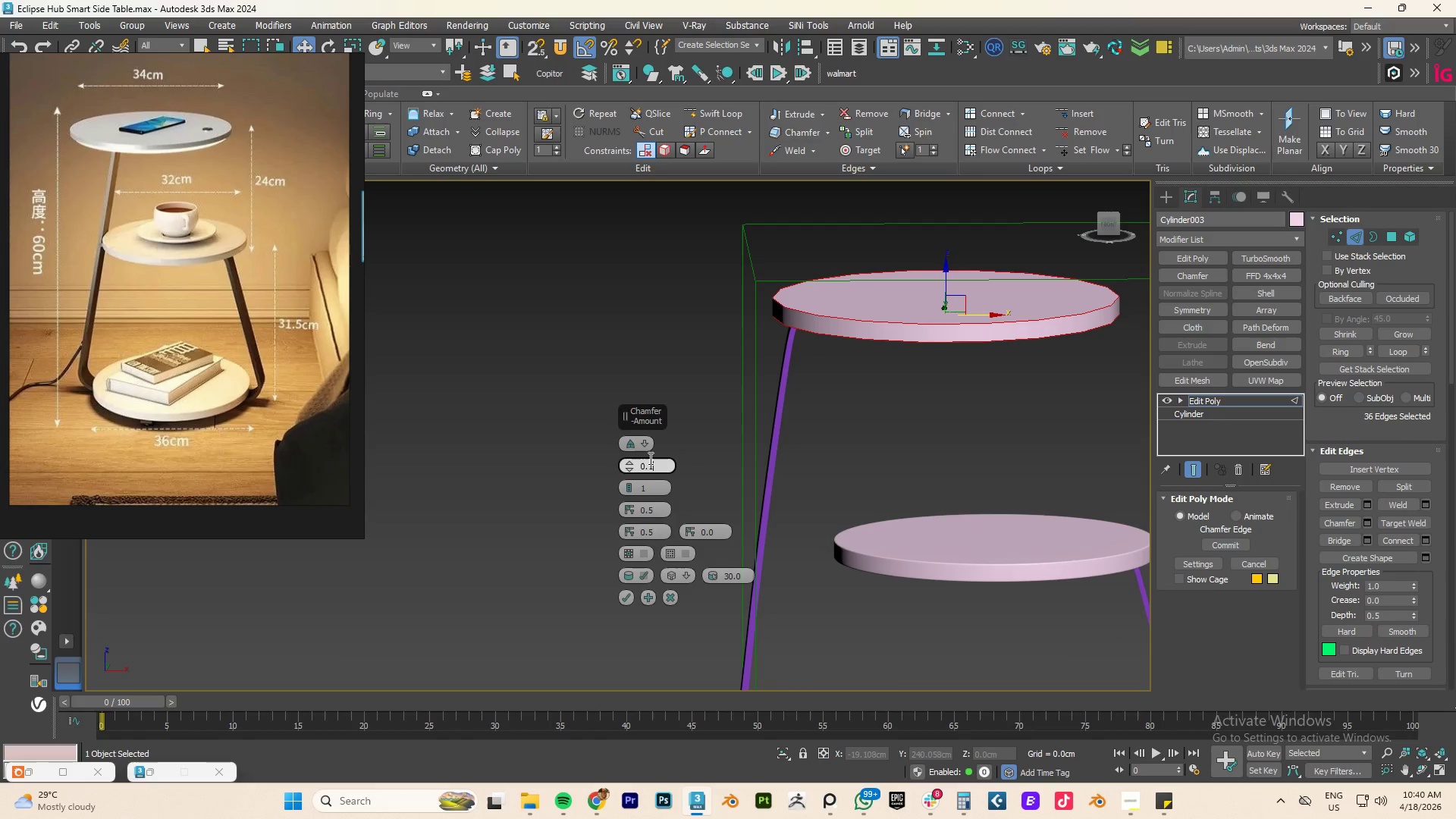 
key(Numpad5)
 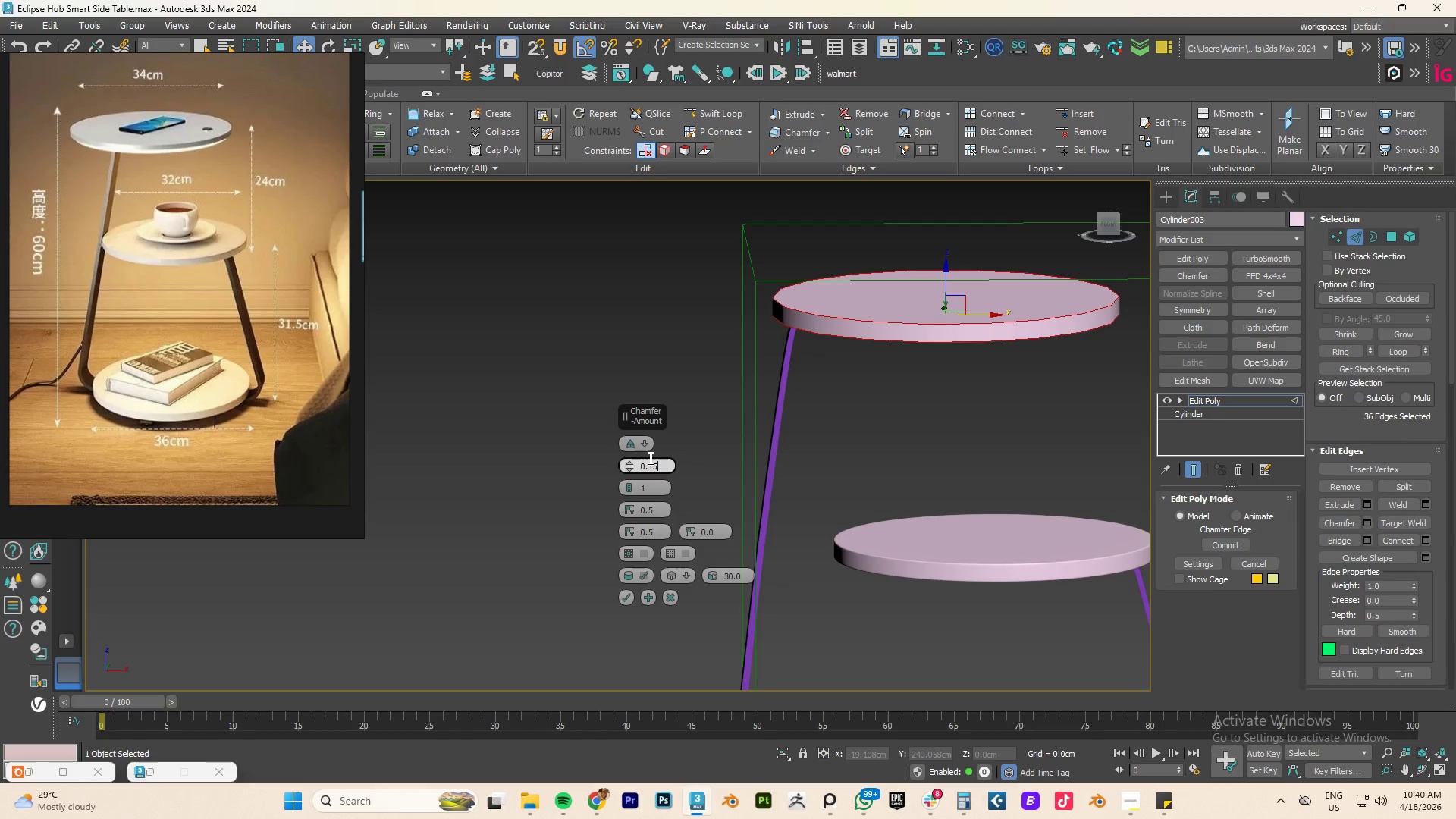 
key(NumpadEnter)
 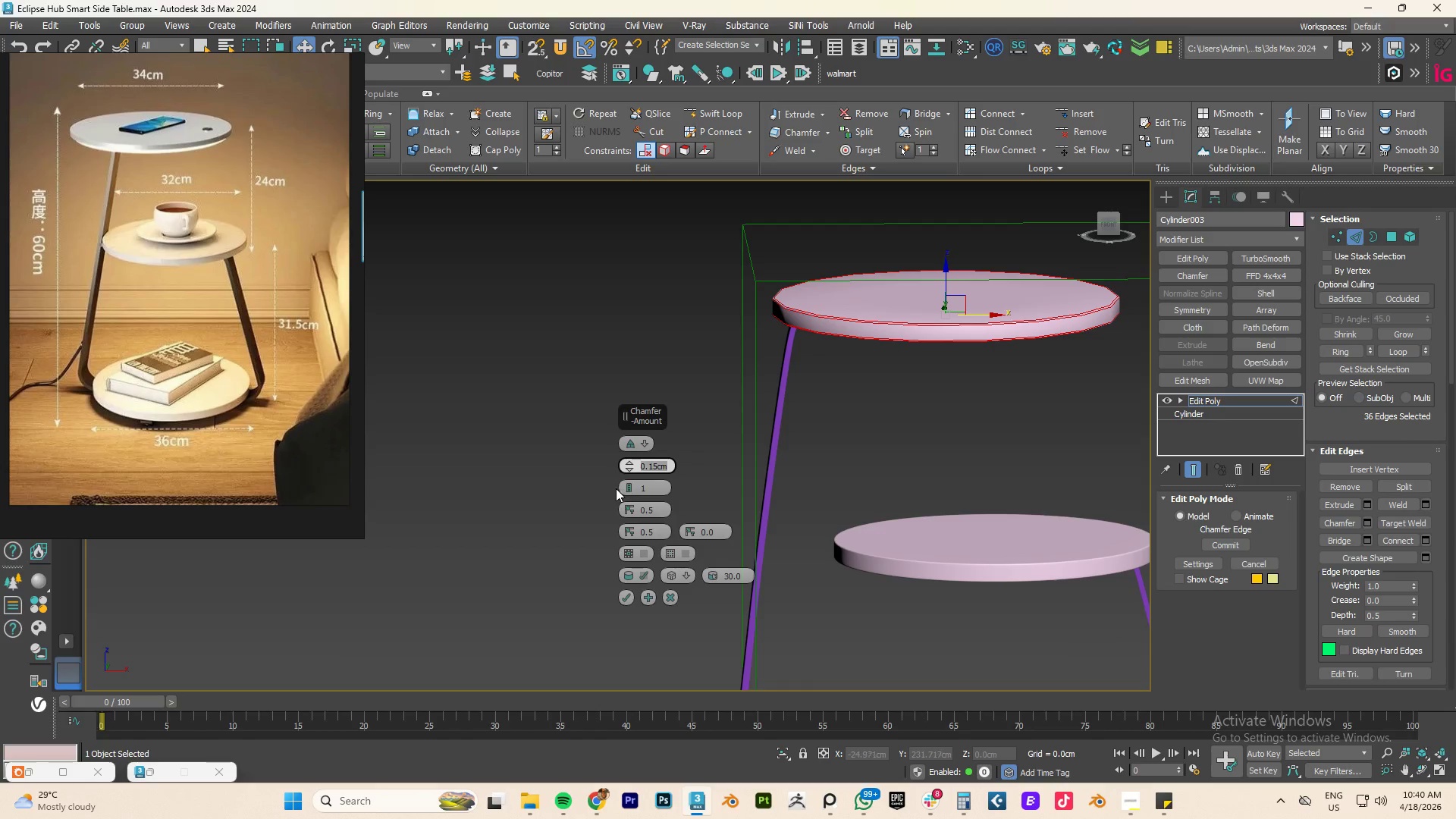 
left_click([625, 483])
 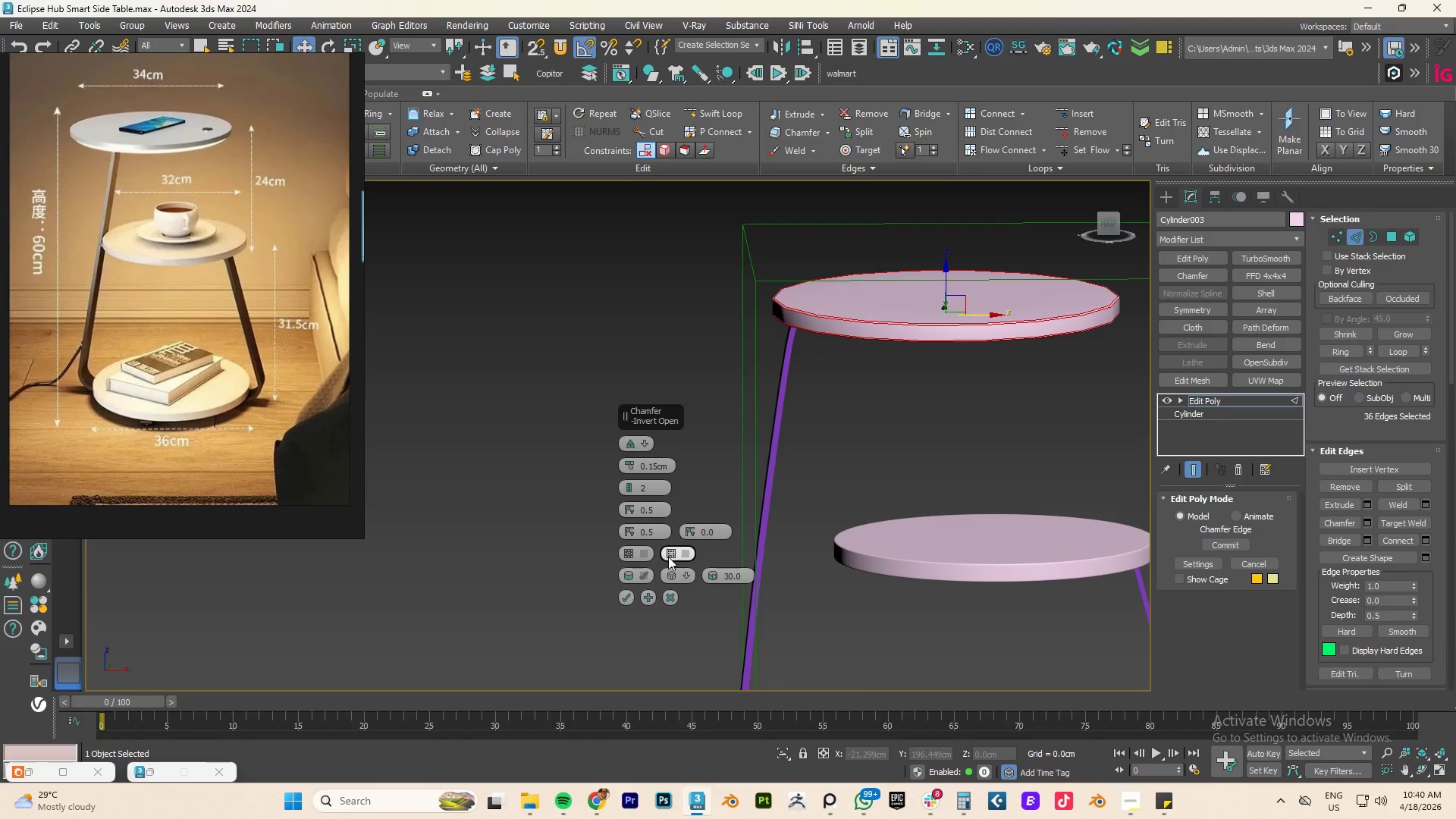 
left_click([684, 574])
 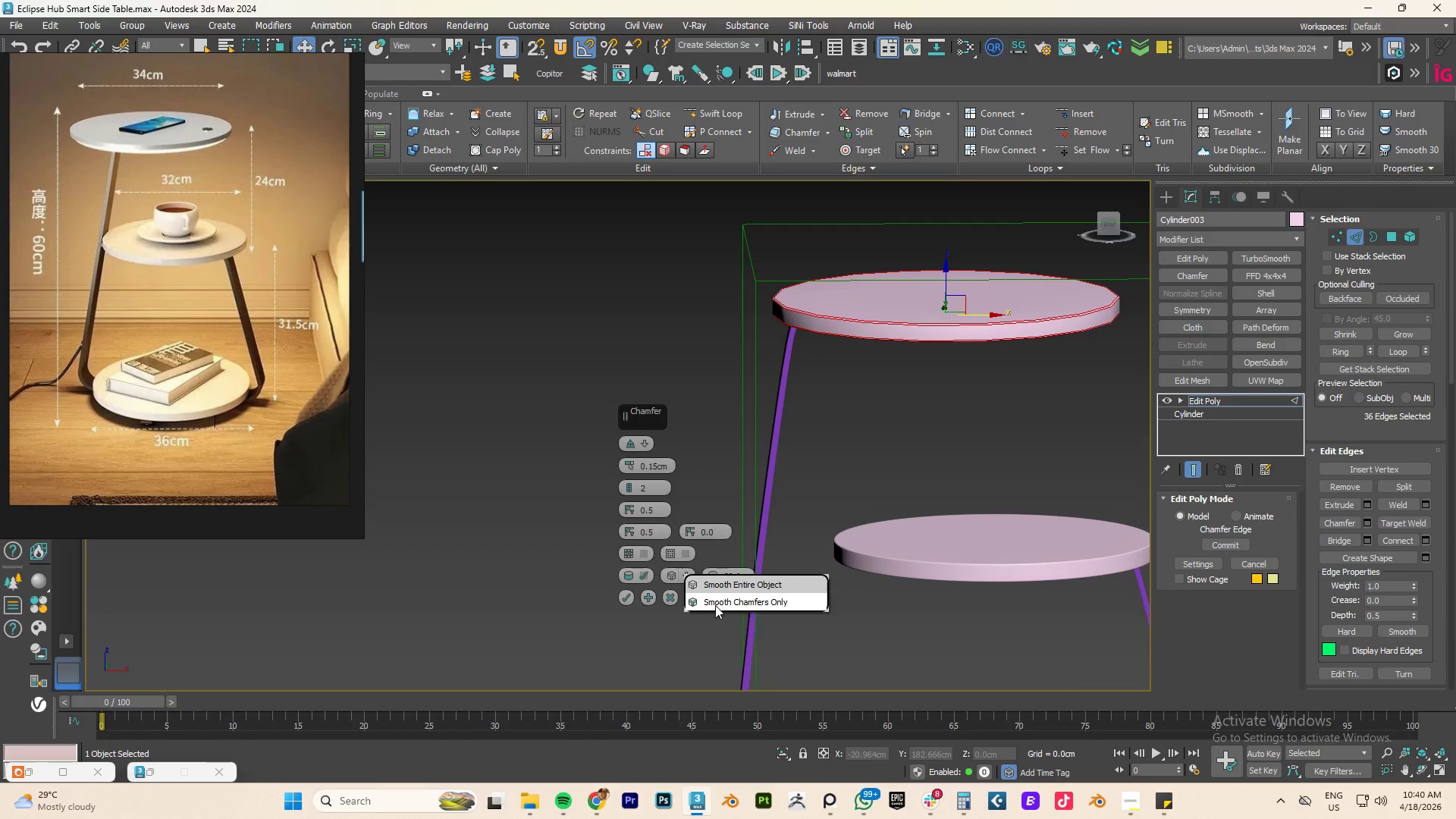 
left_click([722, 602])
 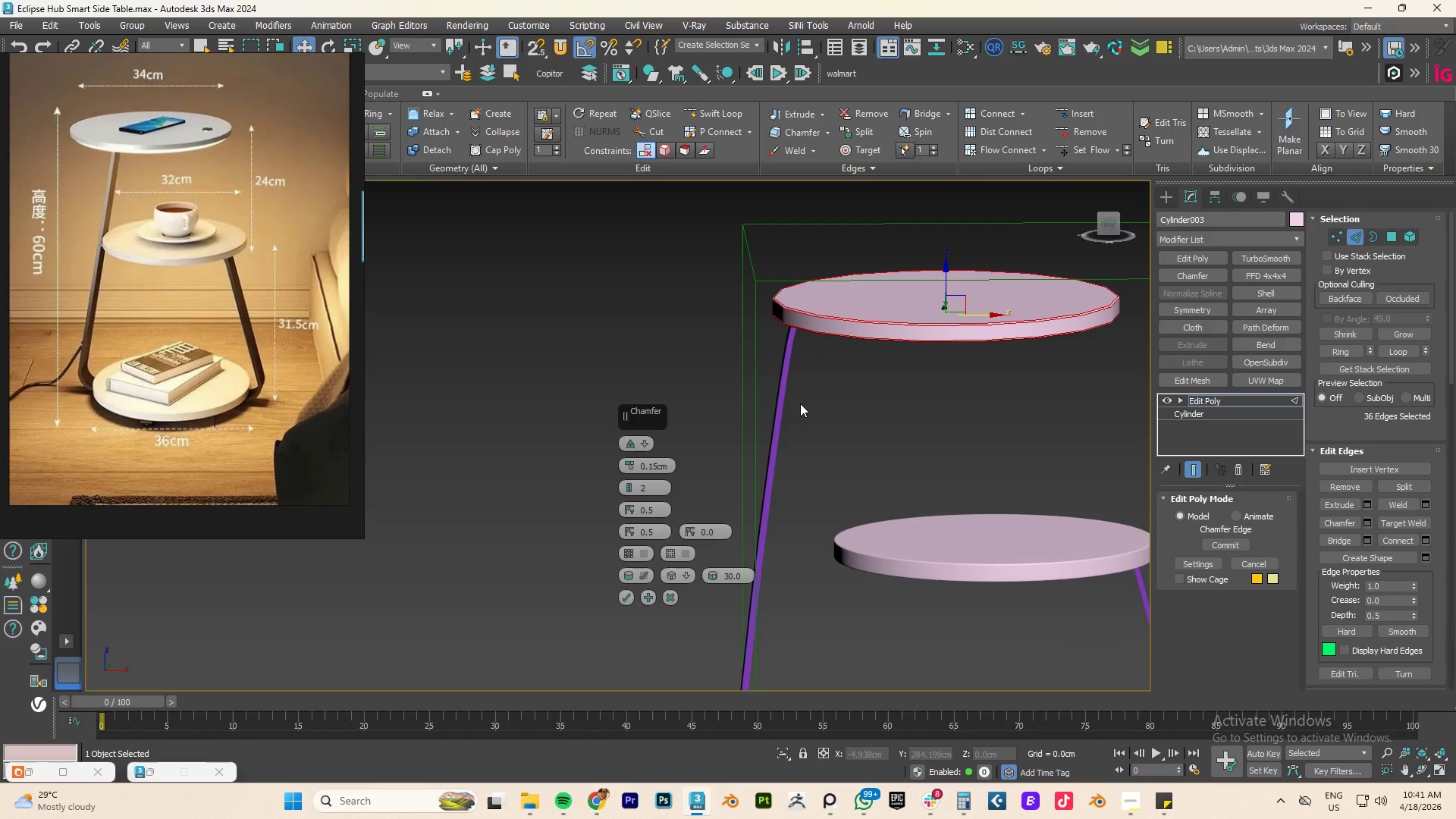 
key(F4)
 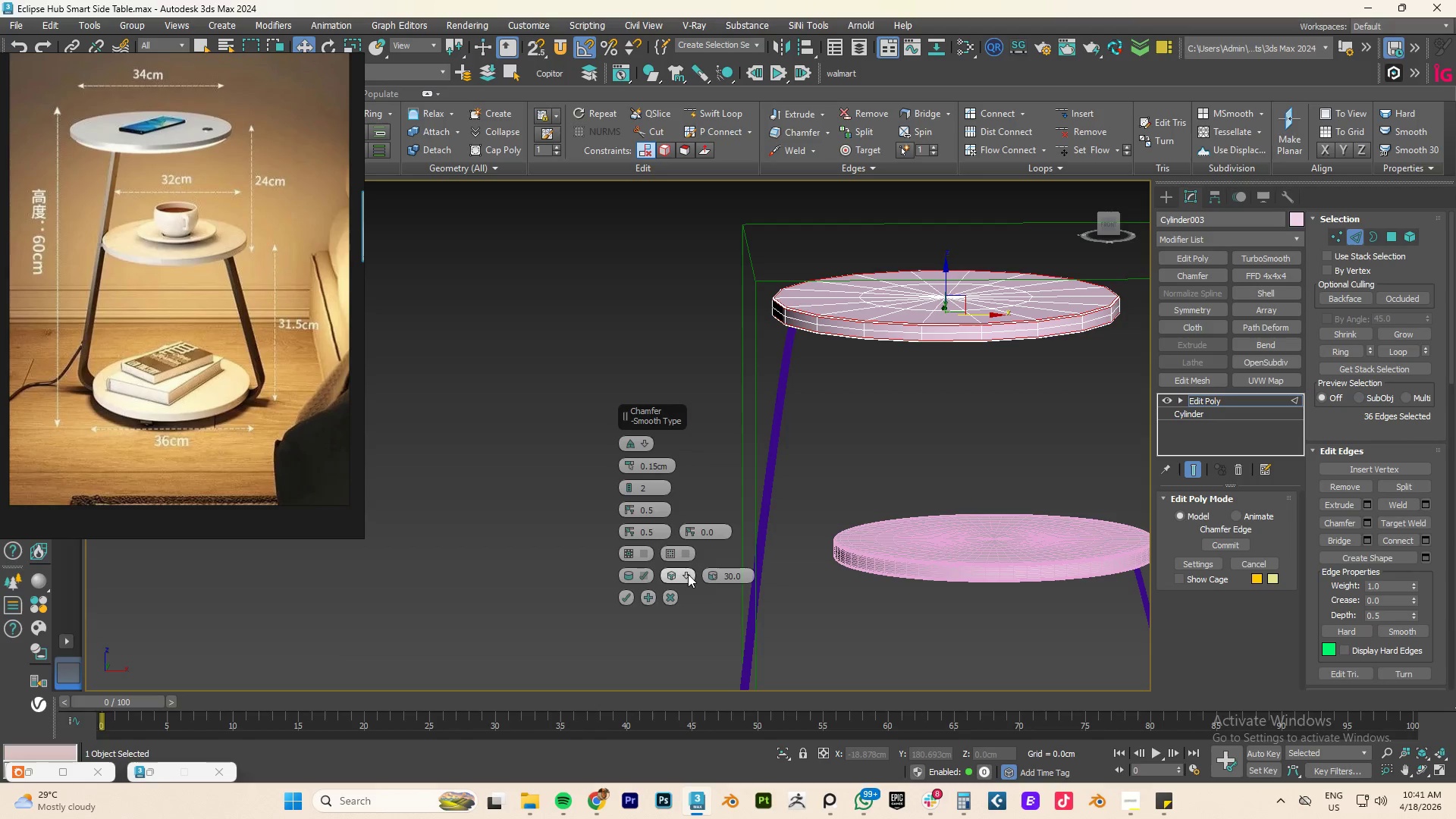 
left_click([689, 574])
 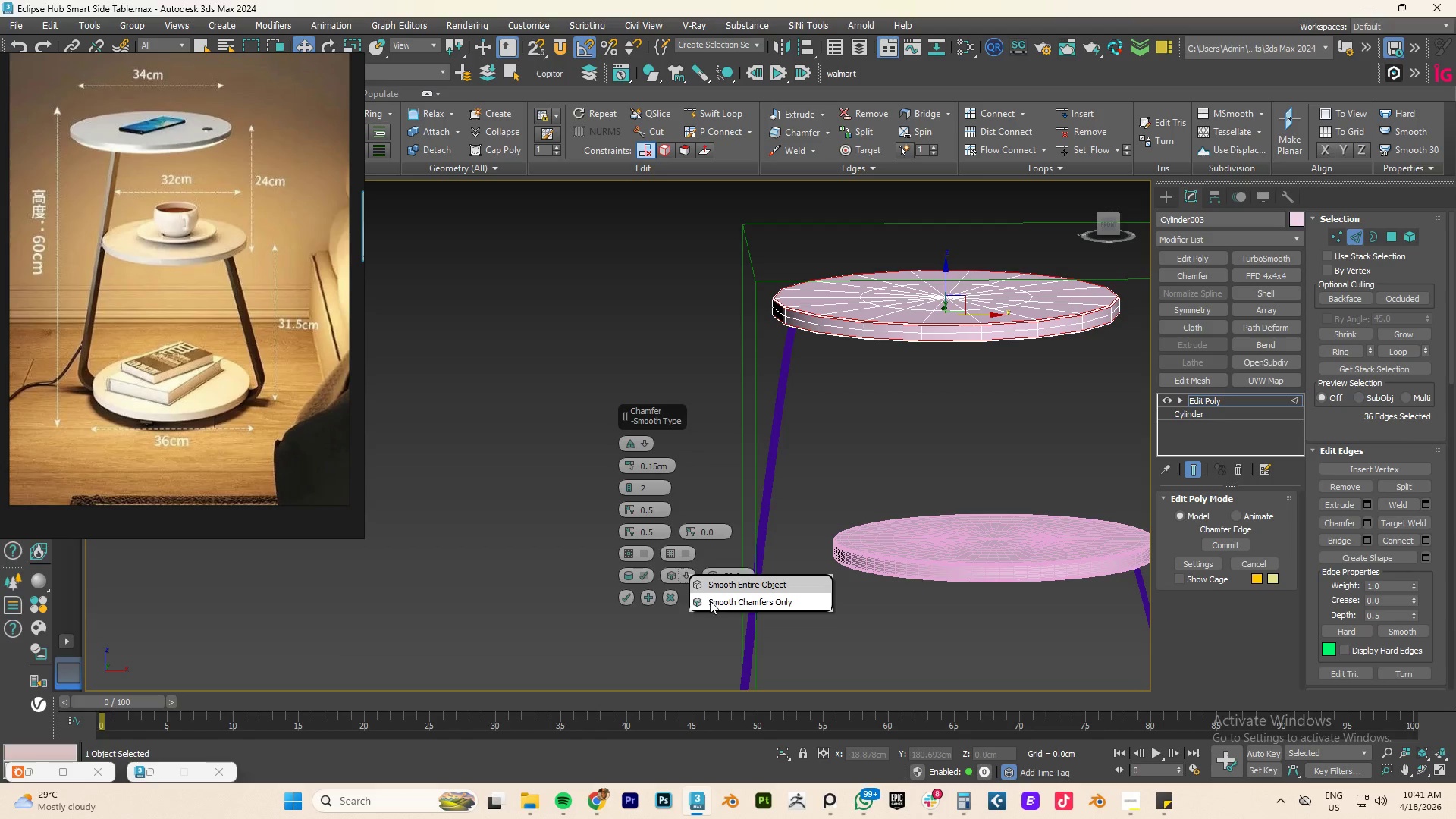 
left_click([711, 601])
 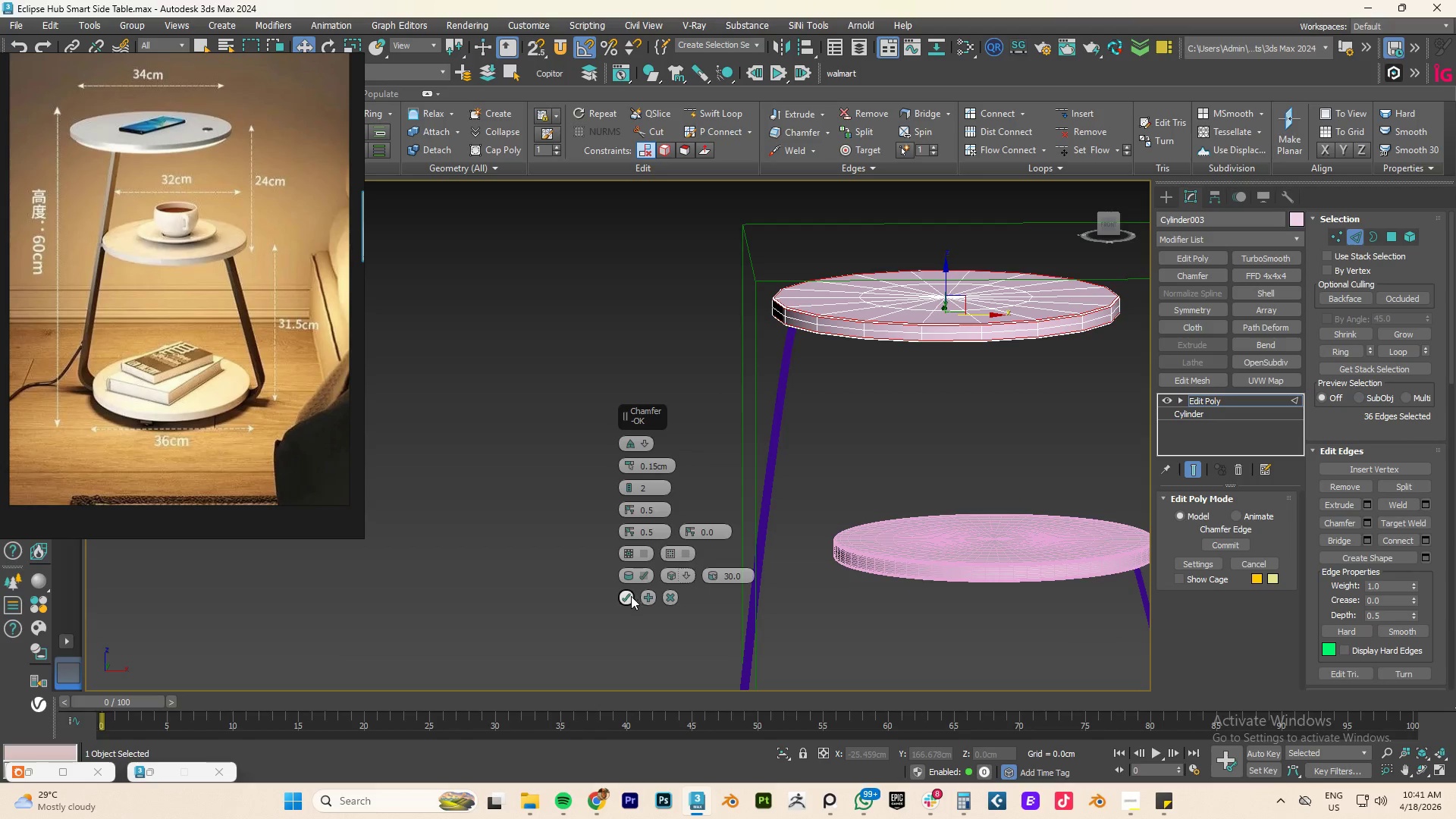 
left_click([620, 597])
 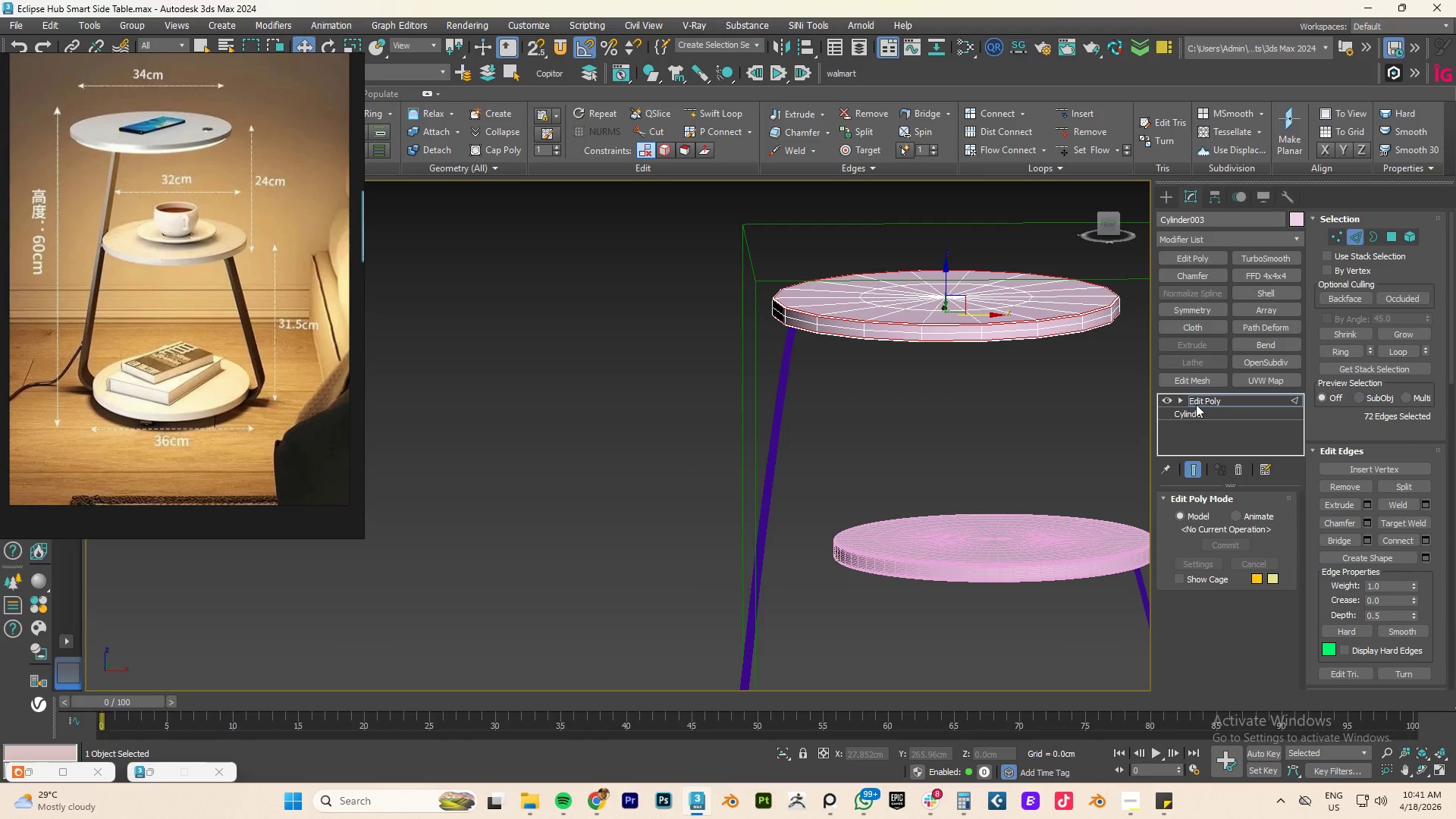 
left_click([1202, 400])
 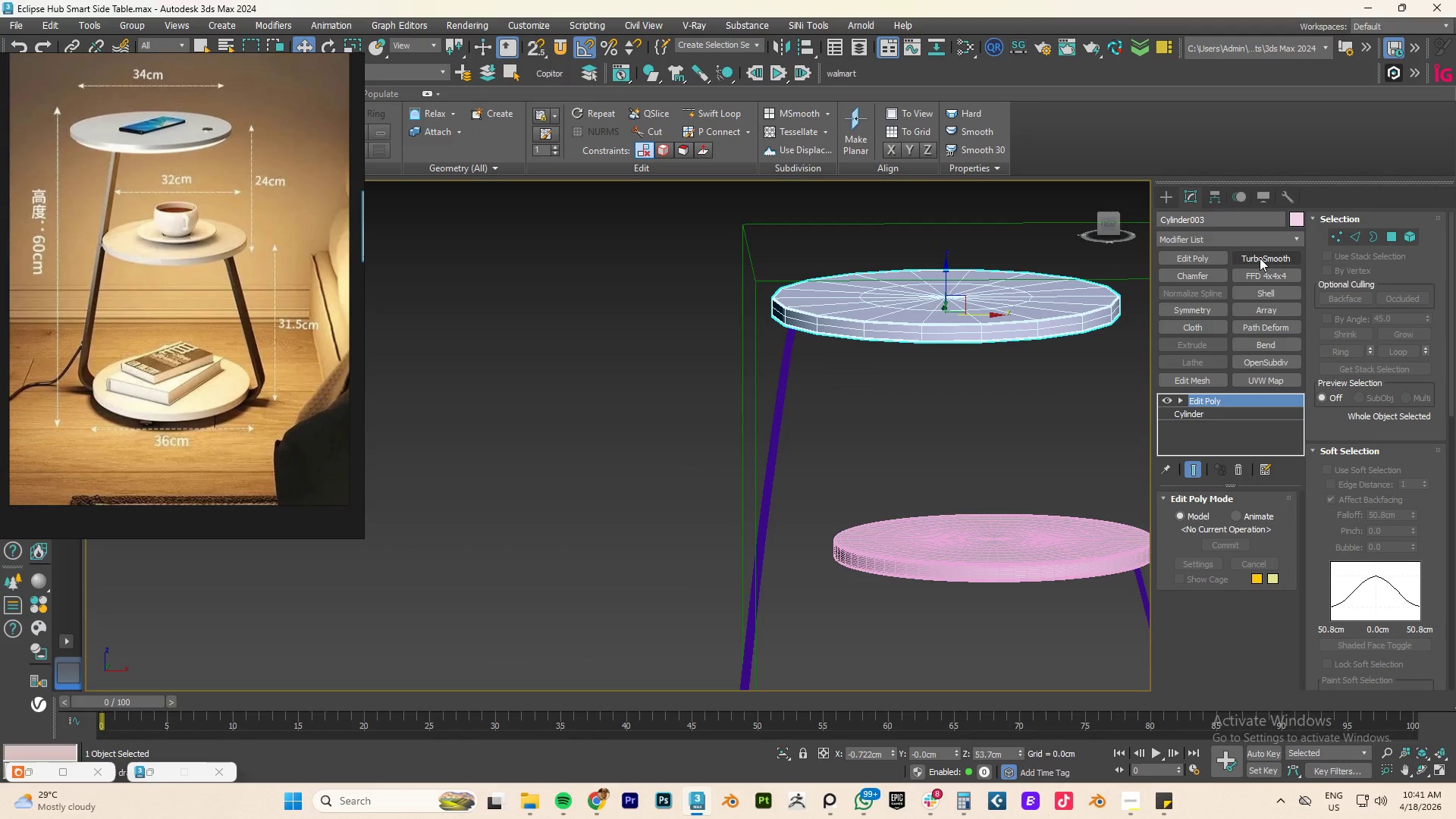 
left_click([1260, 258])
 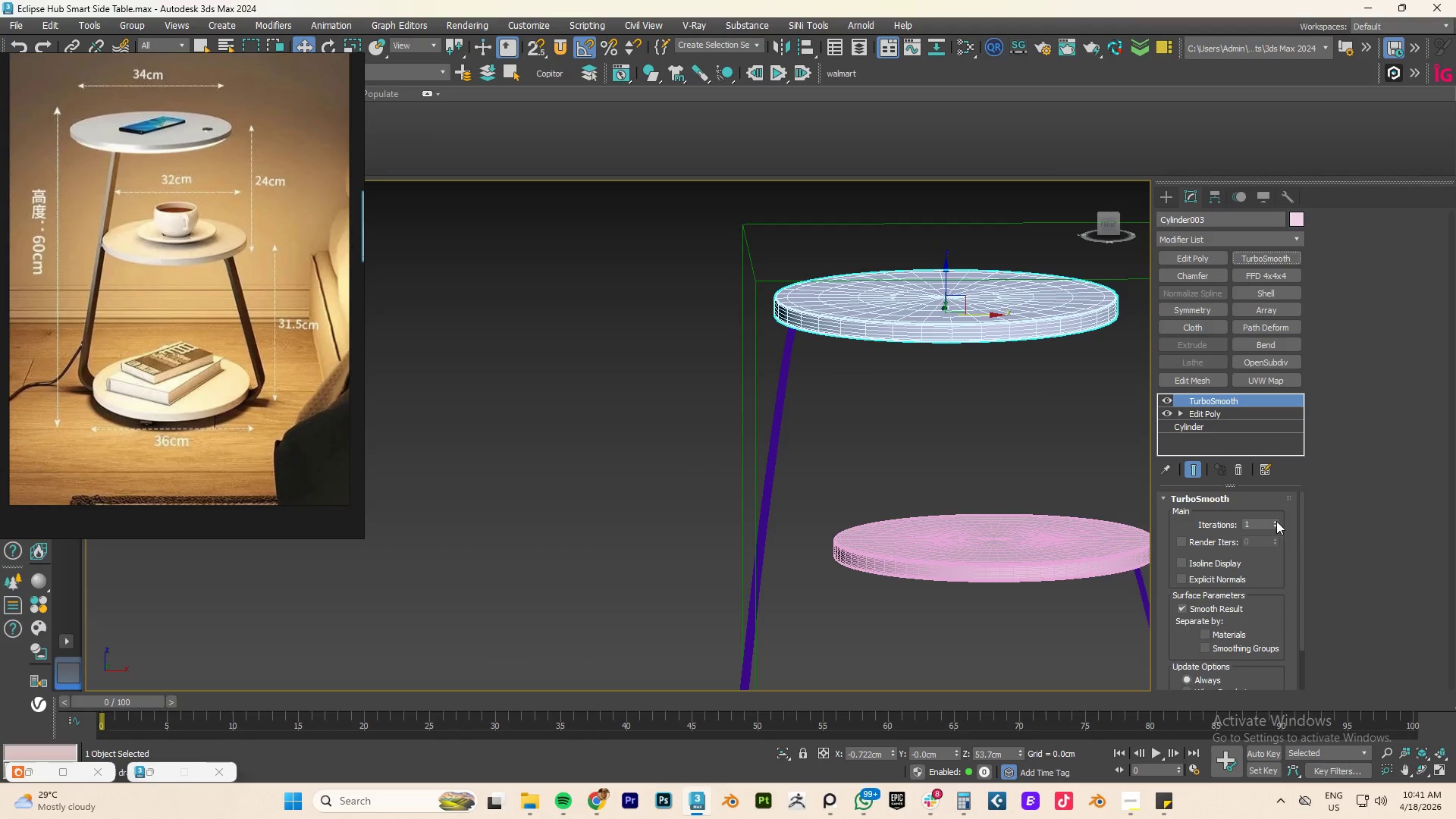 
left_click([1277, 520])
 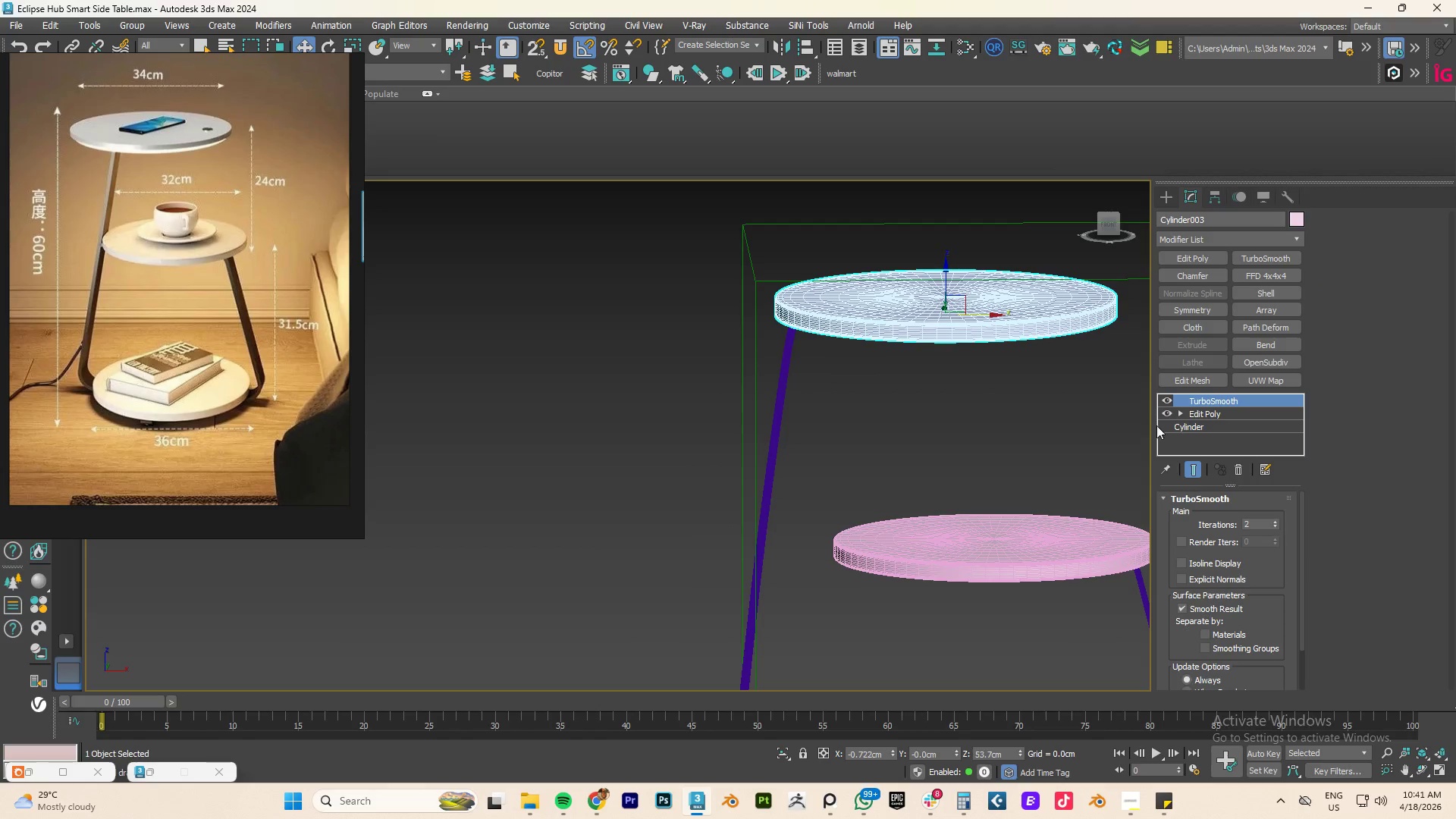 
key(F4)
 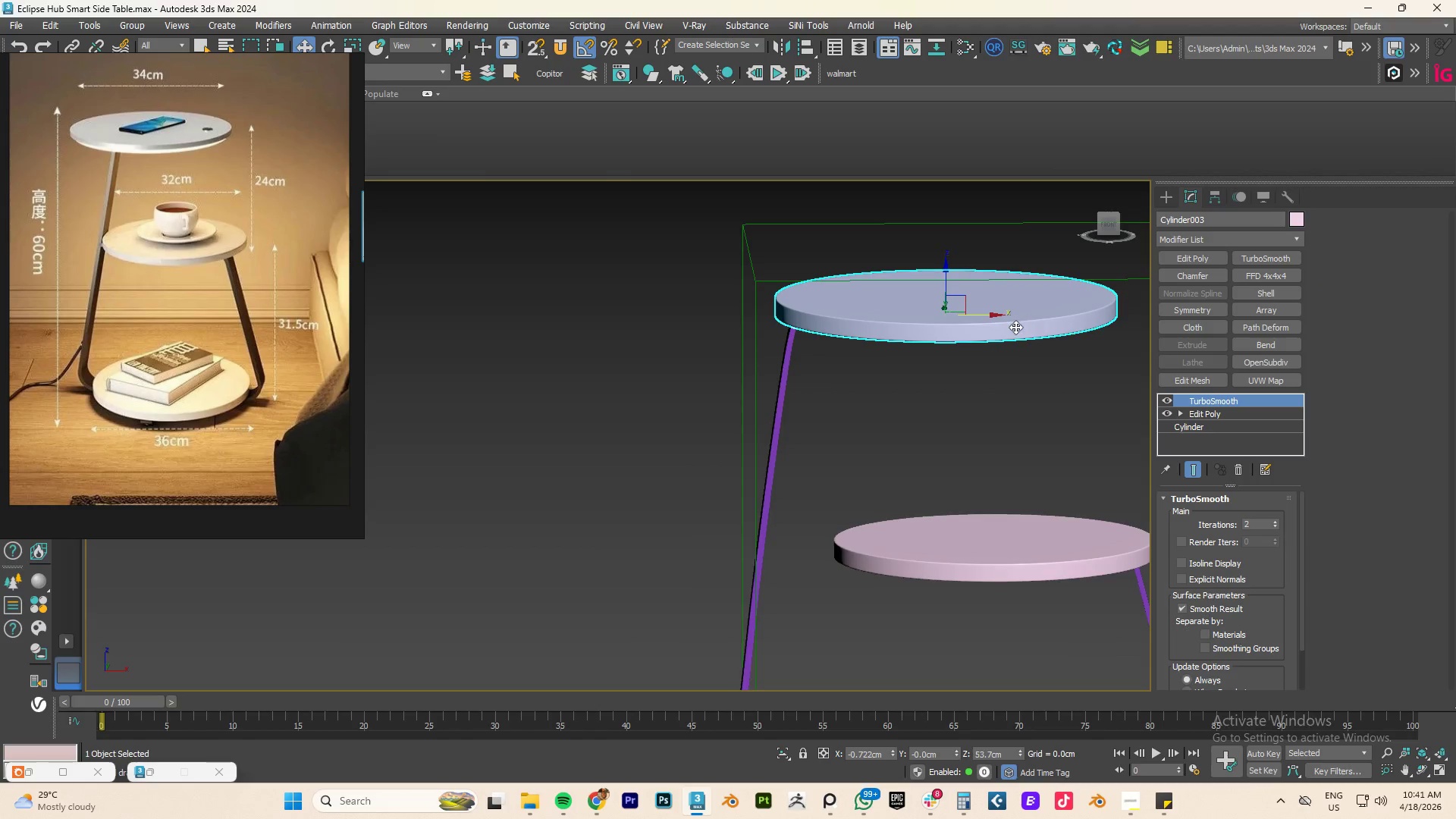 
scroll: coordinate [1014, 327], scroll_direction: up, amount: 3.0
 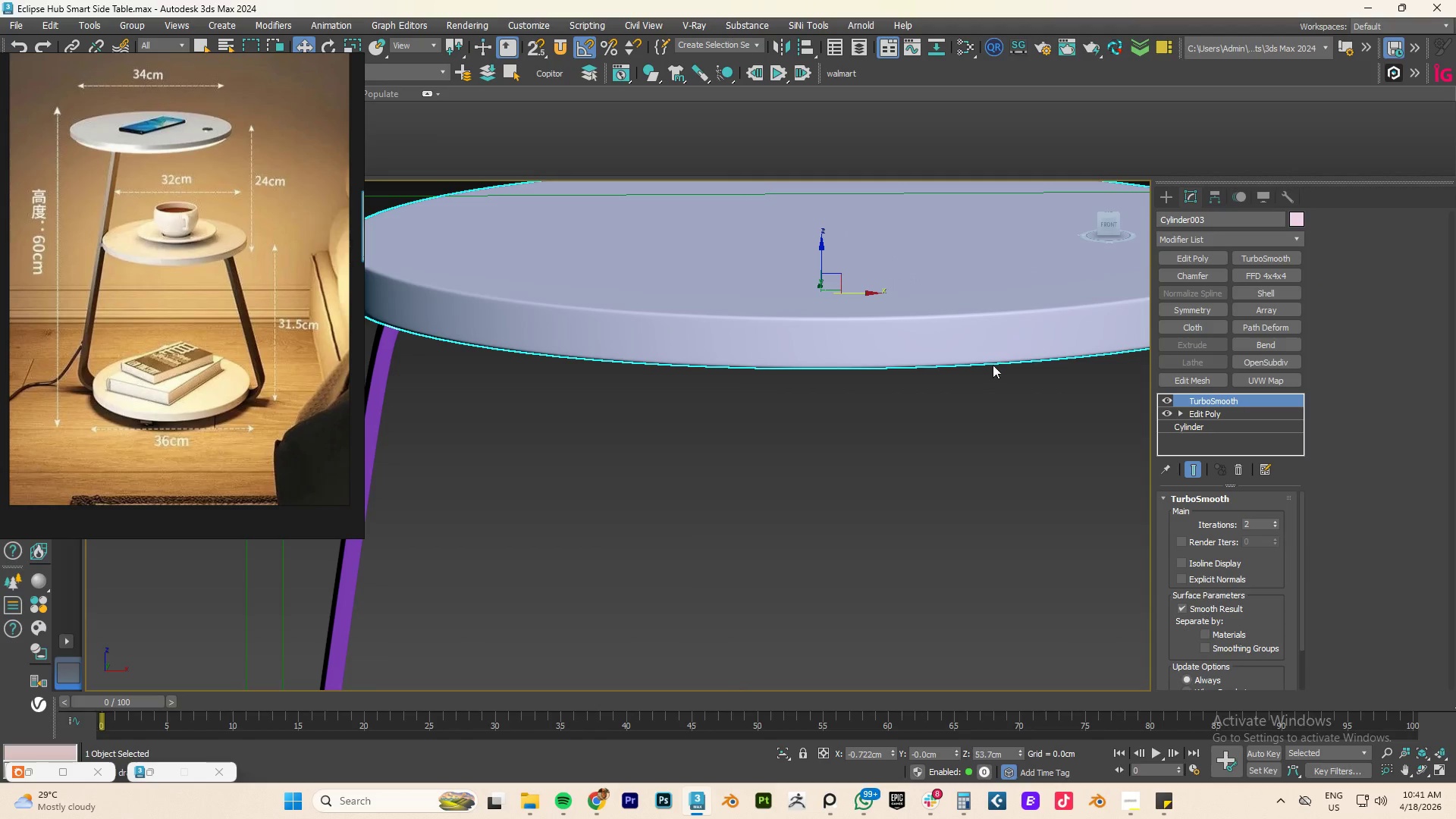 
left_click([962, 433])
 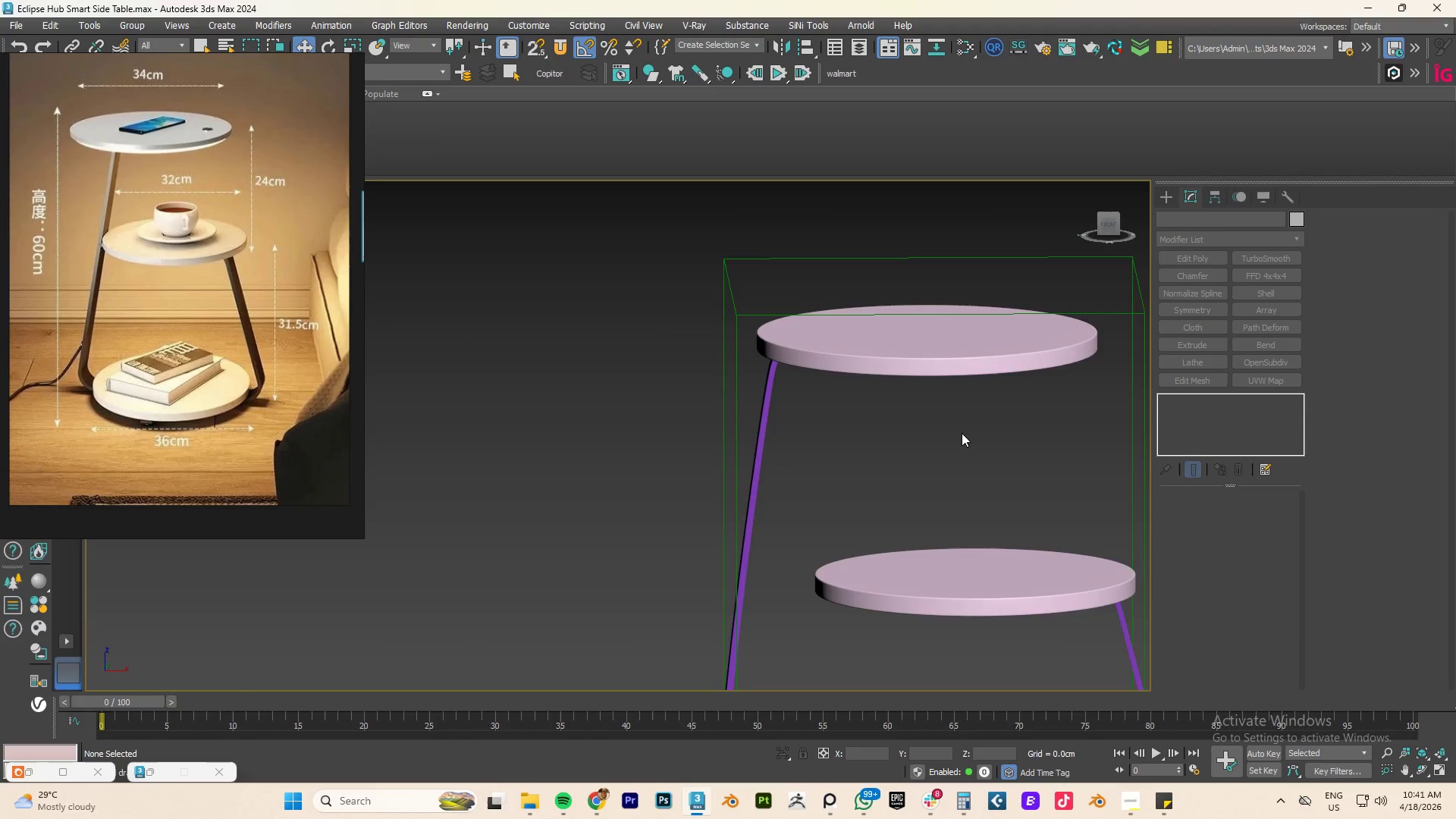 
scroll: coordinate [984, 381], scroll_direction: down, amount: 3.0
 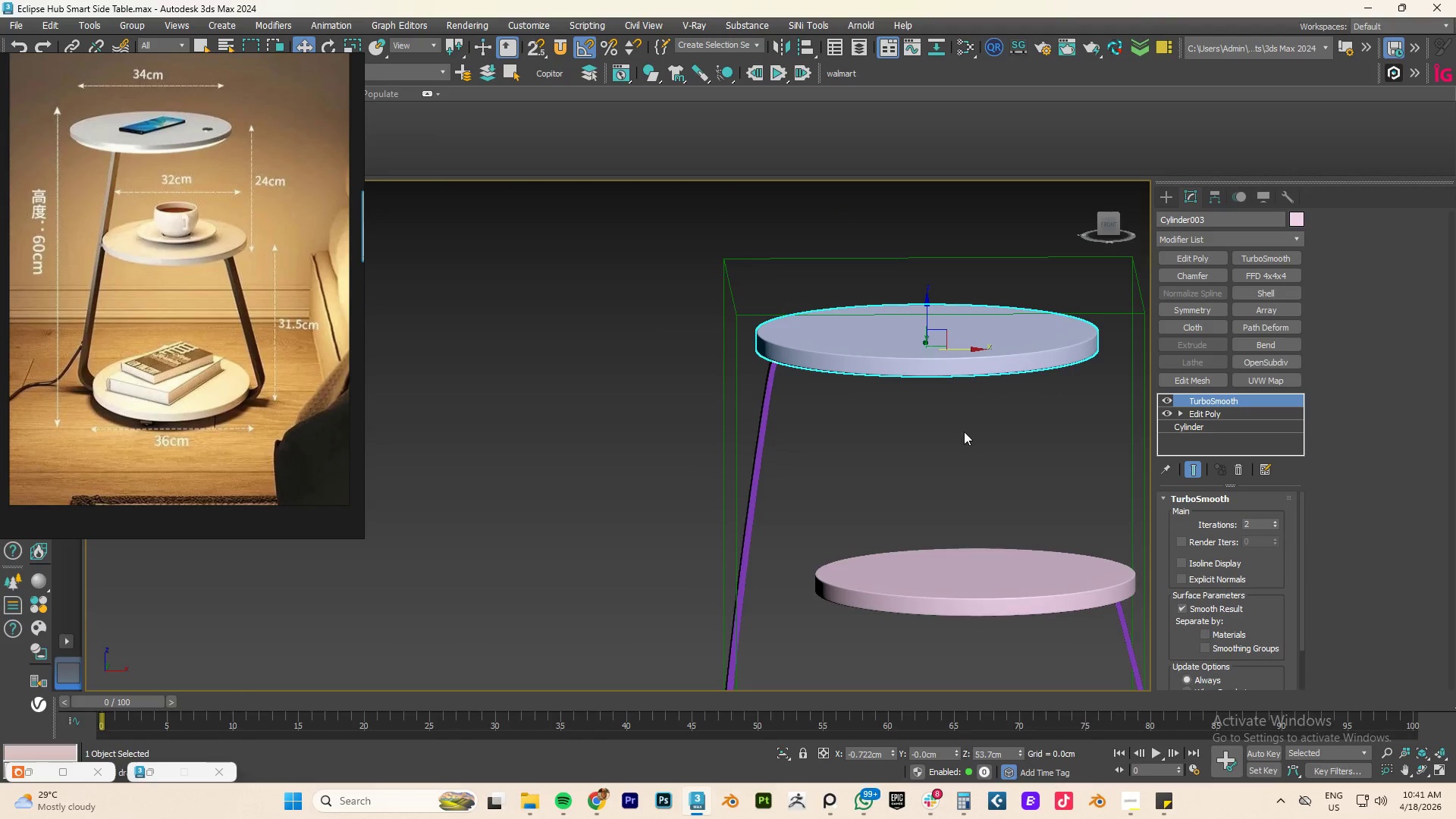 
key(F)
 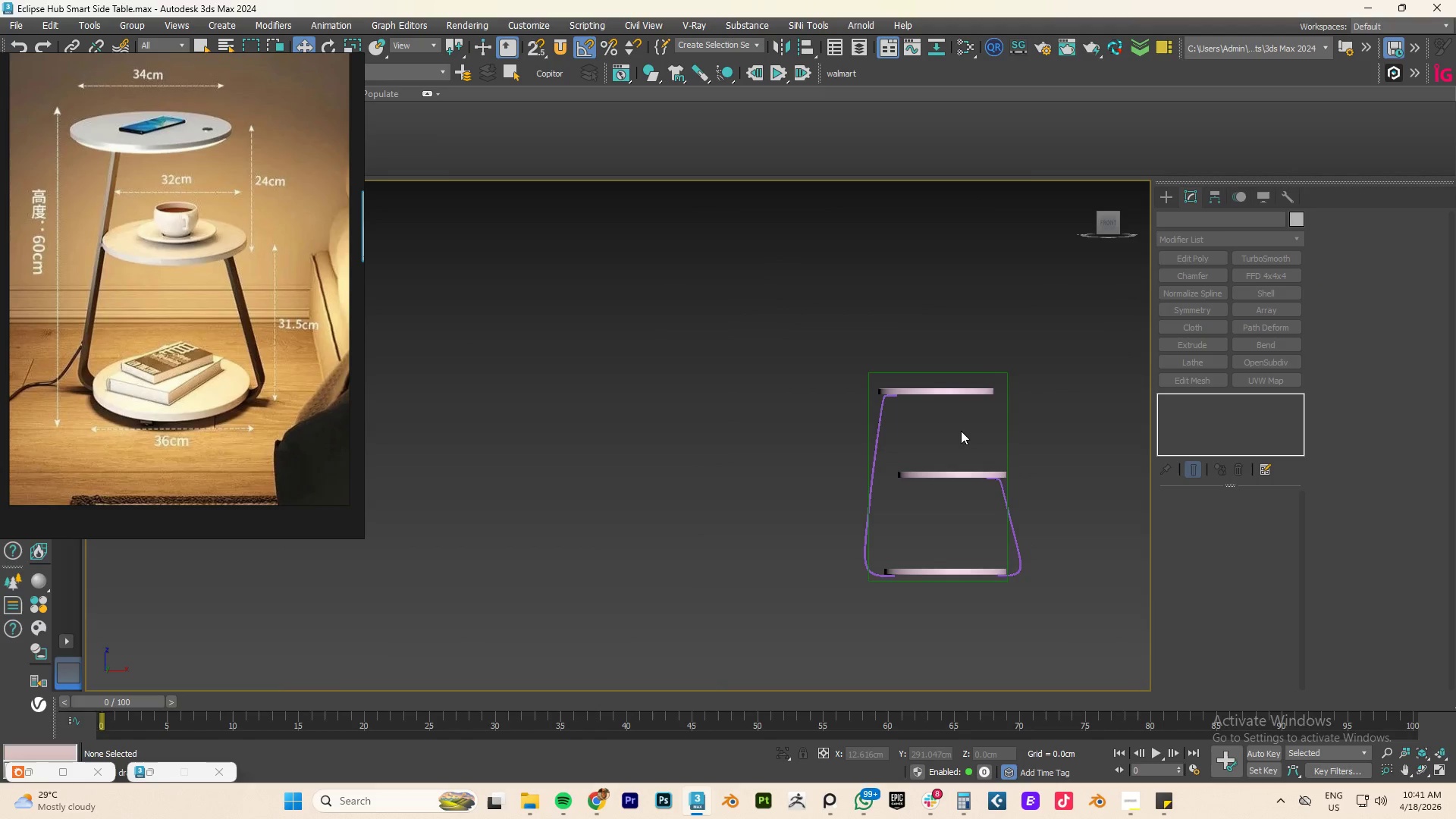 
scroll: coordinate [962, 433], scroll_direction: down, amount: 3.0
 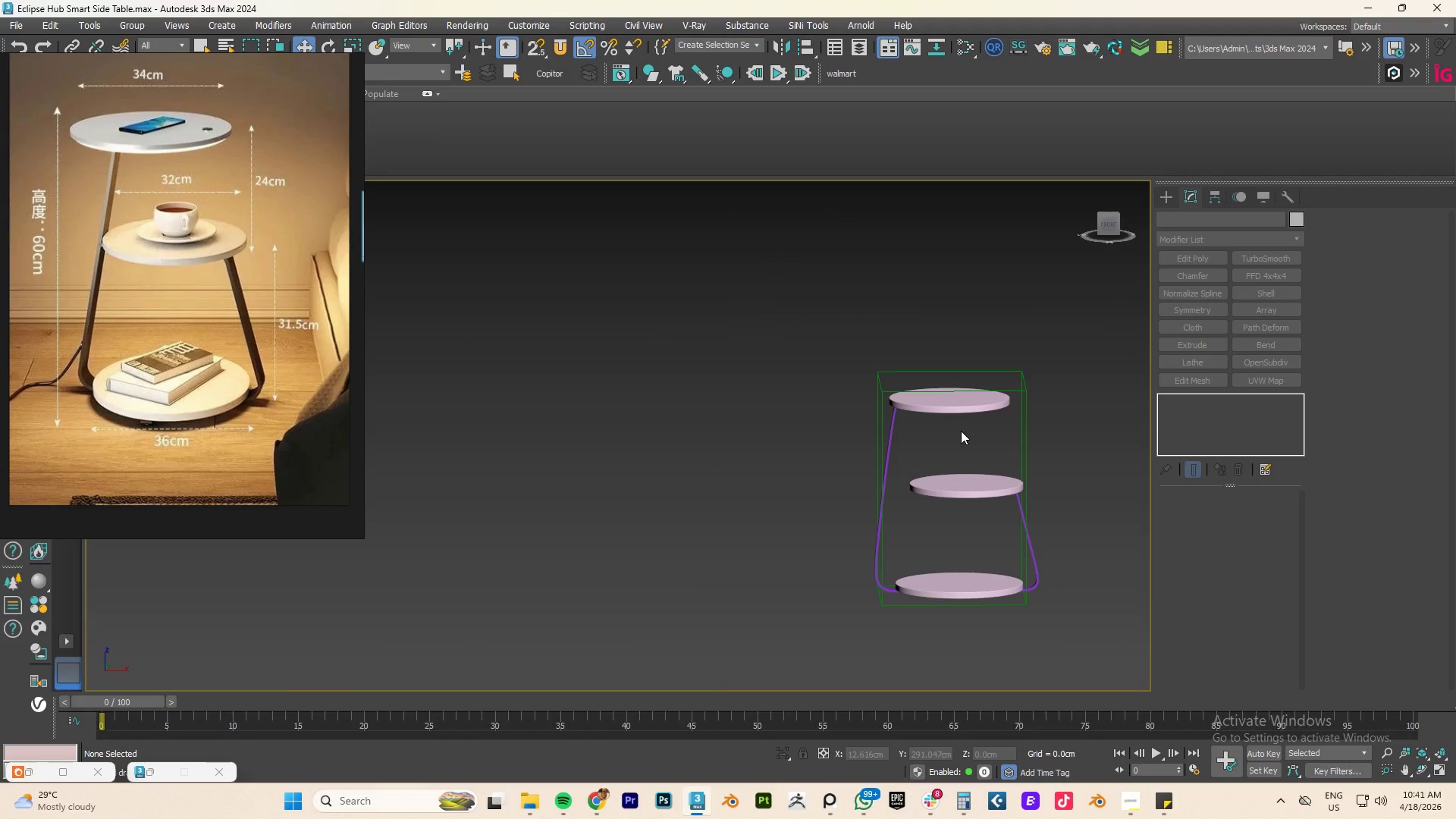 
key(Z)
 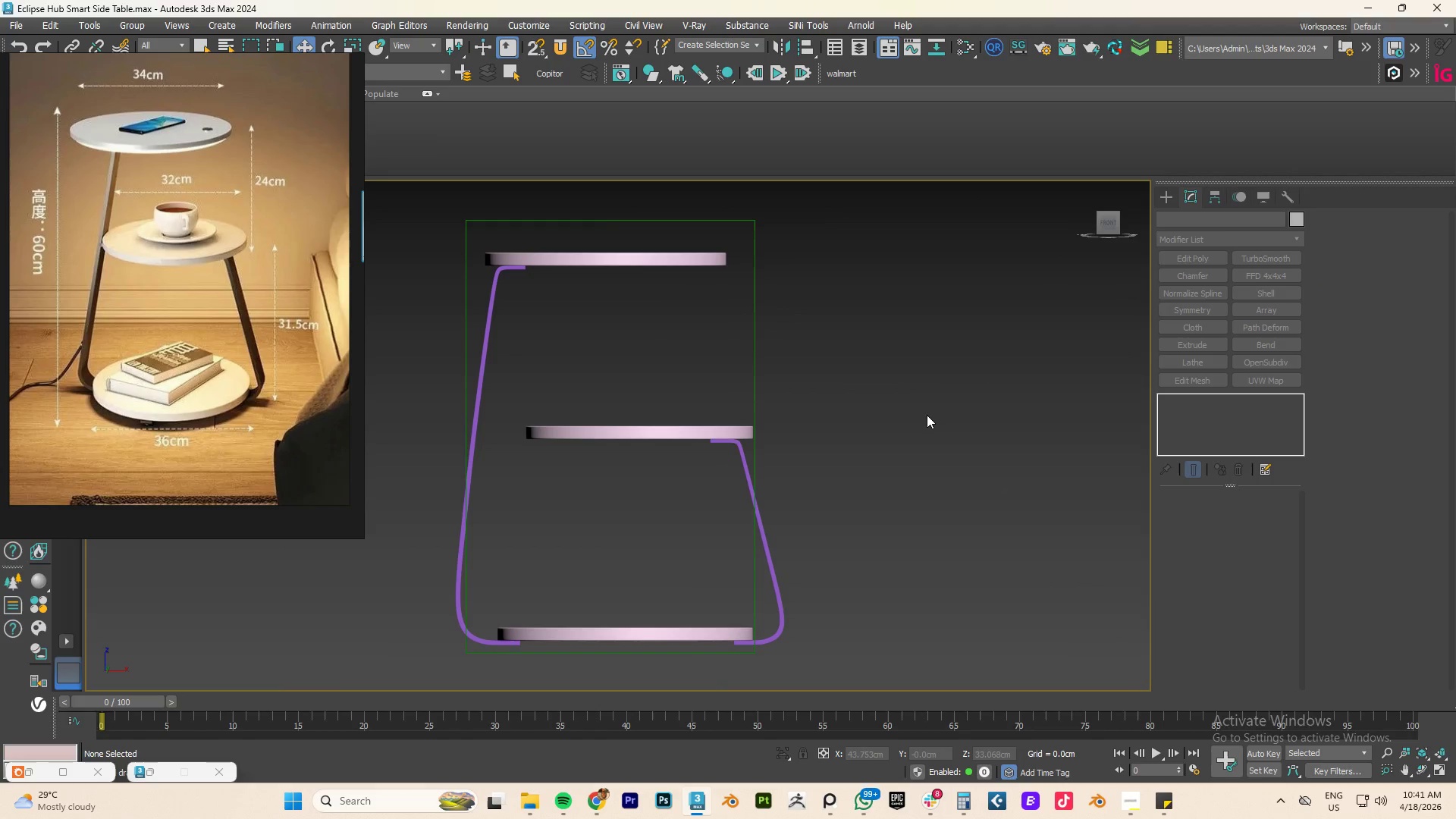 
left_click_drag(start_coordinate=[805, 319], to_coordinate=[731, 378])
 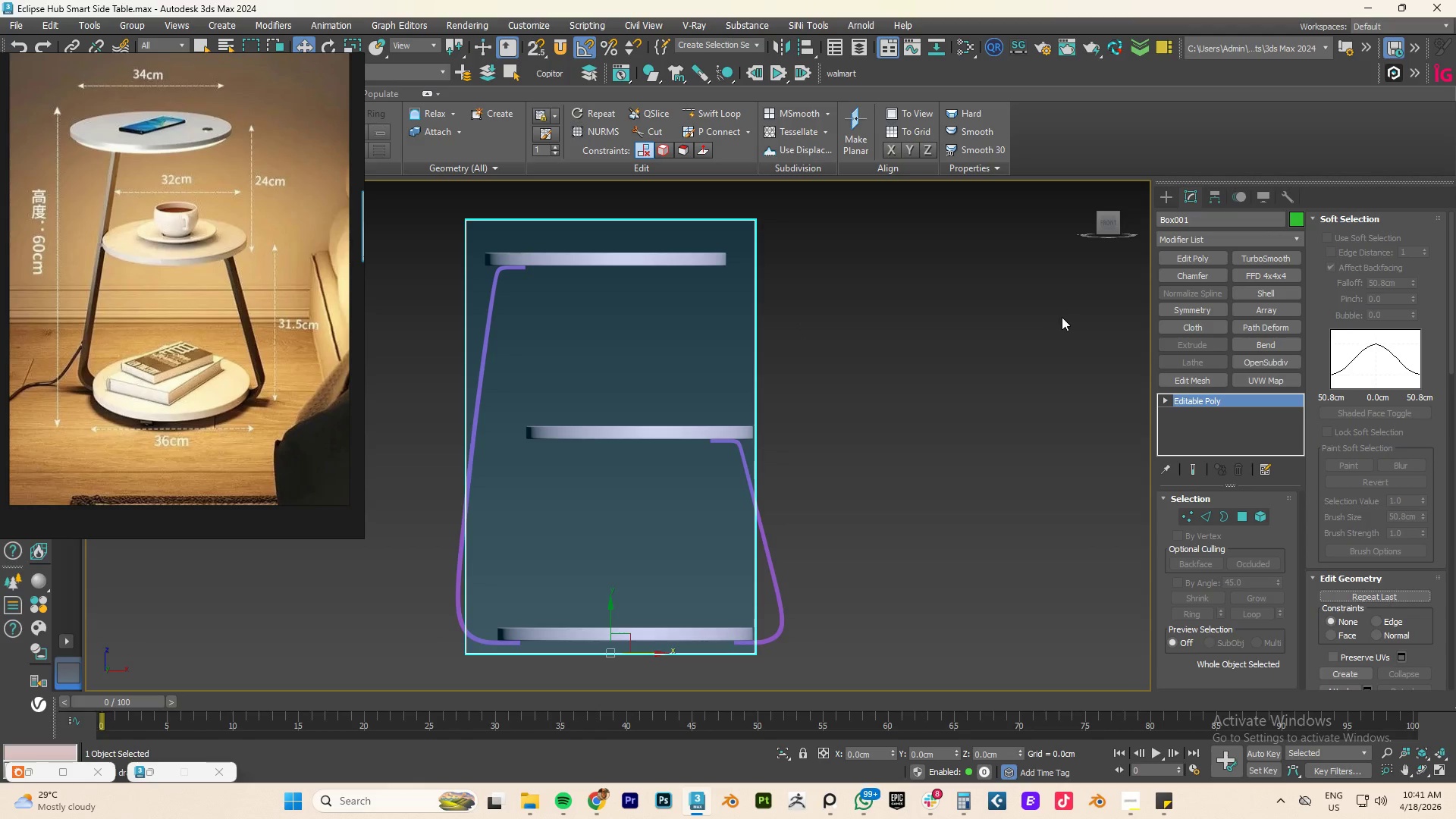 
key(1)
 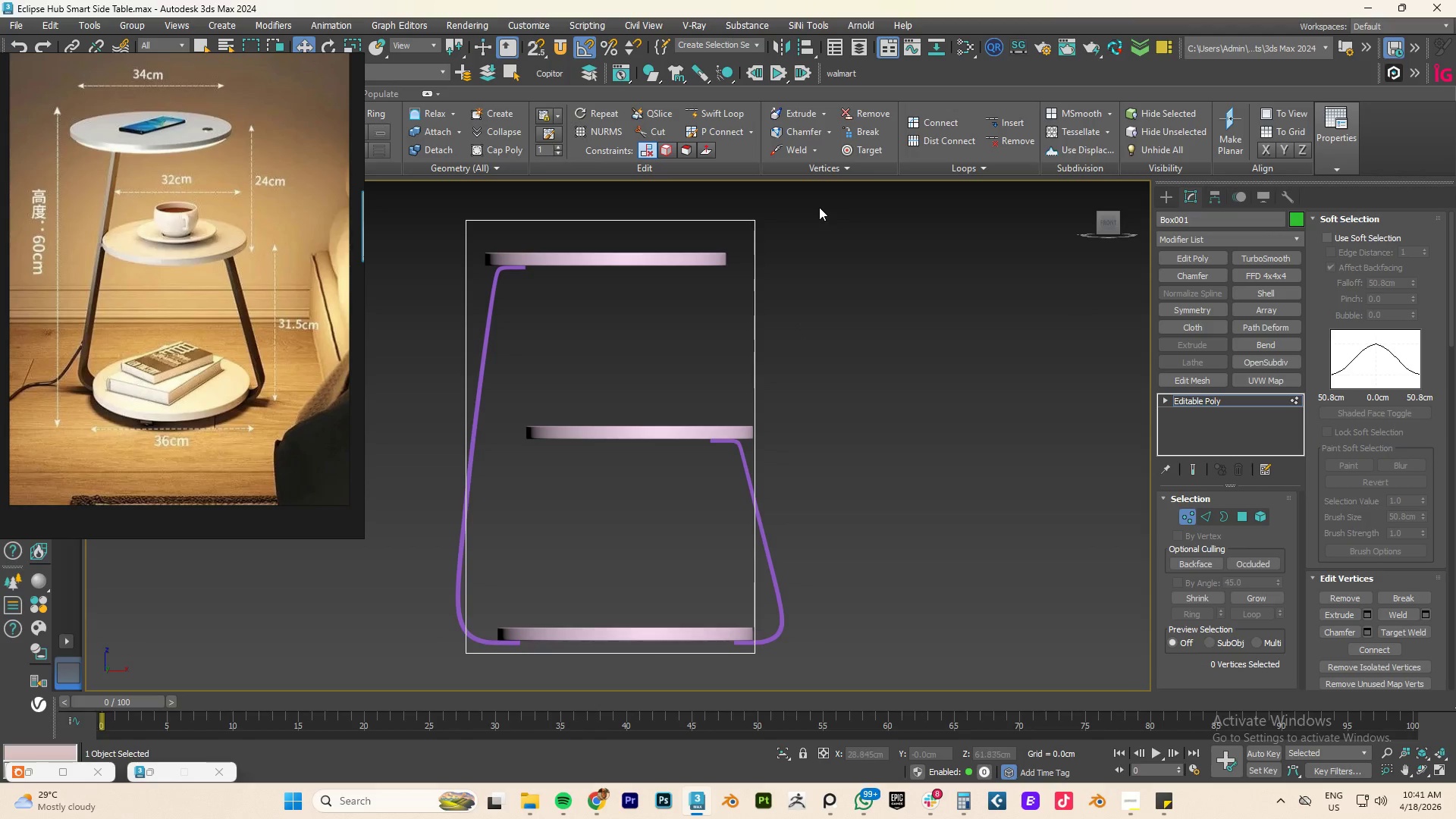 
left_click_drag(start_coordinate=[819, 202], to_coordinate=[742, 677])
 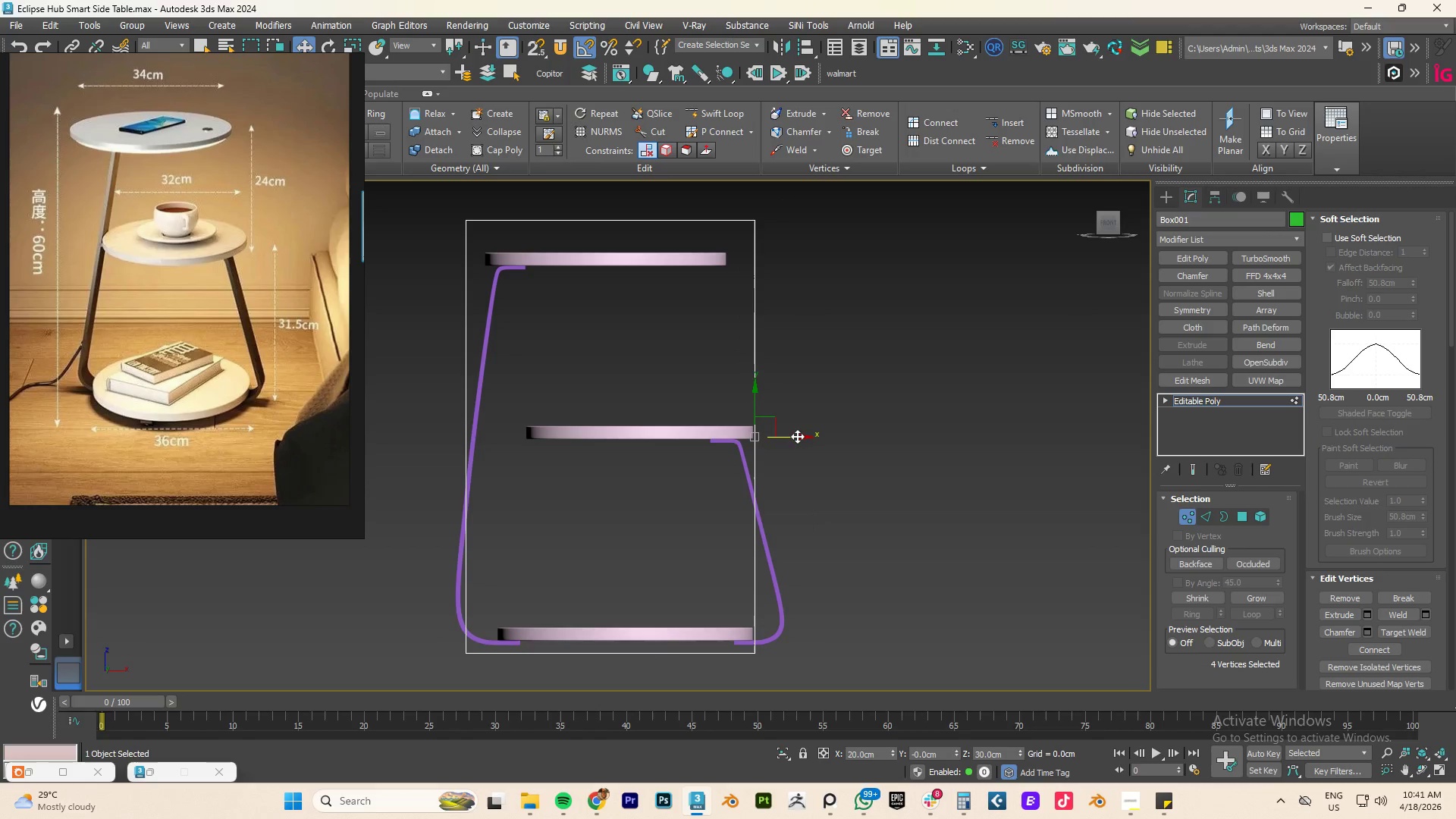 
left_click_drag(start_coordinate=[795, 436], to_coordinate=[785, 623])
 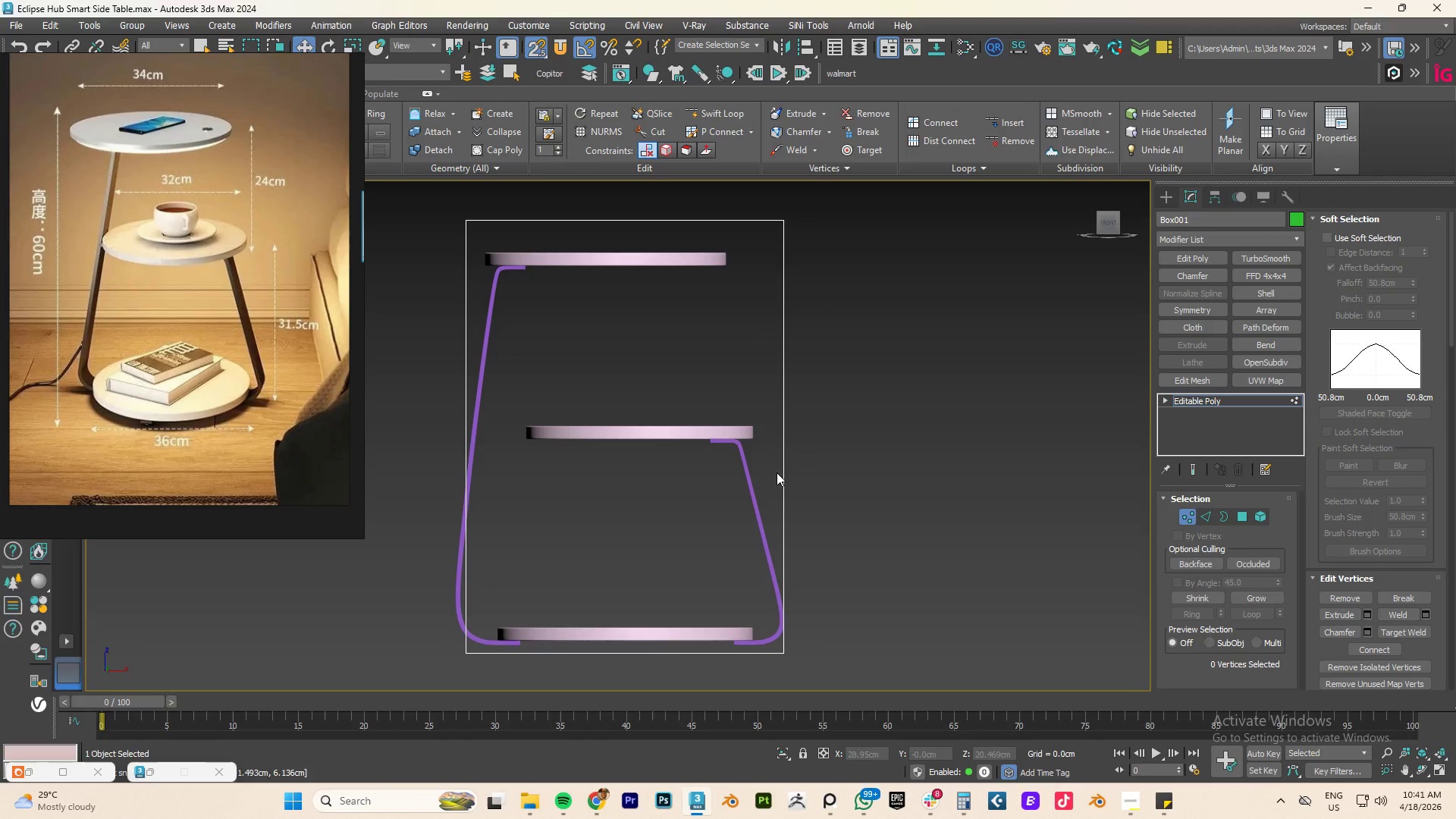 
key(S)
 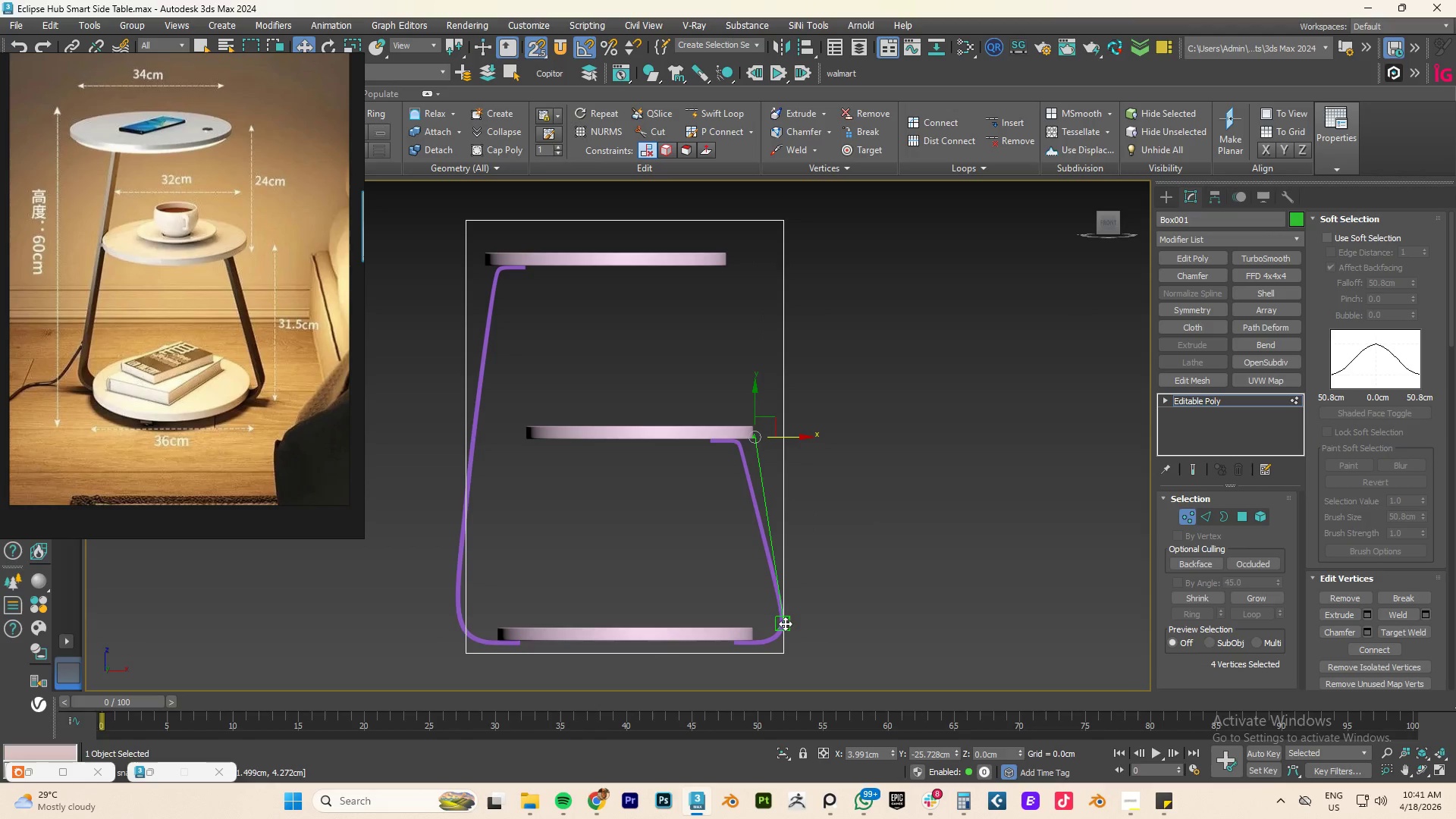 
left_click([858, 541])
 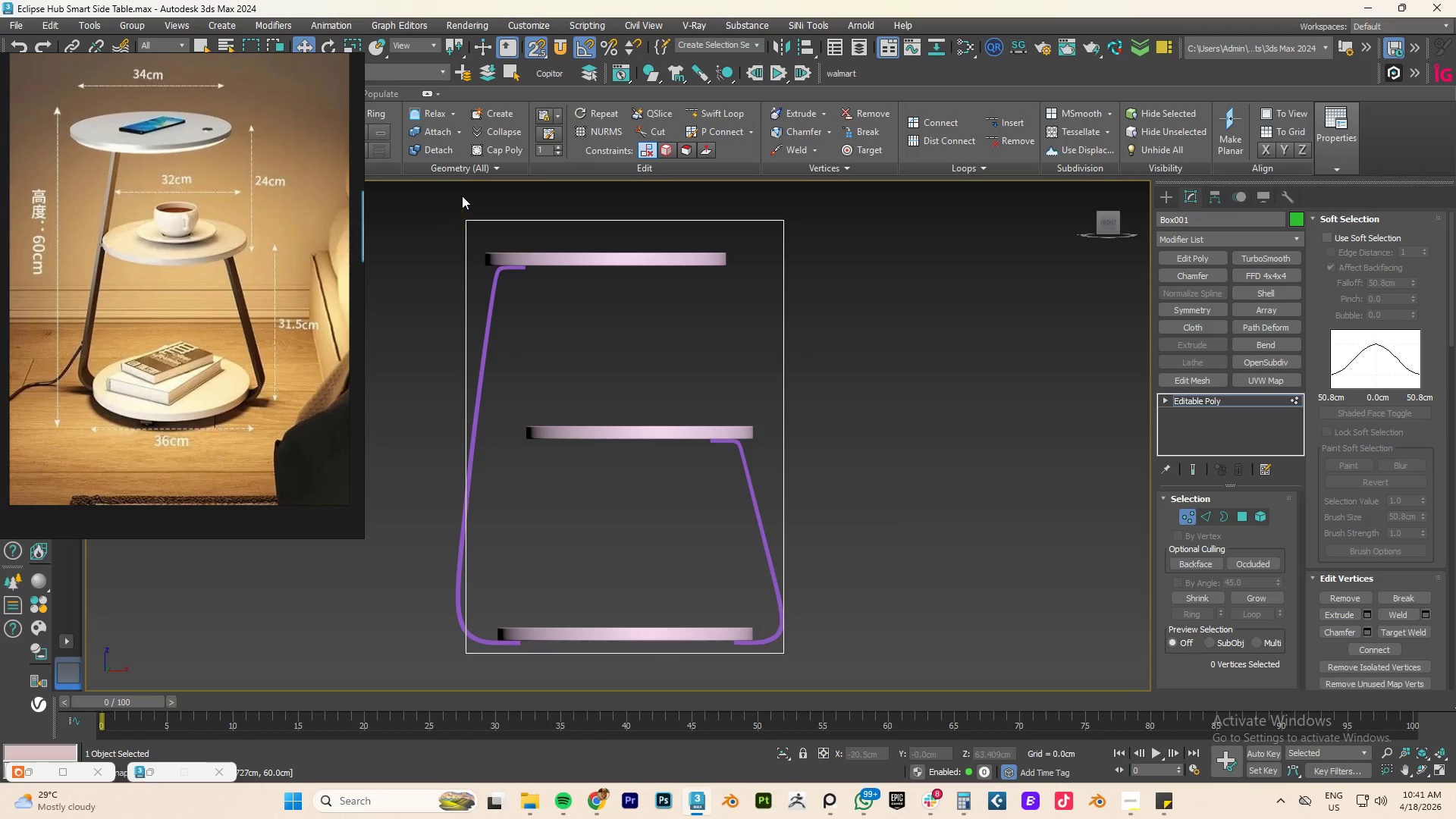 
left_click_drag(start_coordinate=[460, 196], to_coordinate=[499, 704])
 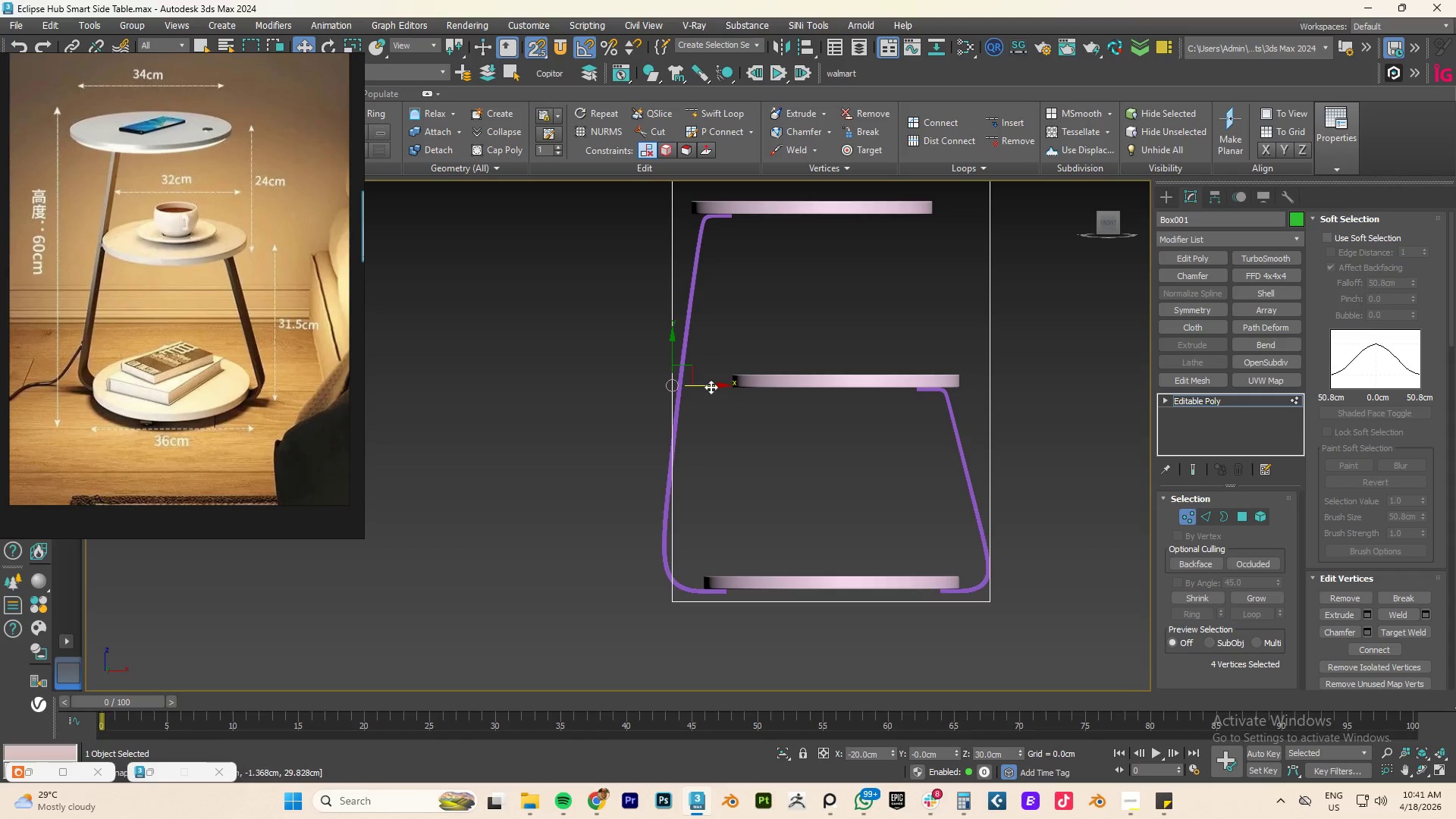 
left_click_drag(start_coordinate=[714, 384], to_coordinate=[655, 541])
 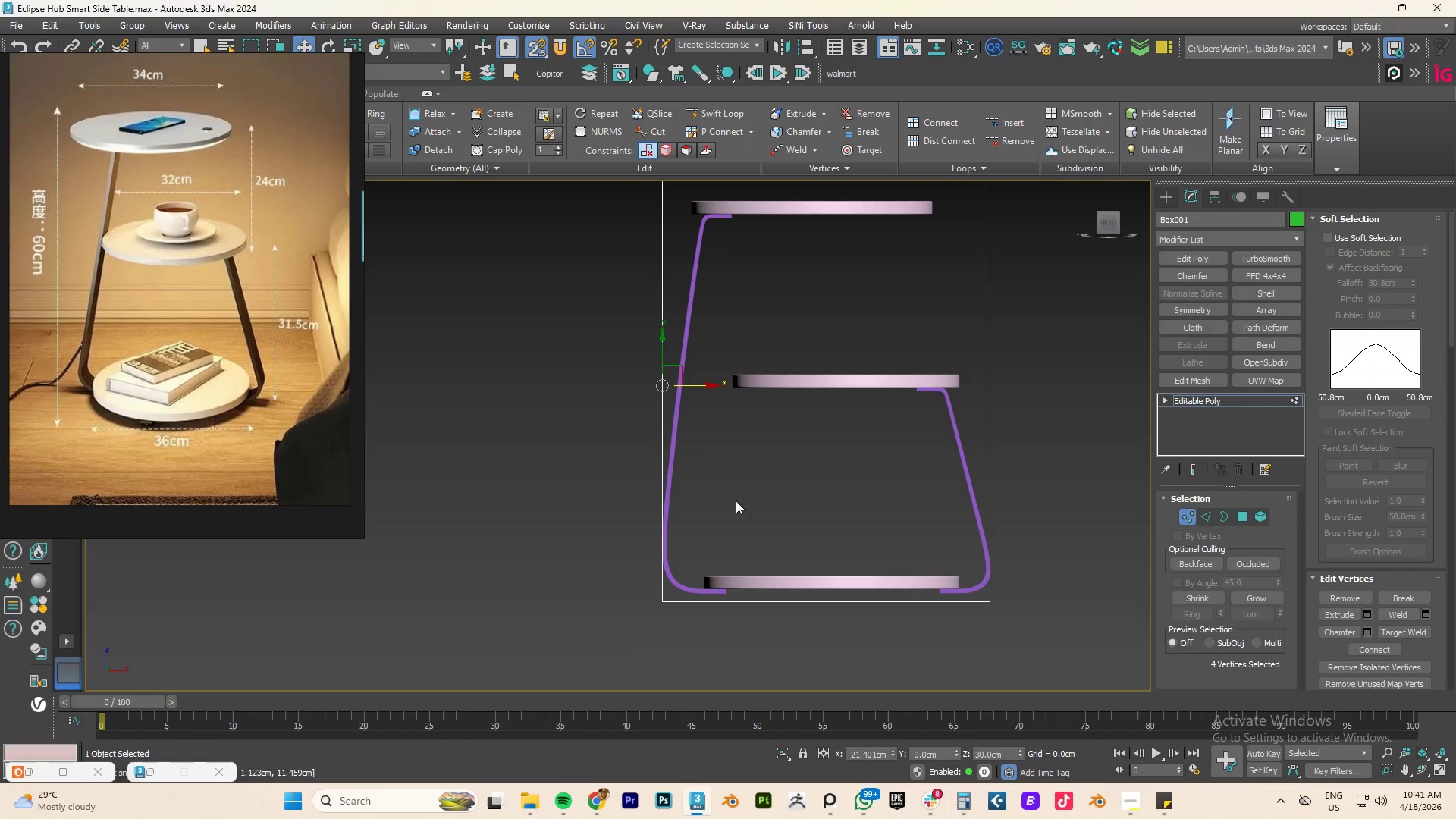 
left_click([737, 500])
 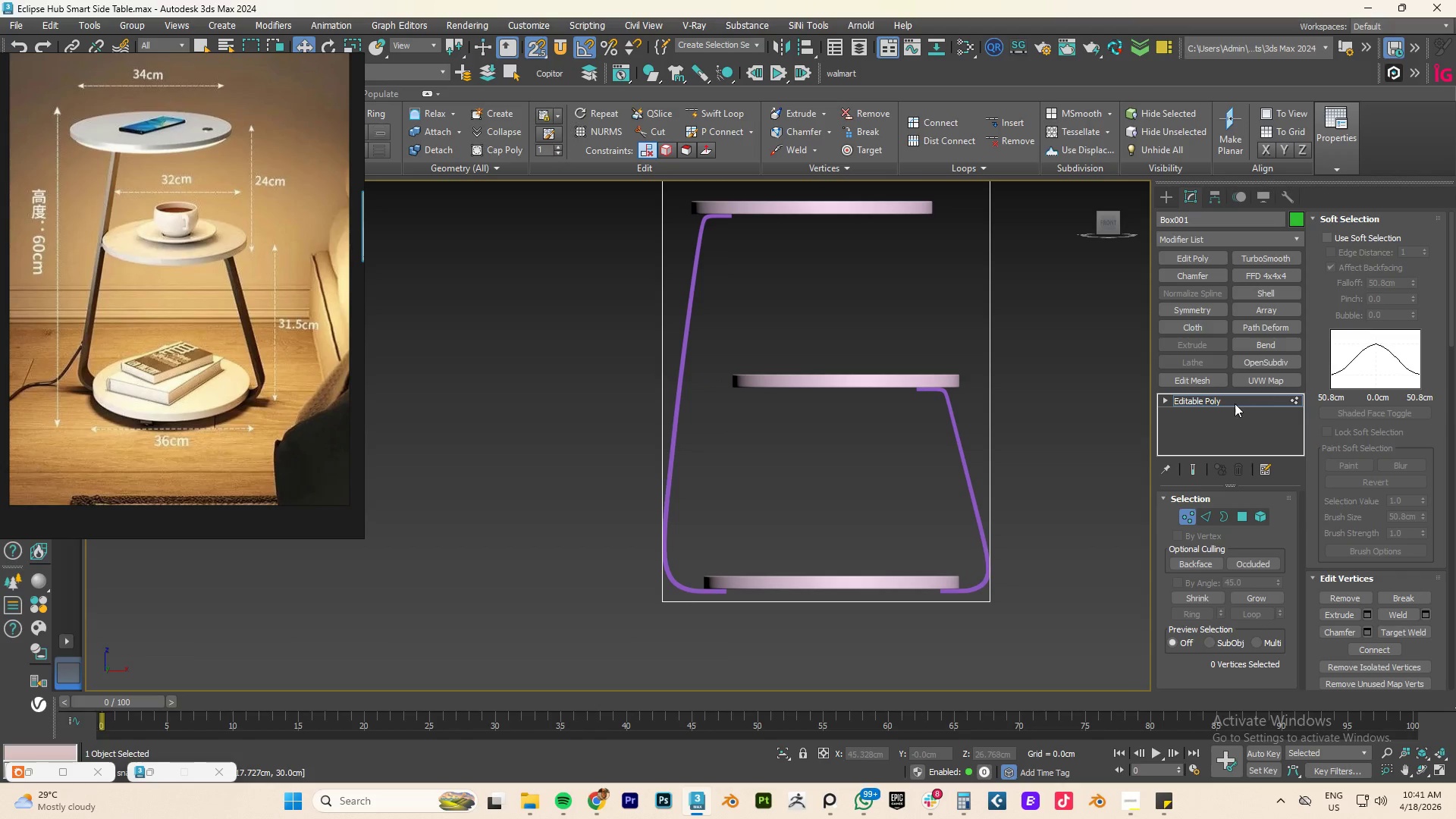 
left_click([1223, 397])
 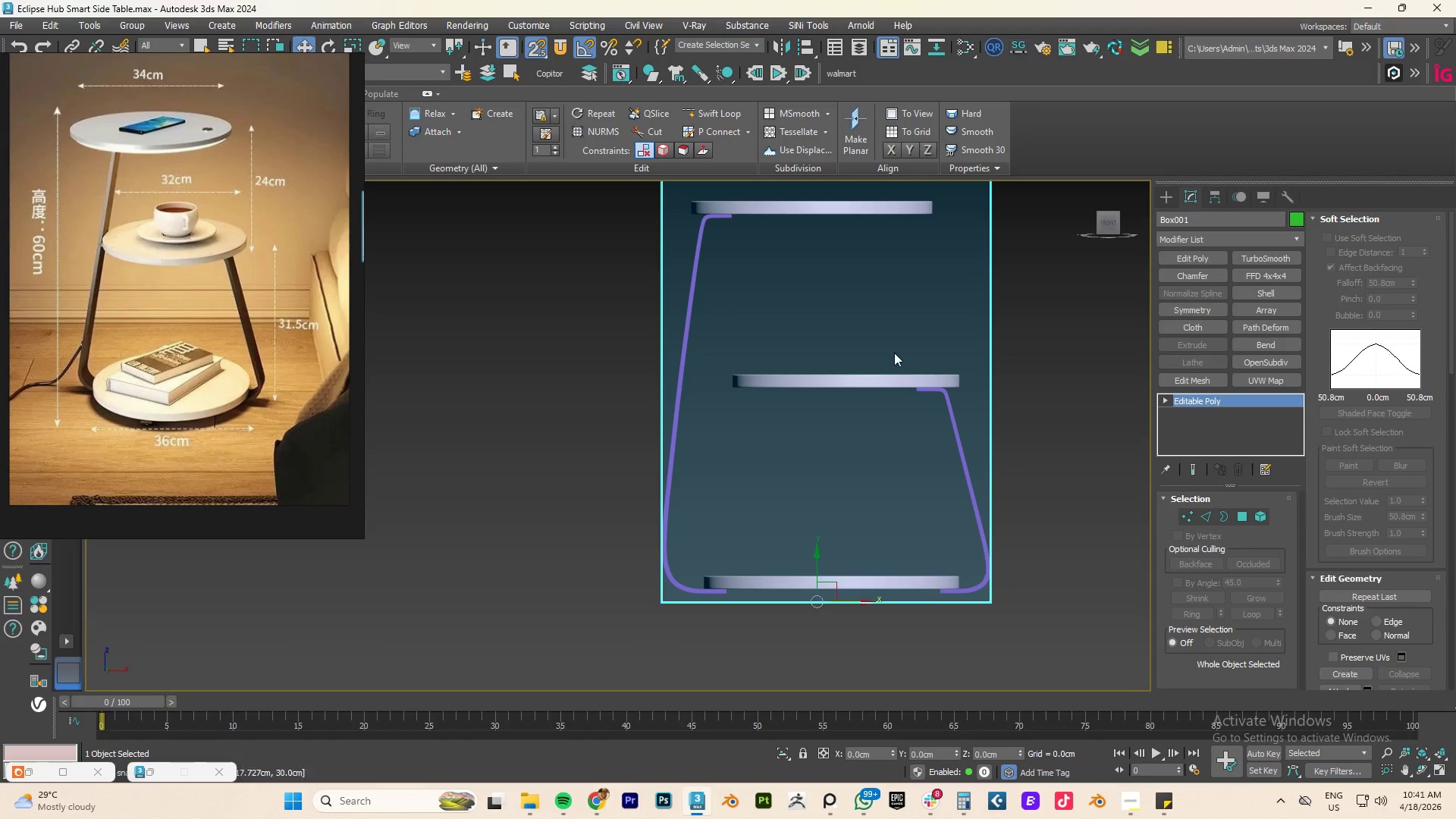 
scroll: coordinate [900, 356], scroll_direction: down, amount: 2.0
 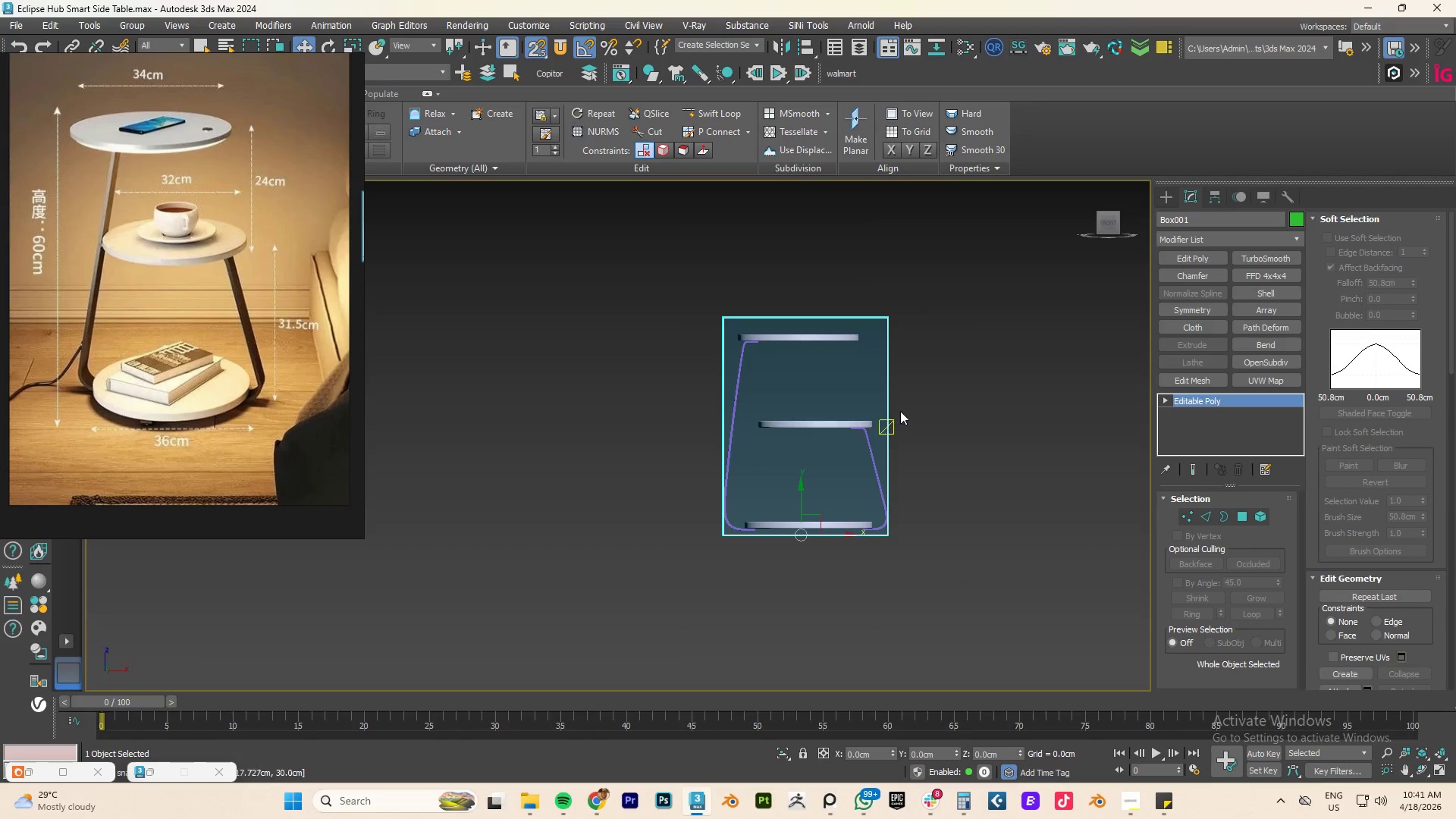 
left_click([947, 353])
 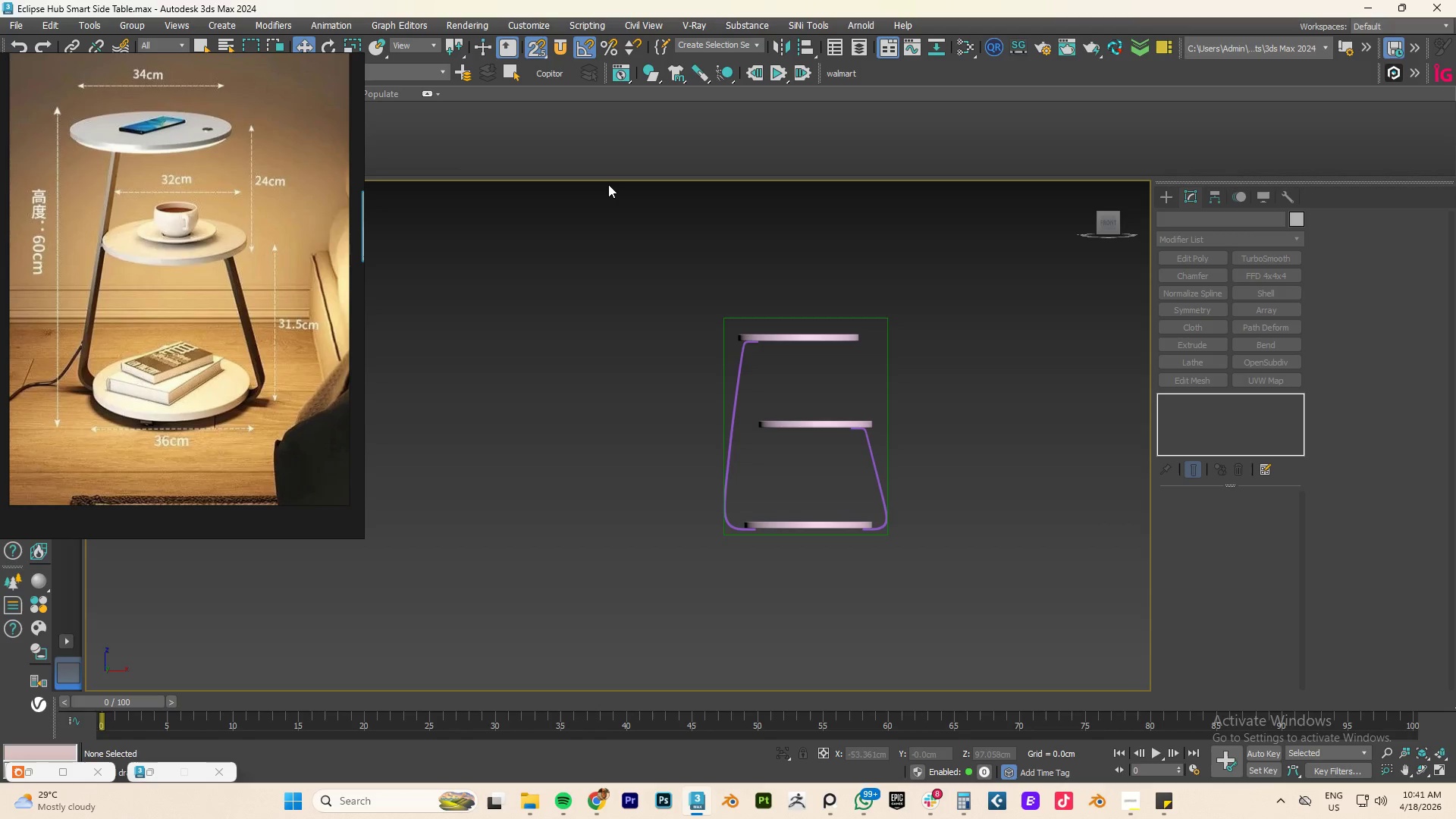 
wait(6.48)
 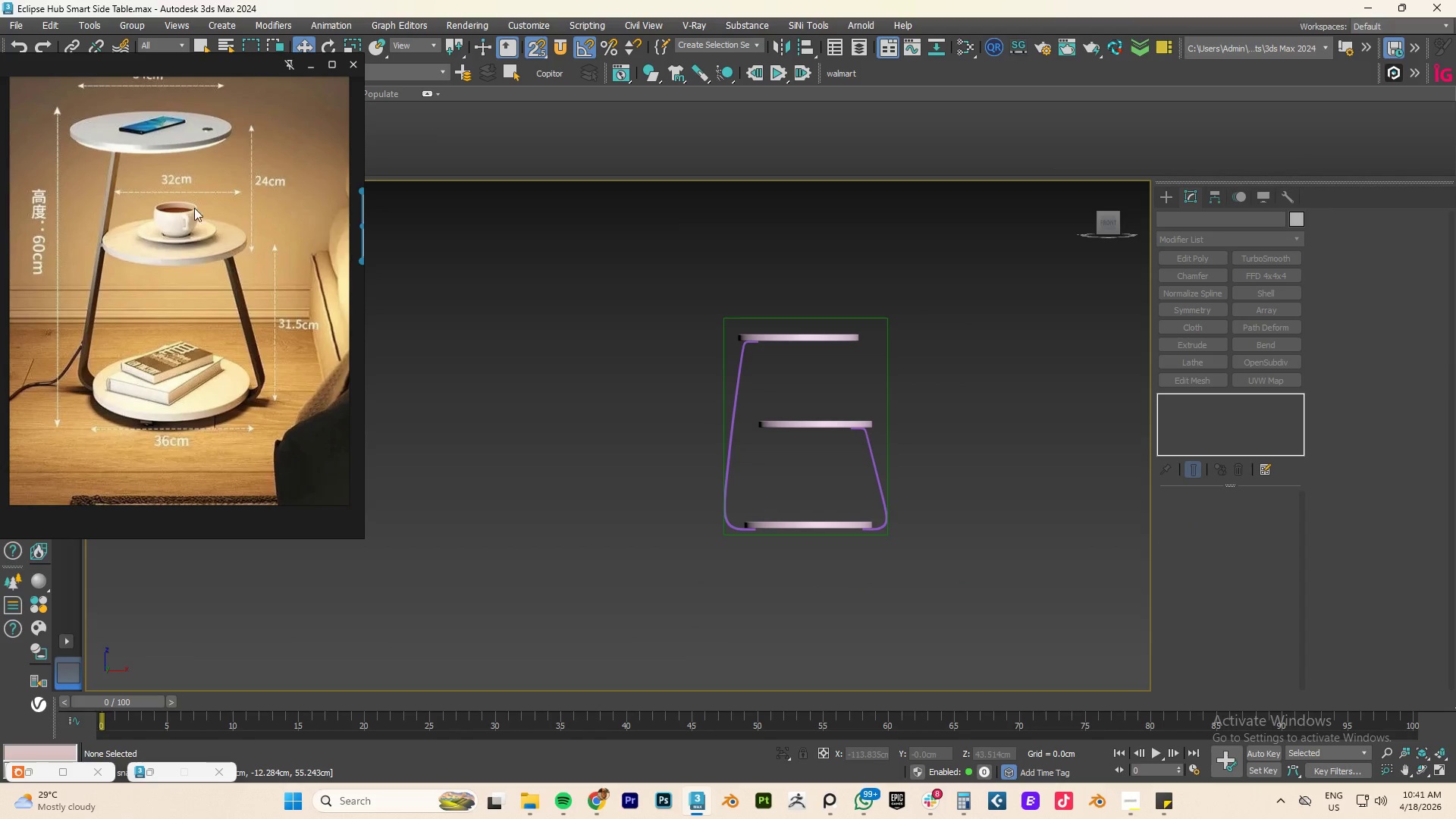 
scroll: coordinate [209, 132], scroll_direction: up, amount: 2.0
 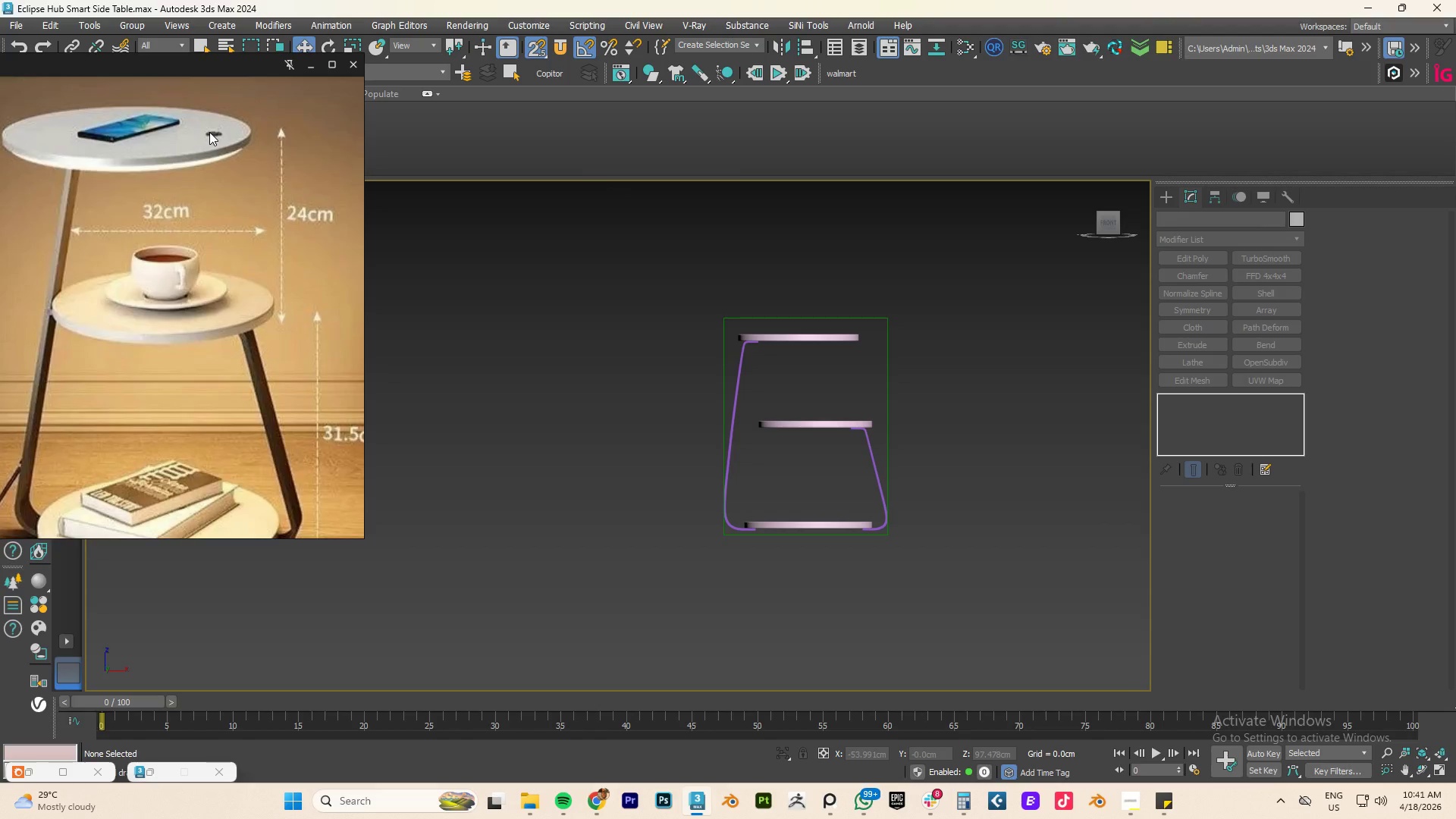 
scroll: coordinate [209, 132], scroll_direction: down, amount: 1.0
 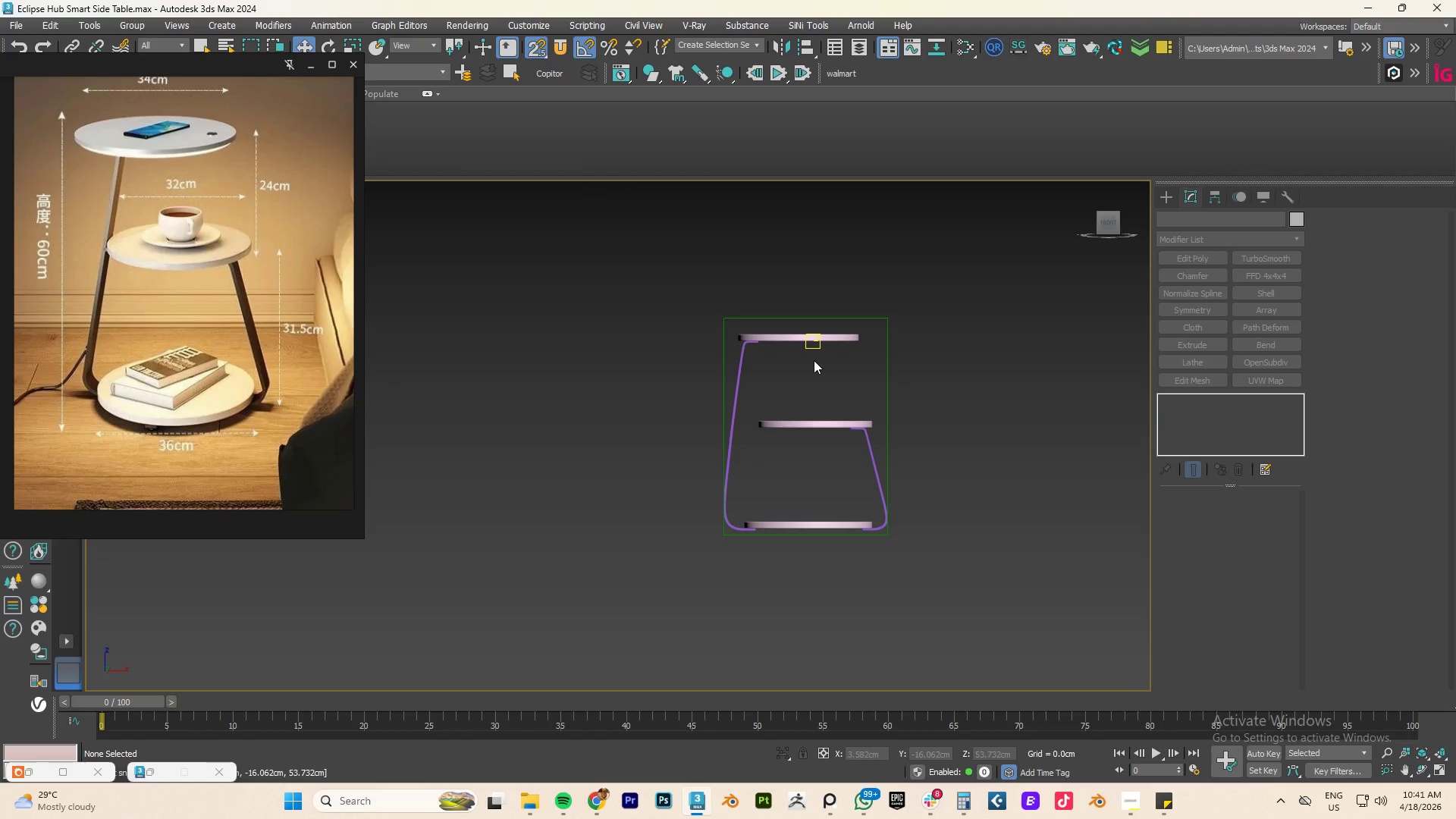 
scroll: coordinate [736, 347], scroll_direction: up, amount: 5.0
 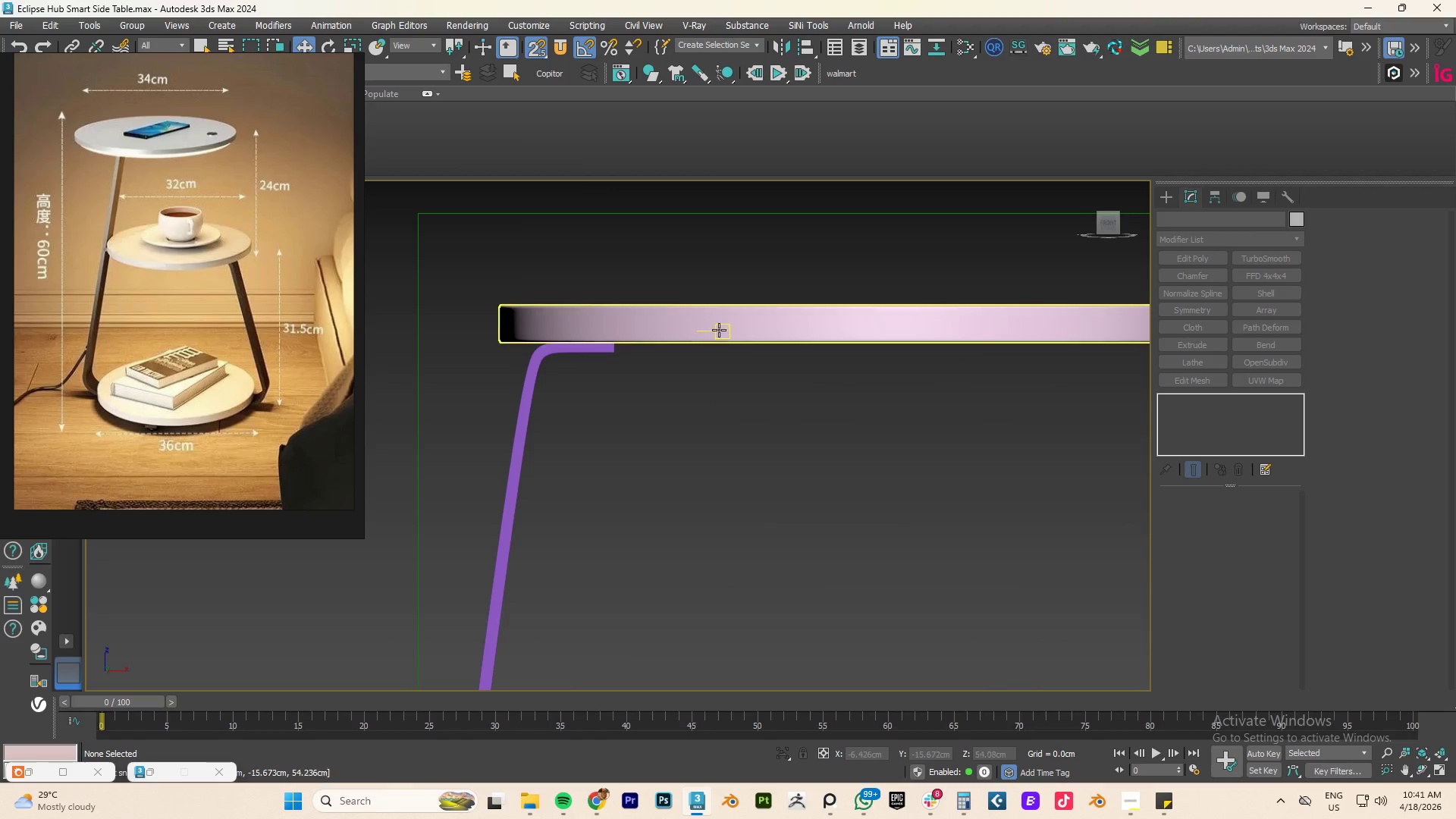 
left_click([718, 330])
 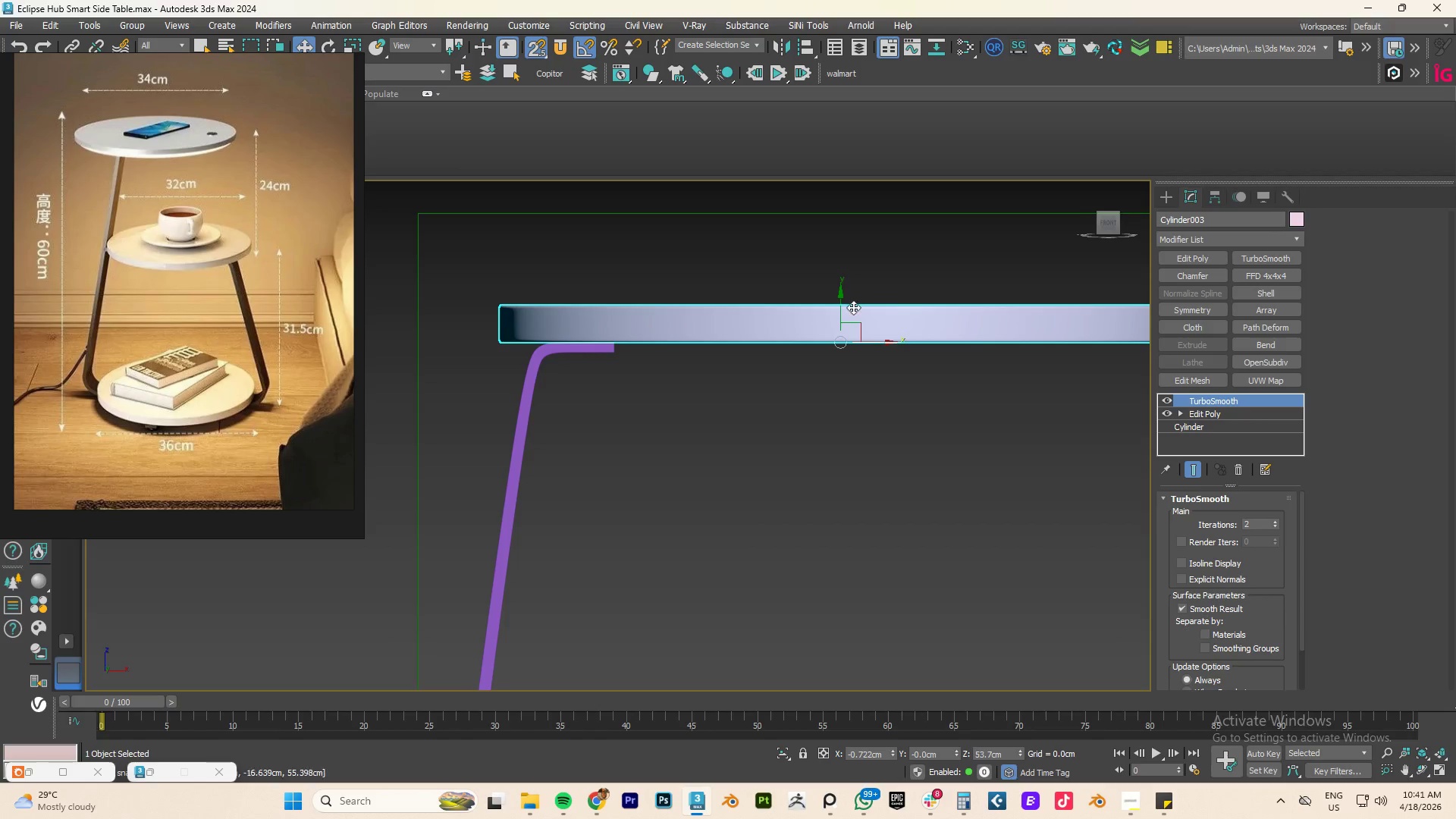 
left_click_drag(start_coordinate=[841, 307], to_coordinate=[843, 303])
 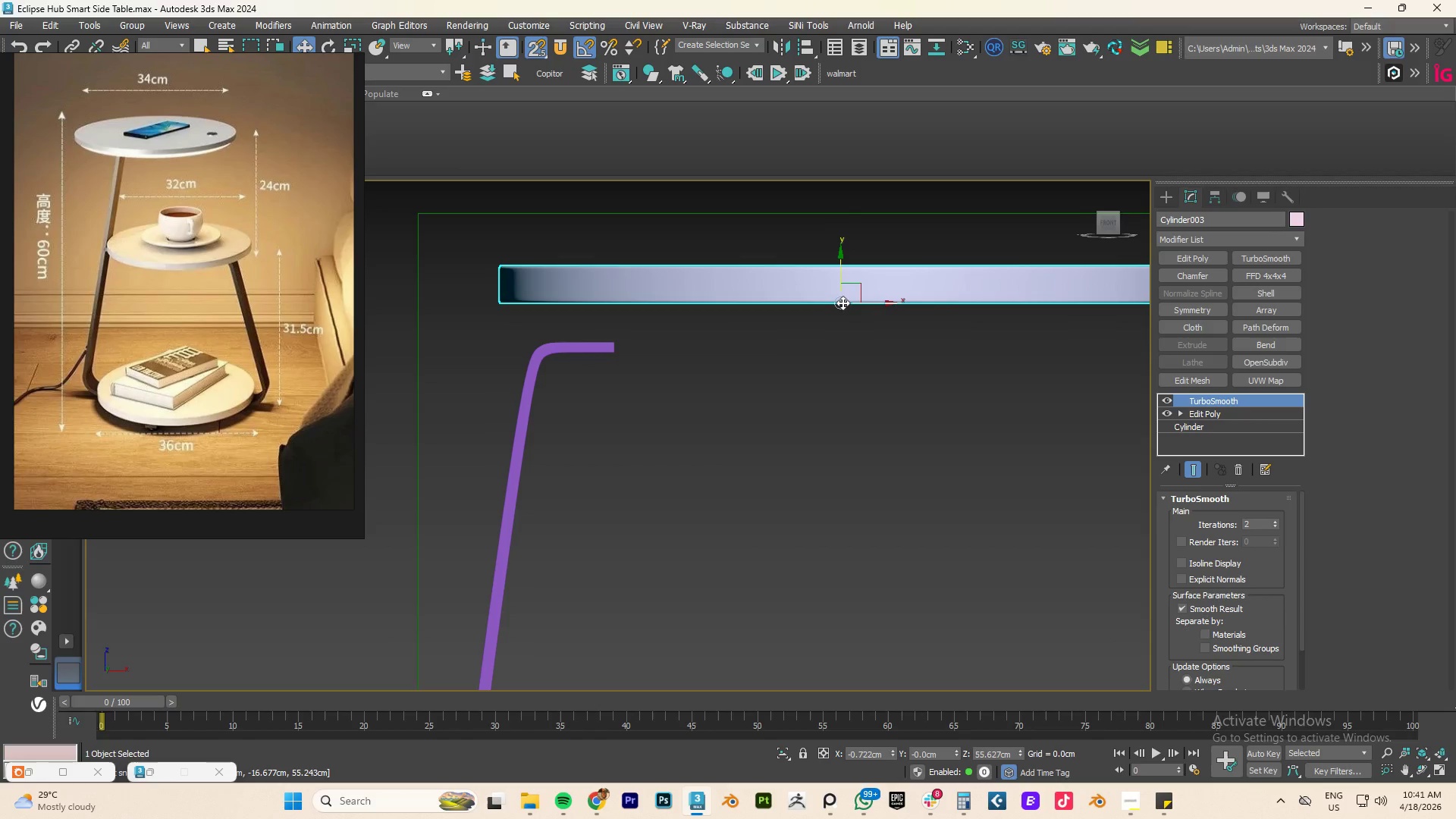 
key(Control+Z)
 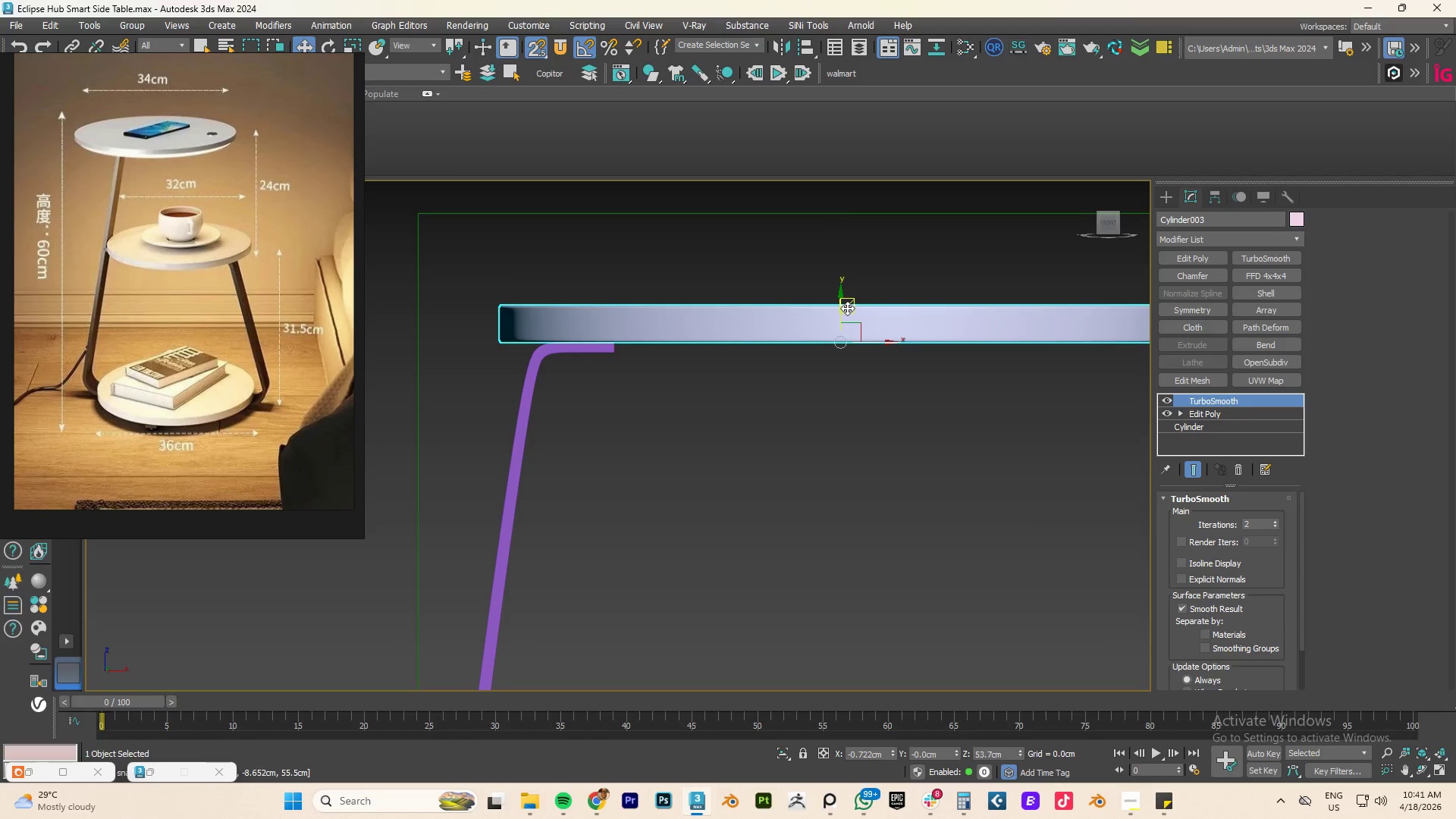 
key(S)
 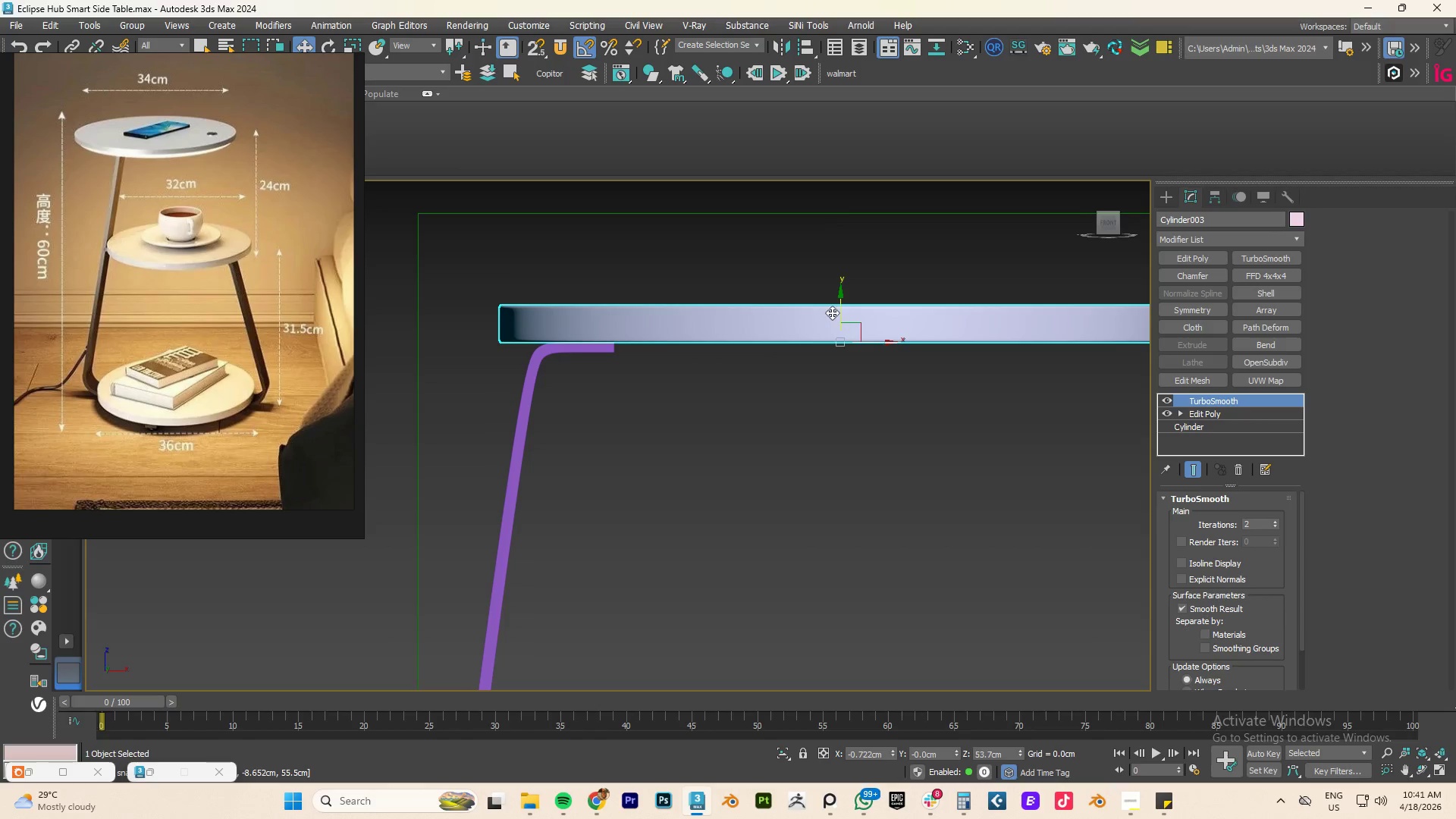 
hold_key(key=ShiftLeft, duration=3.95)
left_click_drag(start_coordinate=[839, 307], to_coordinate=[843, 269])
 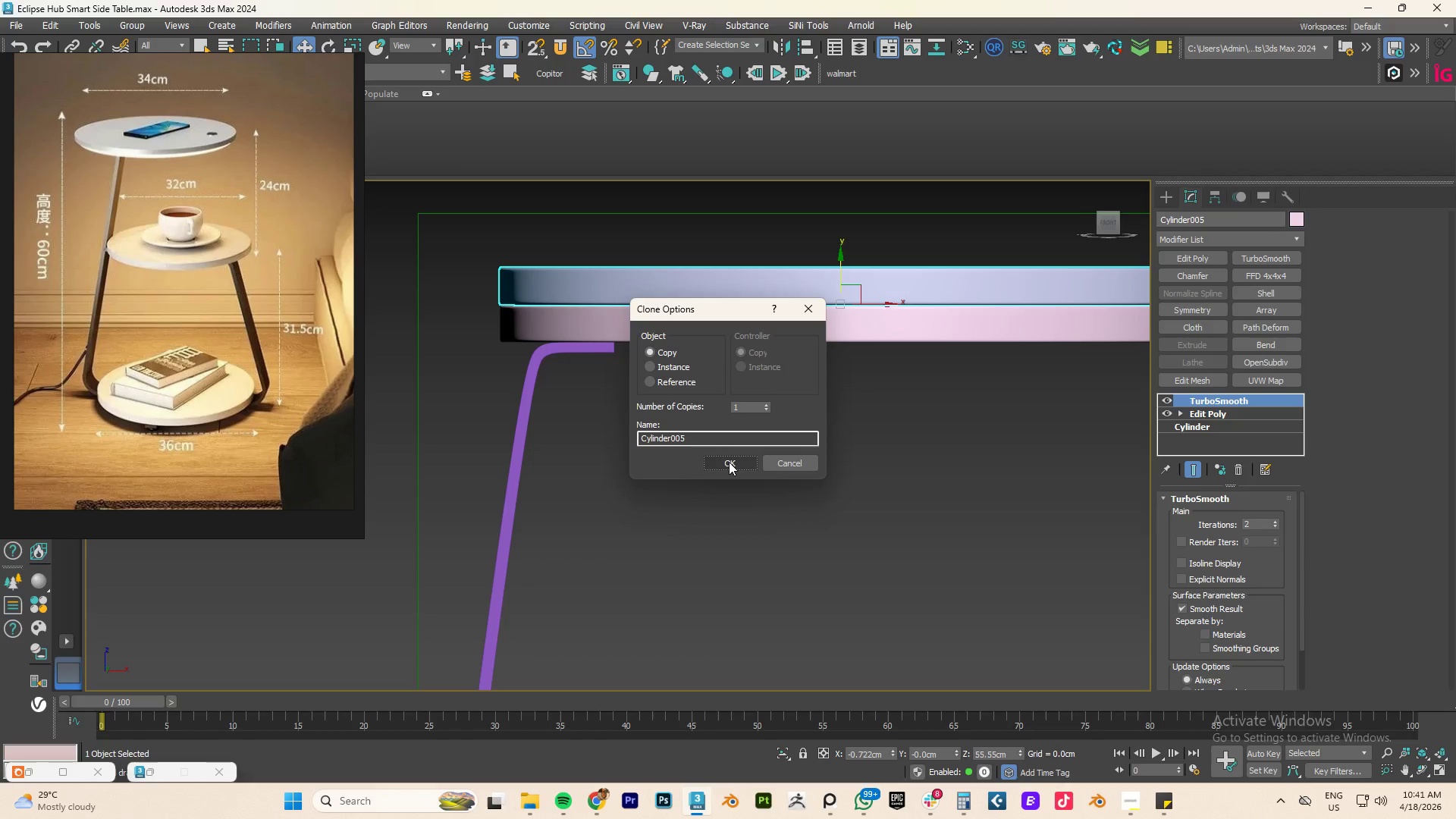 
left_click([728, 462])
 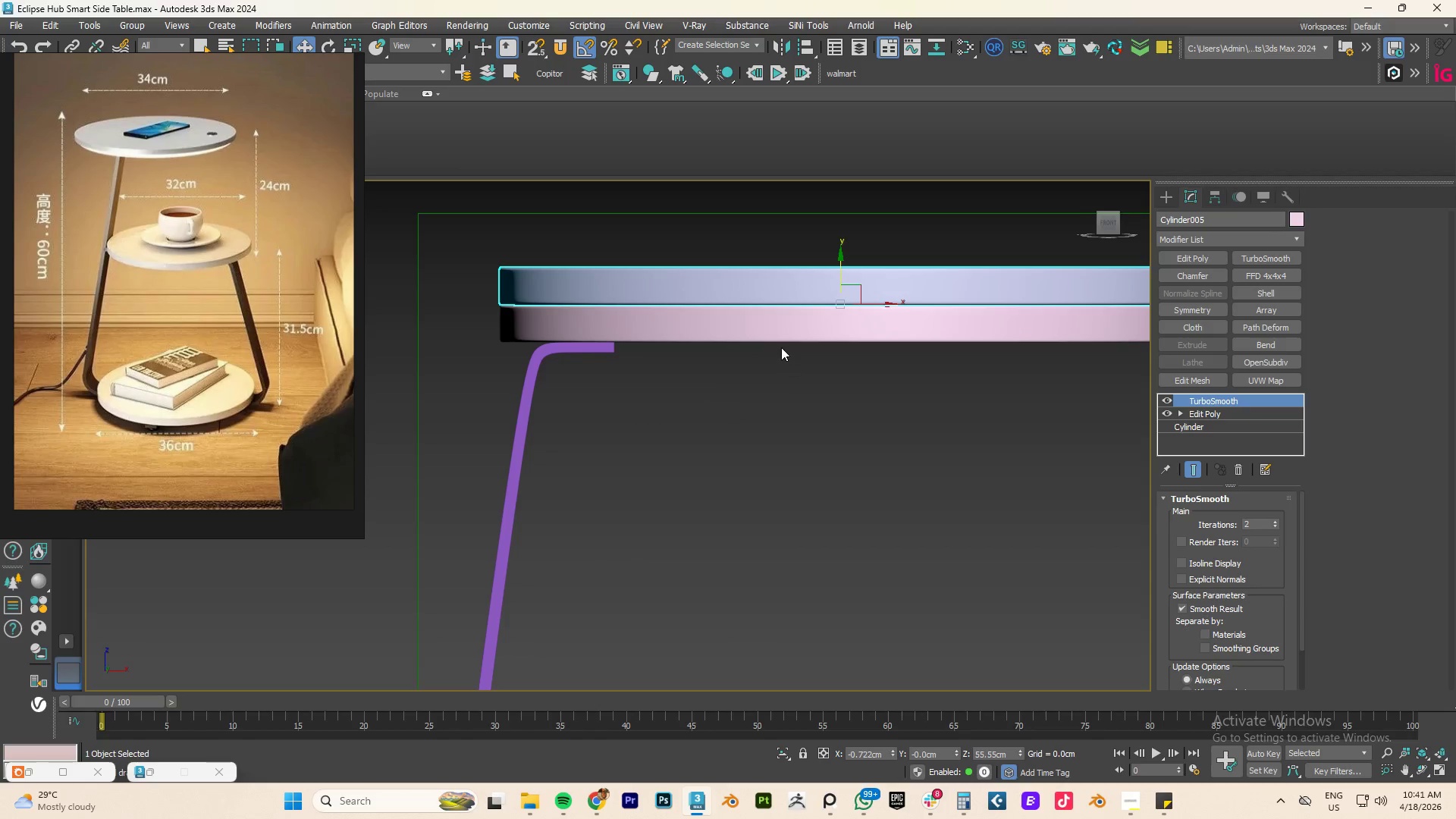 
left_click([778, 332])
 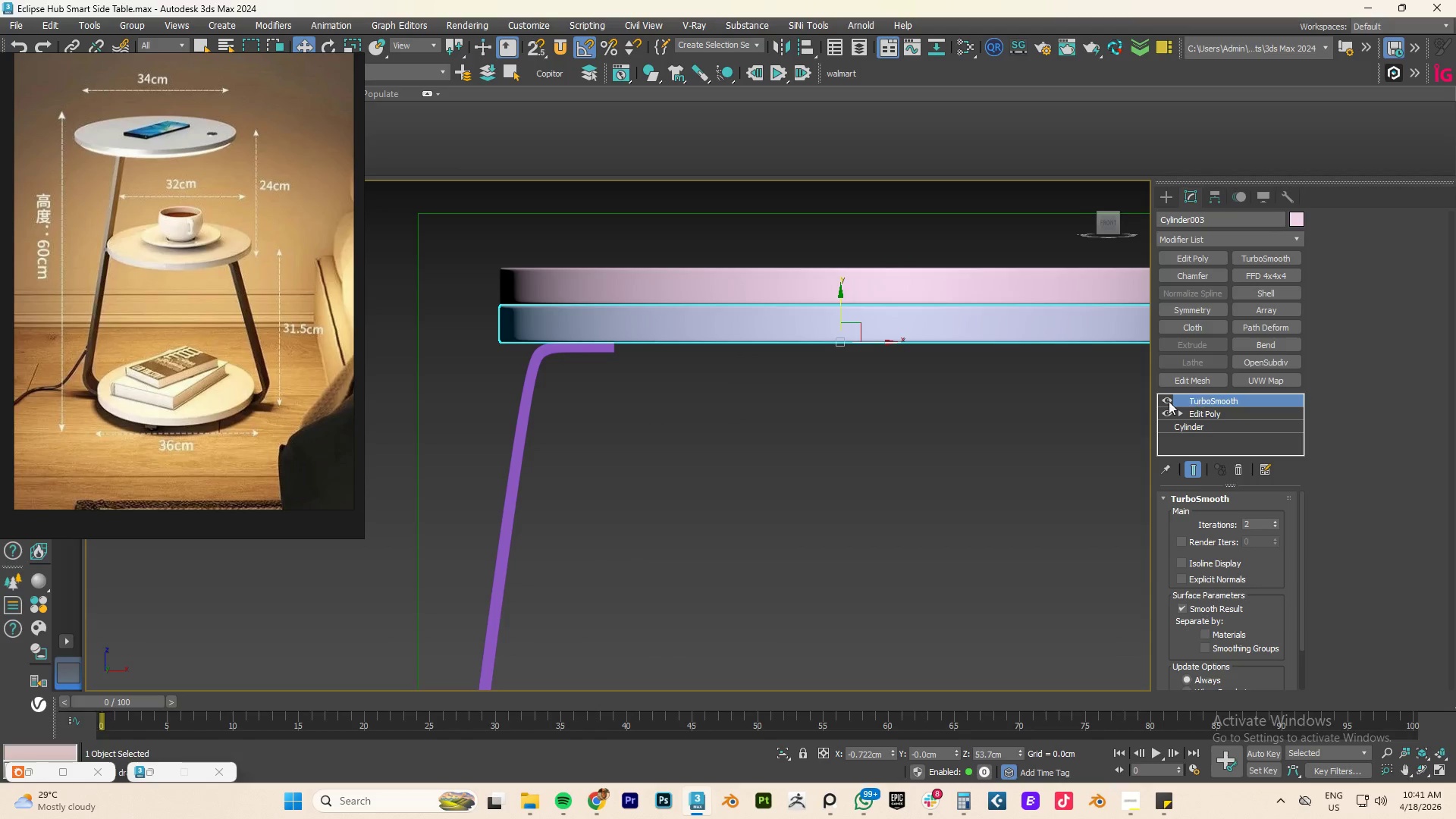 
left_click([1167, 400])
 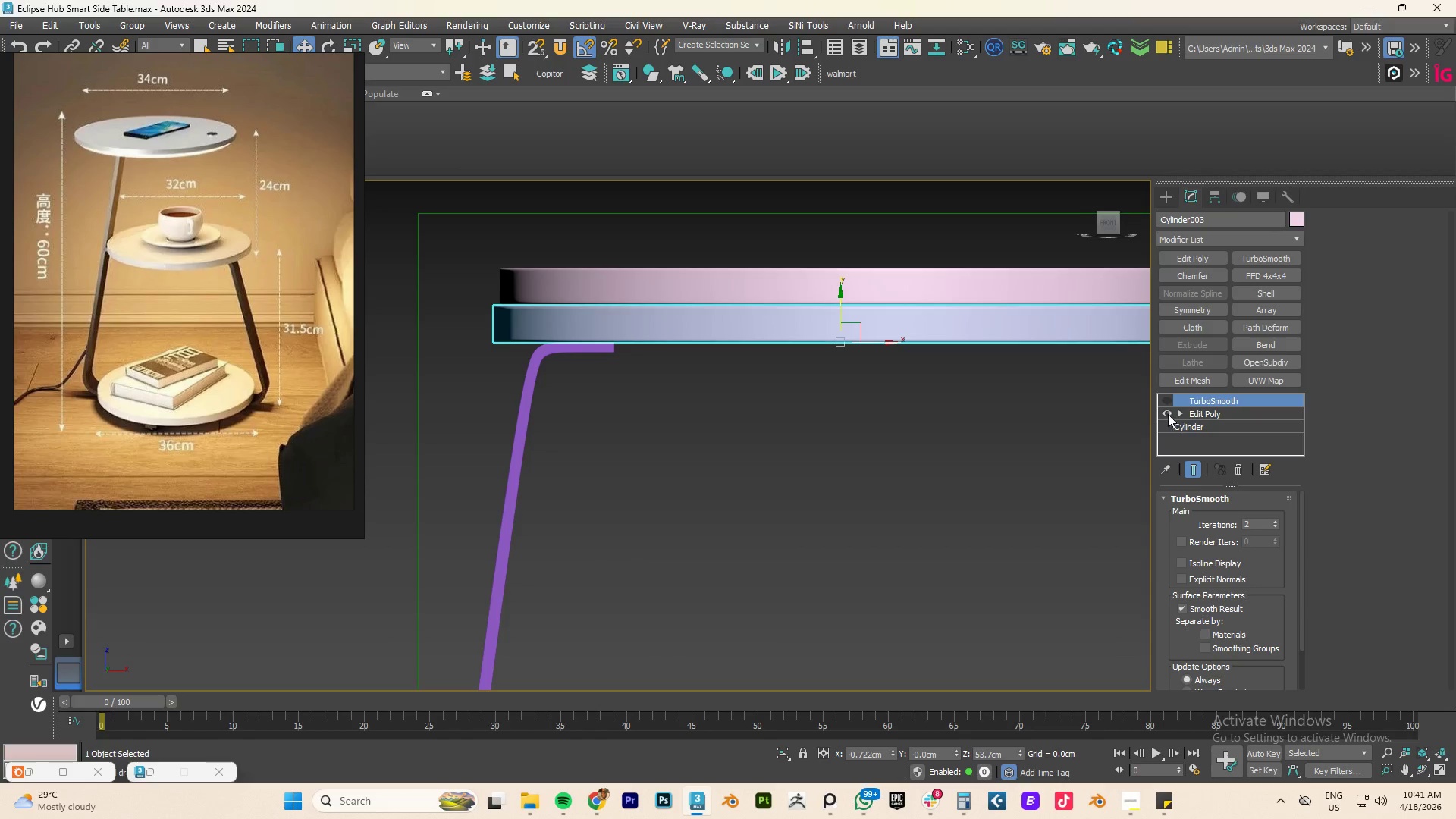 
left_click([1166, 412])
 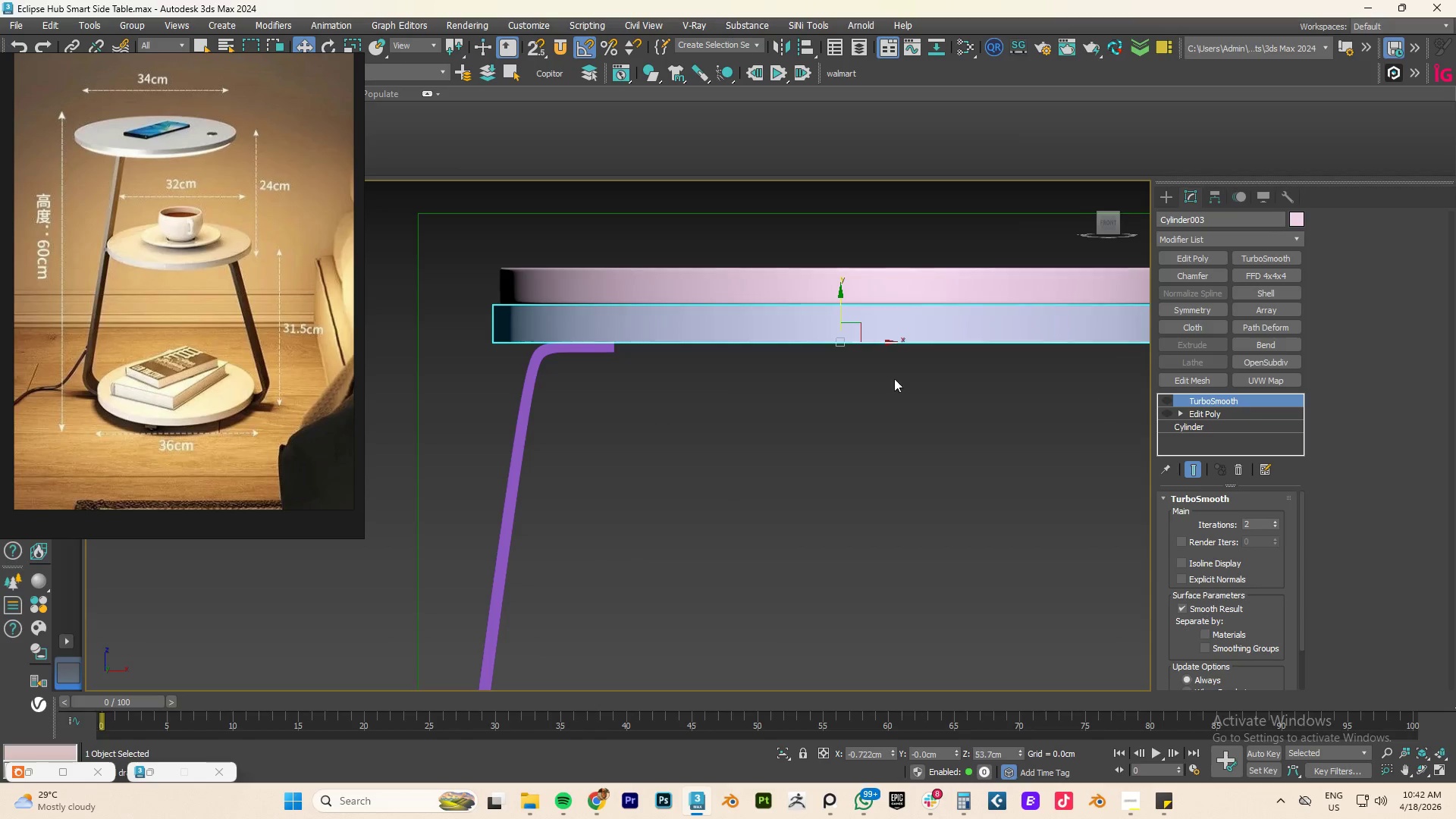 
hold_key(key=AltLeft, duration=0.77)
 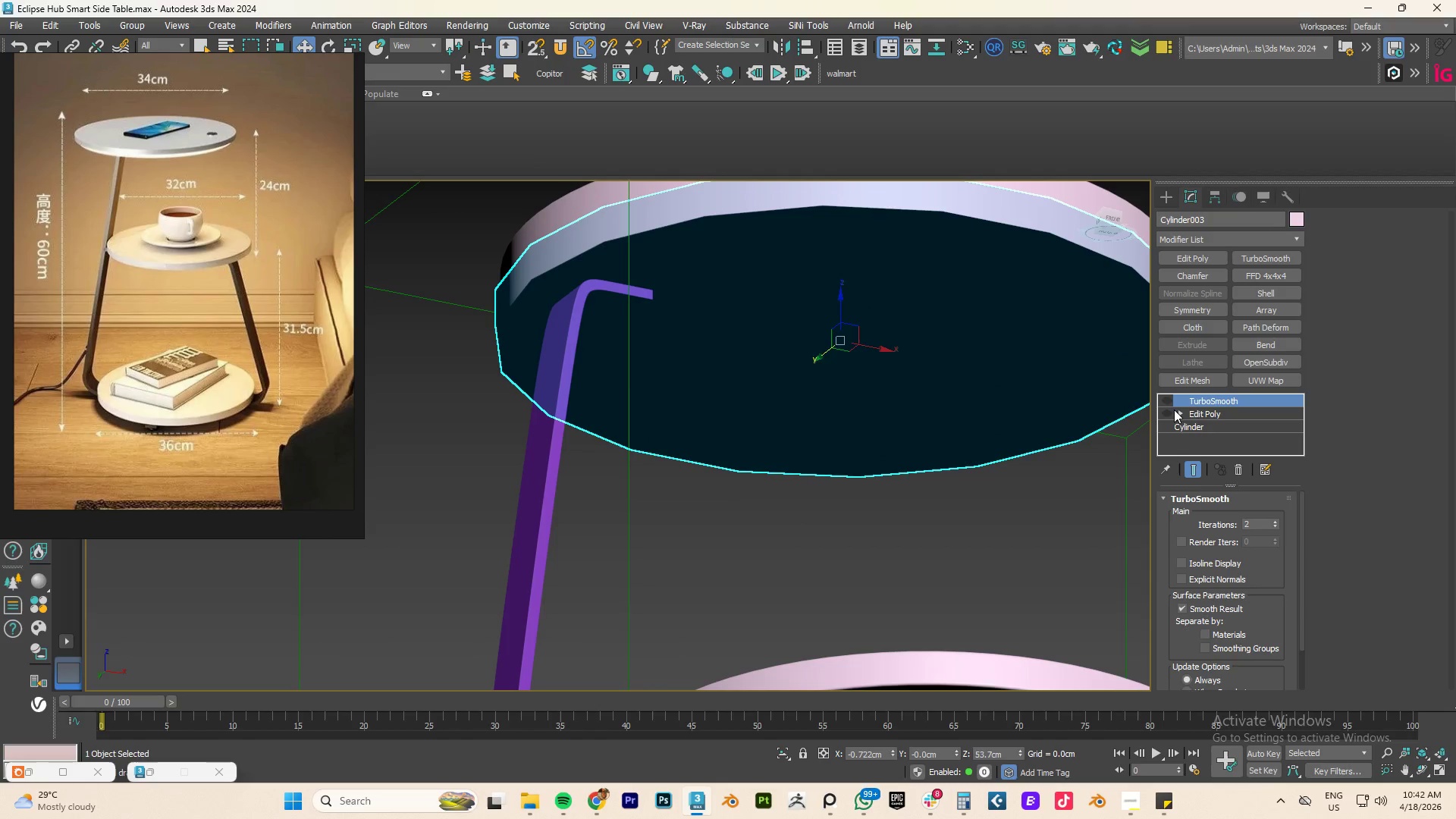 
left_click([1166, 412])
 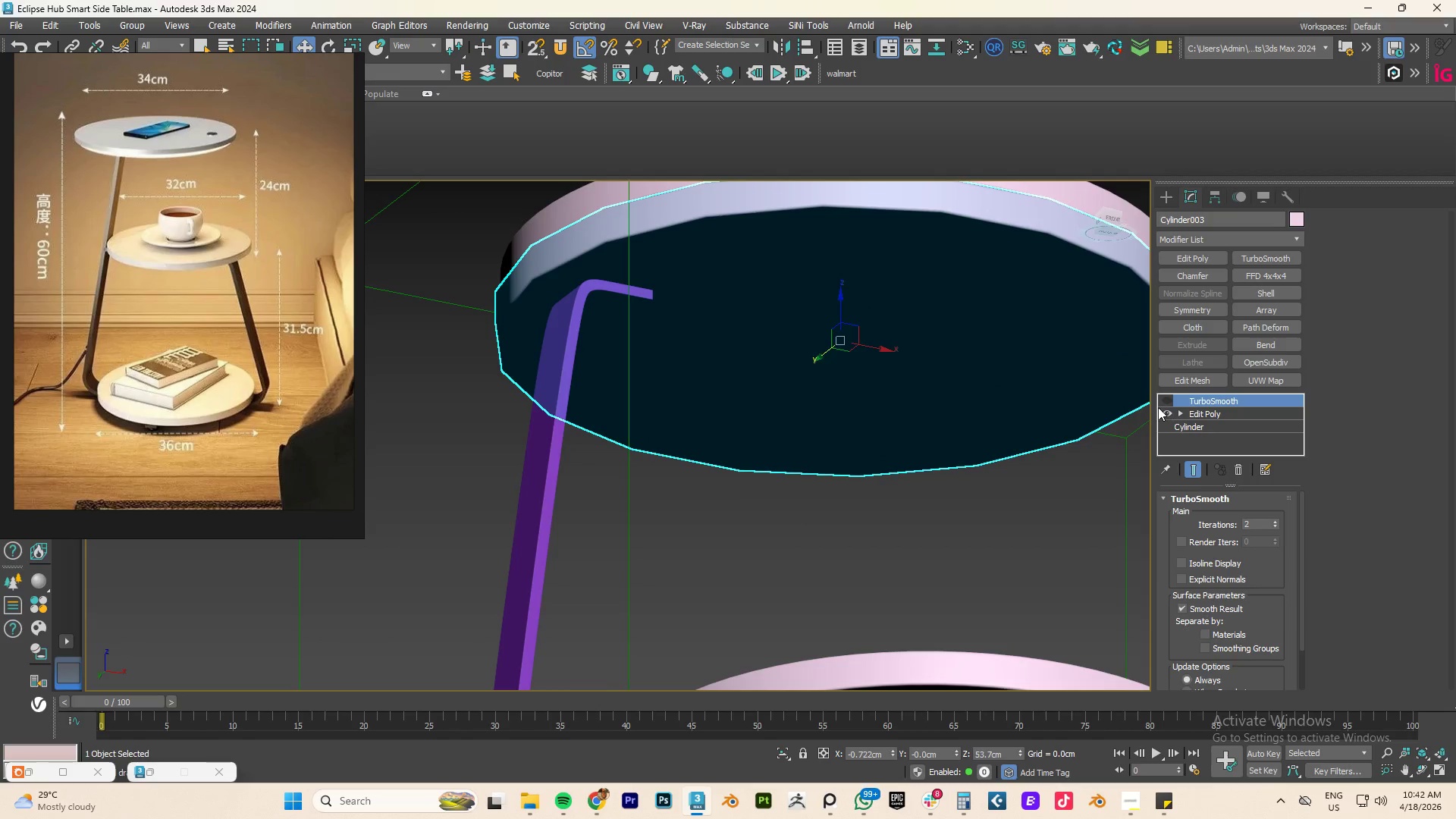 
key(F4)
 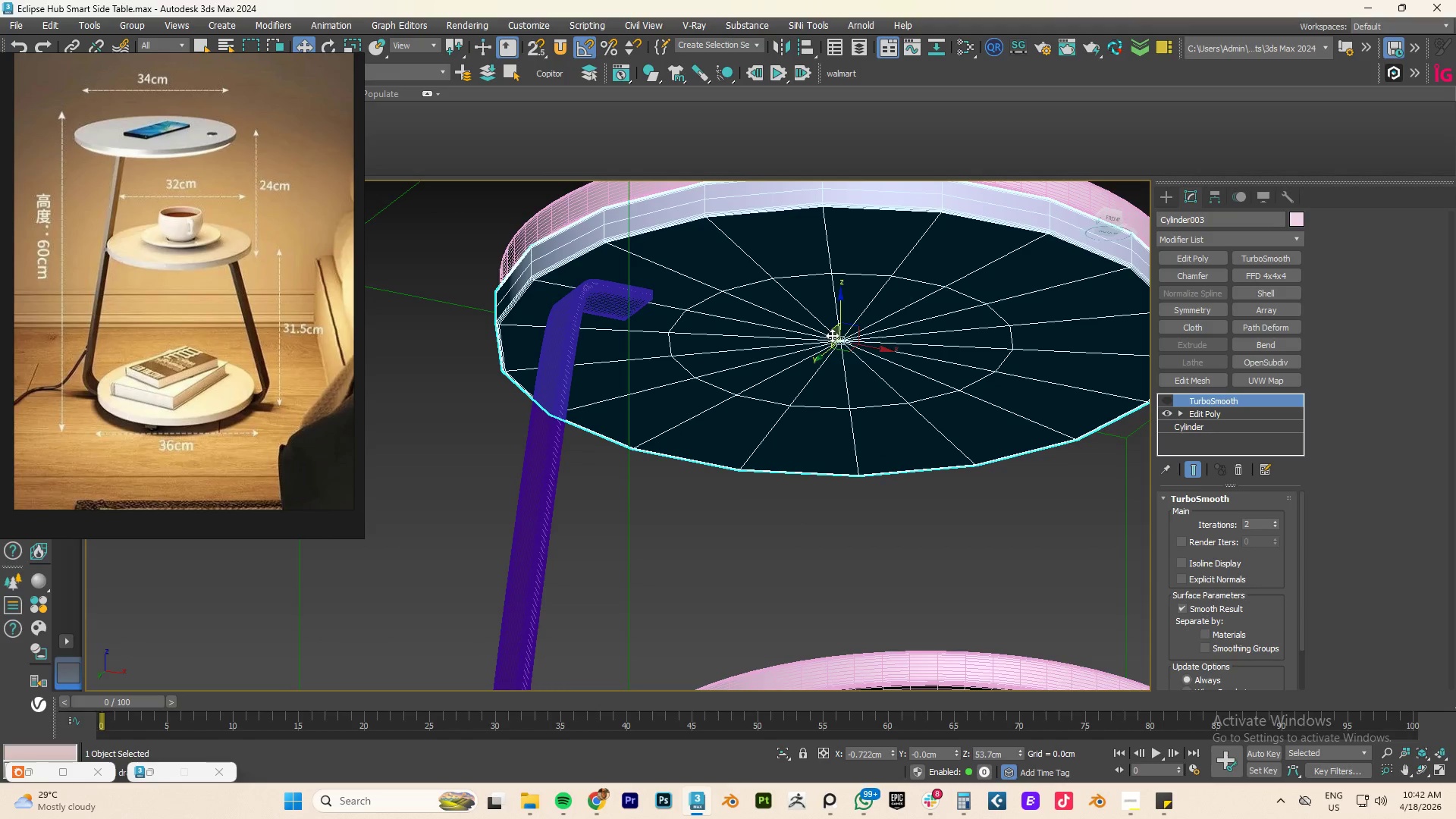 
key(1)
 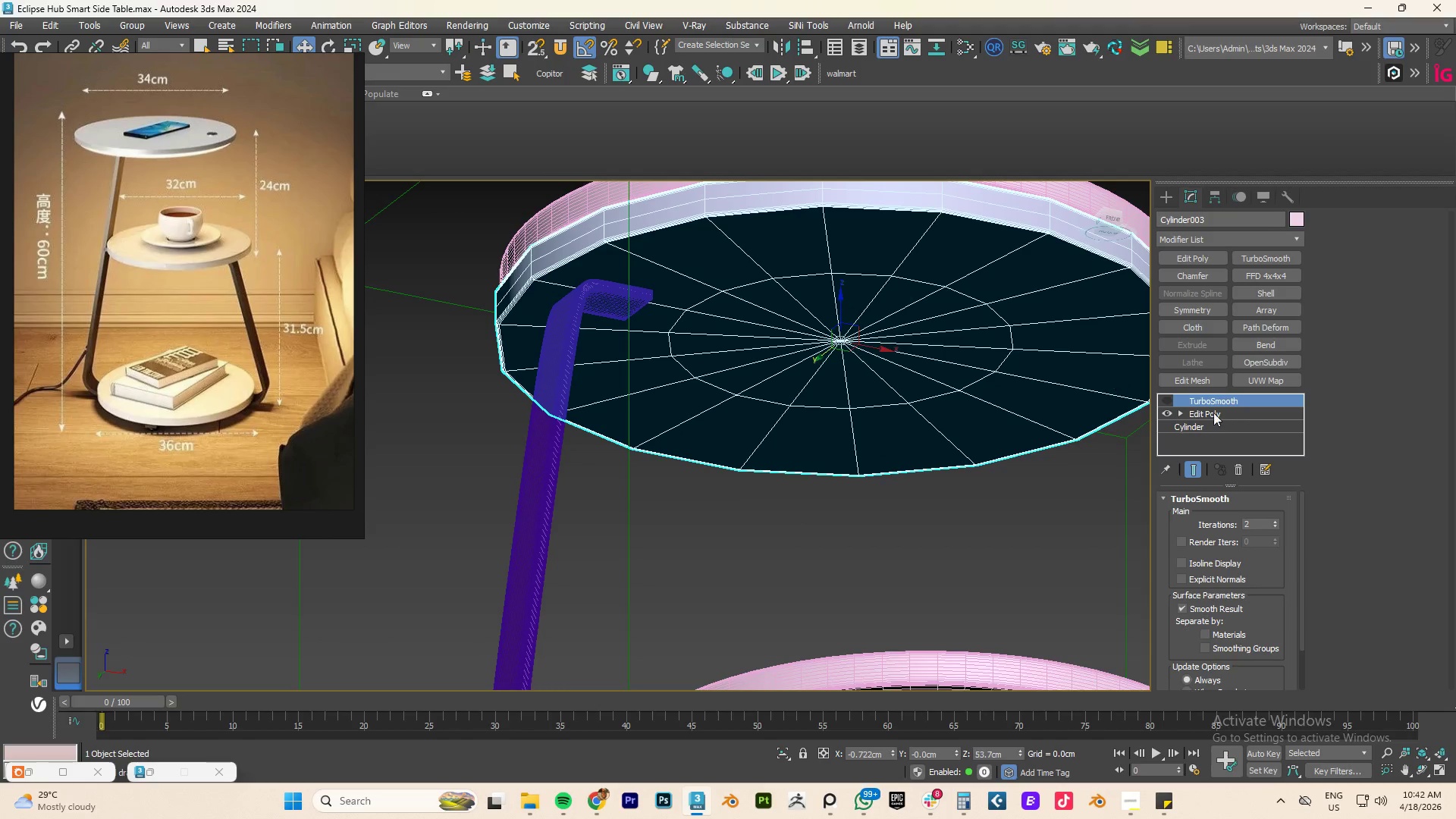 
left_click([1222, 415])
 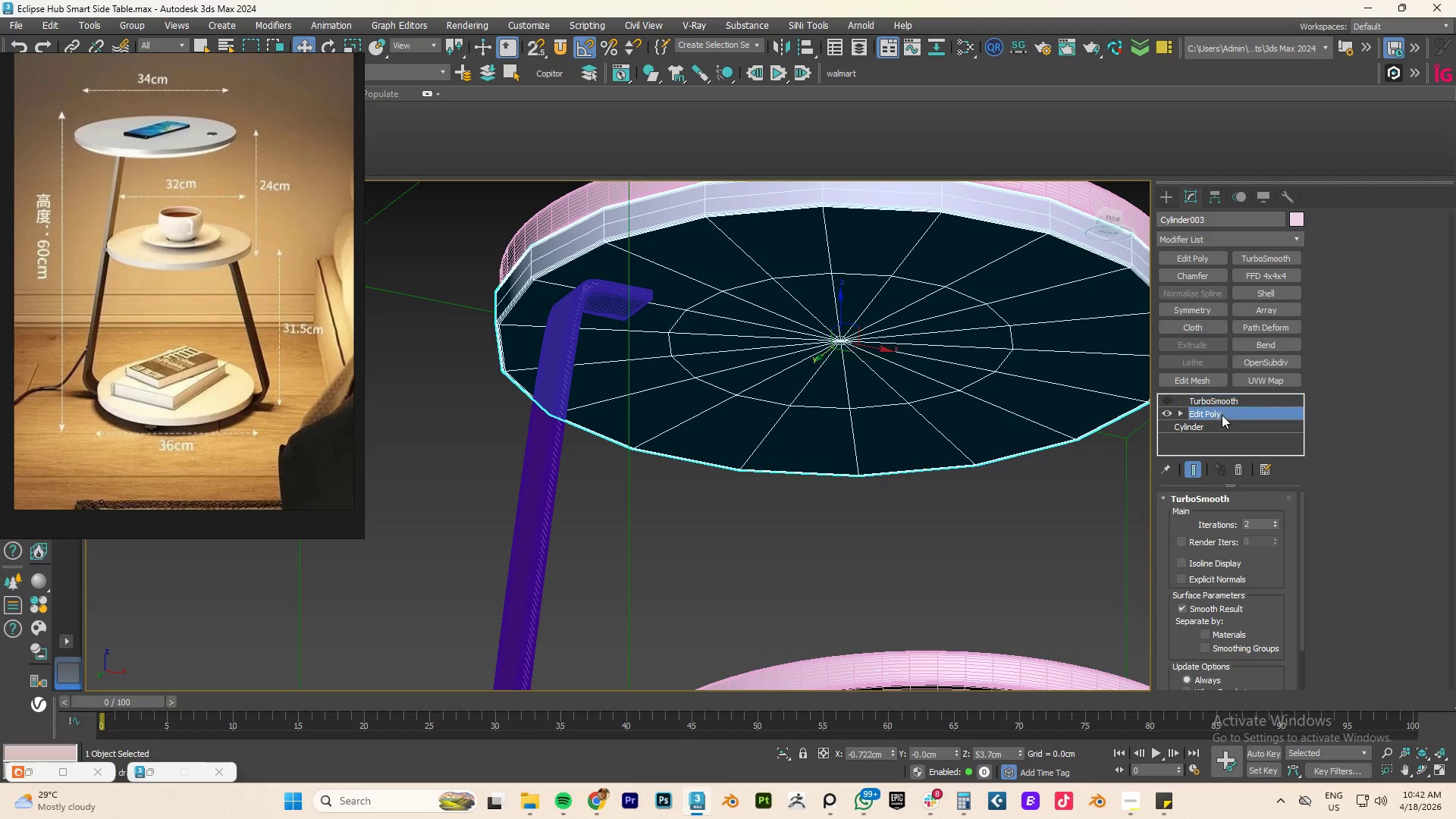 
key(1)
 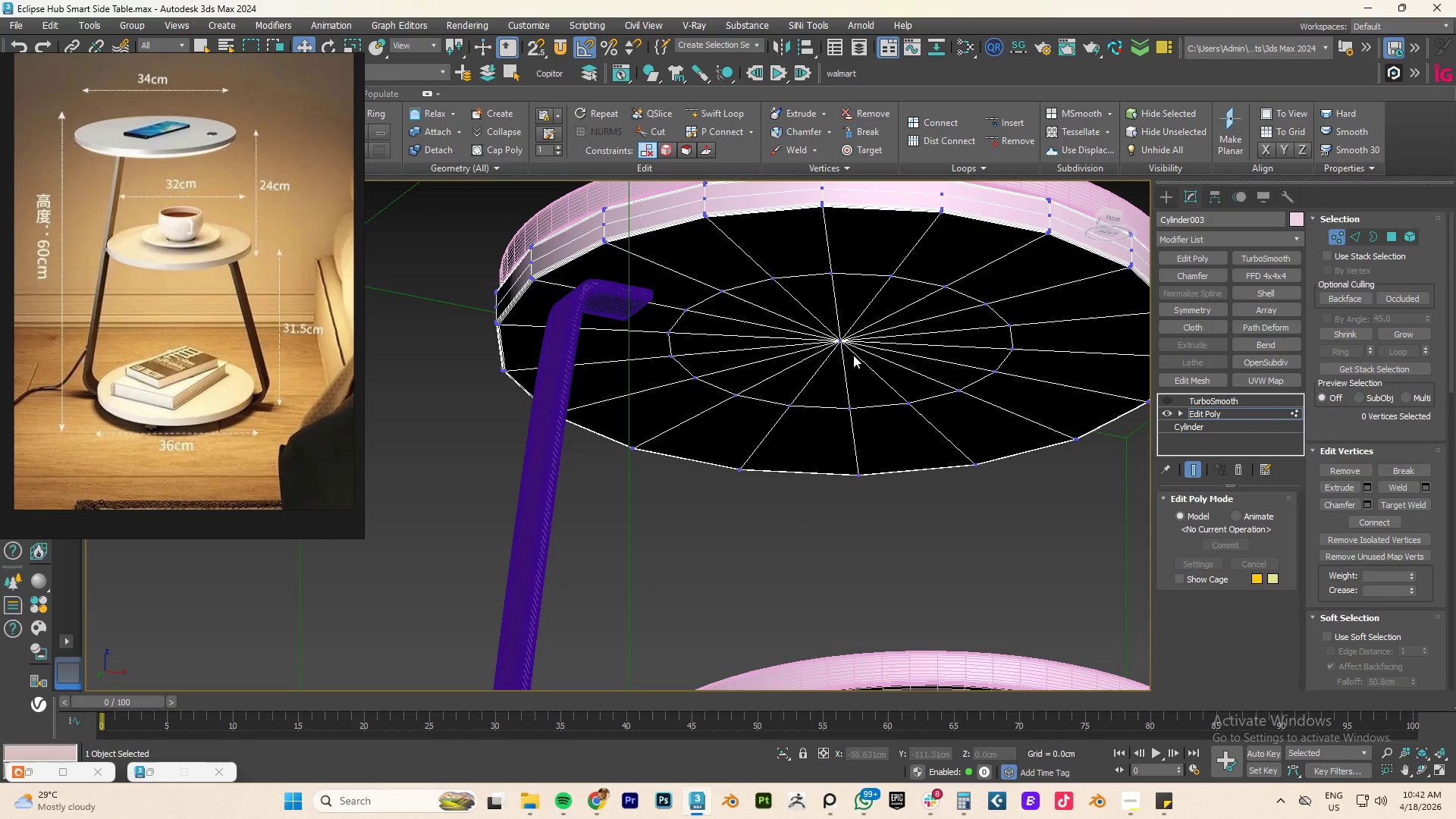 
left_click([838, 340])
 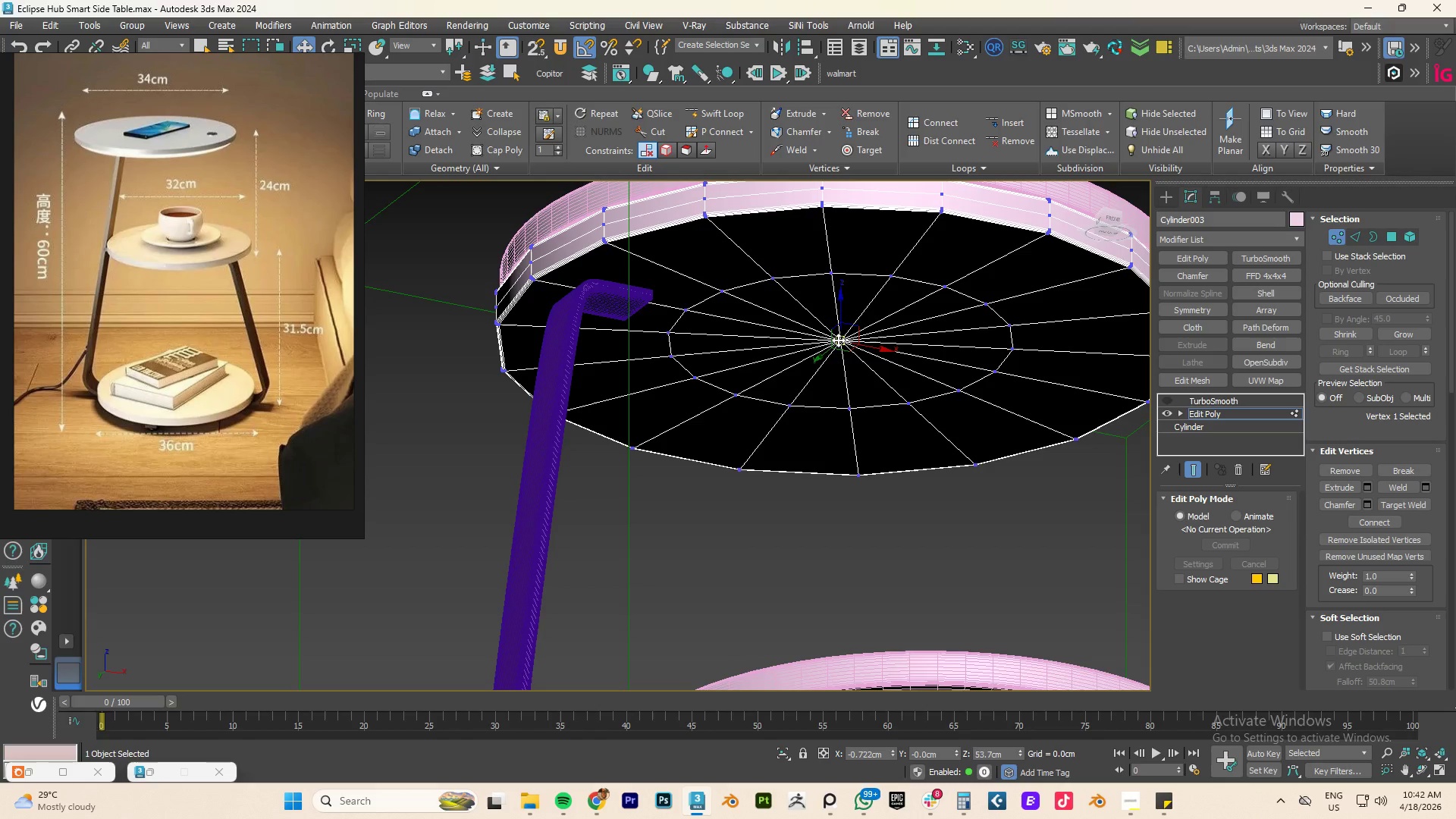 
key(Delete)
 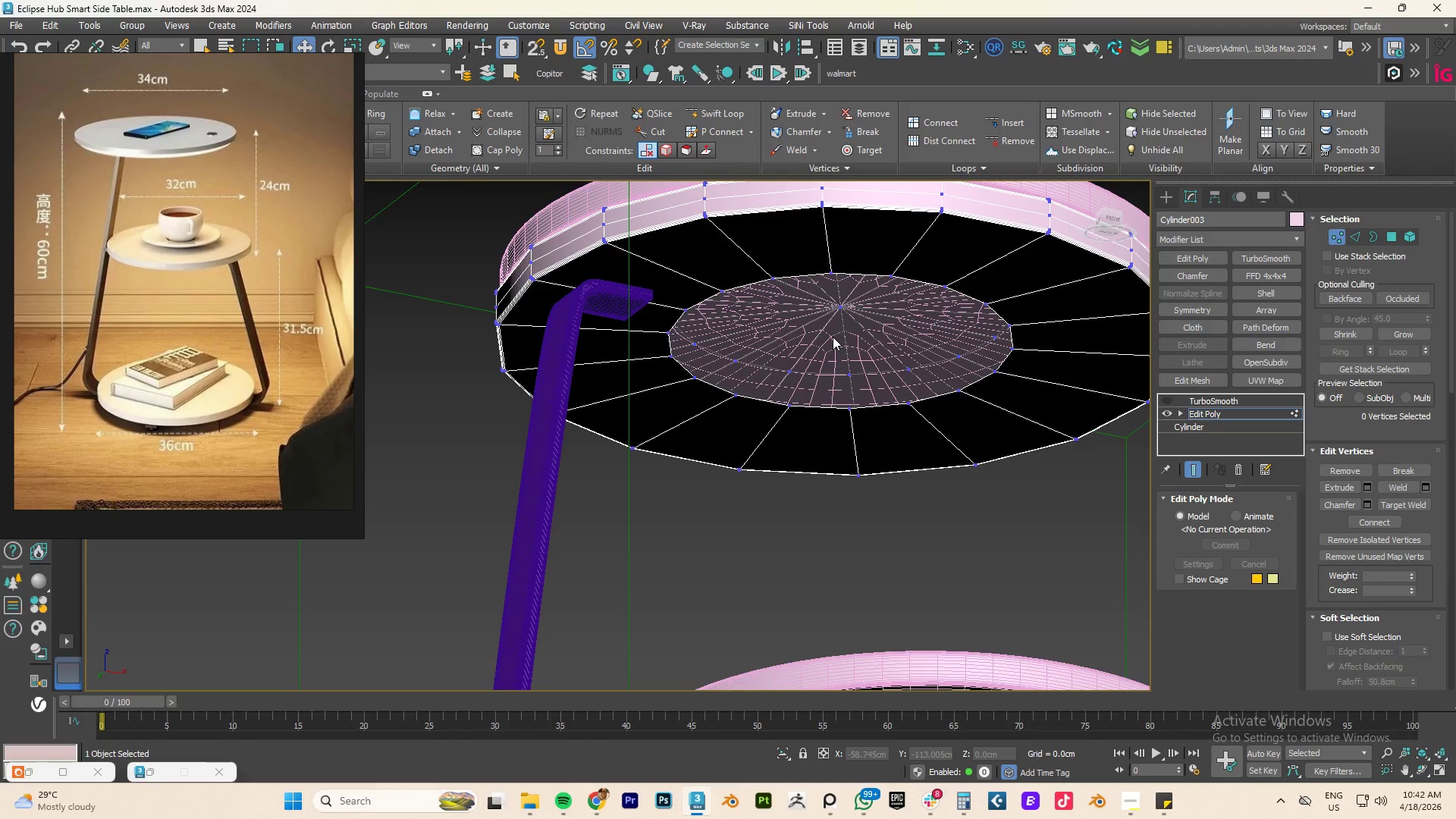 
key(F4)
 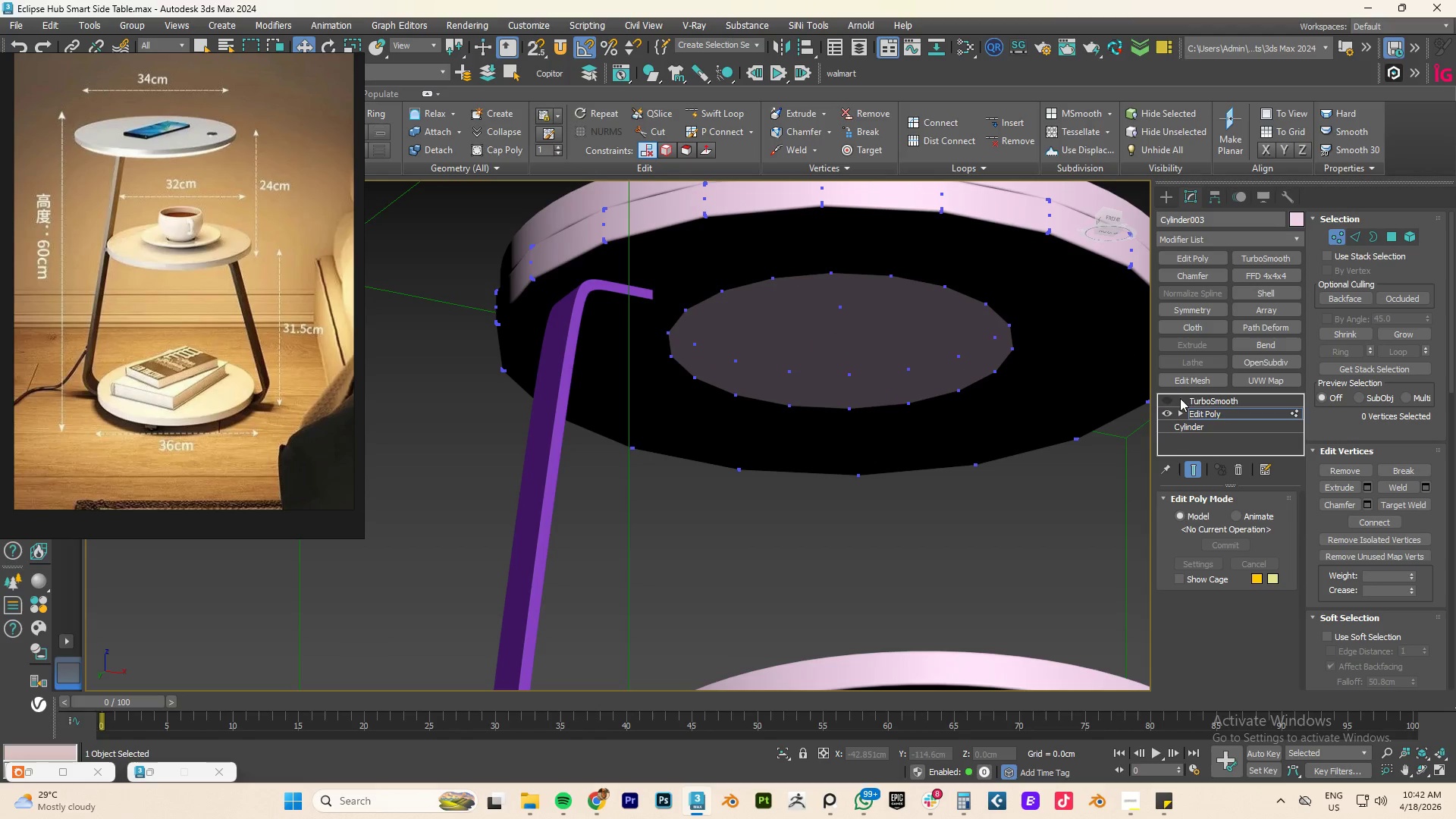 
left_click([1210, 410])
 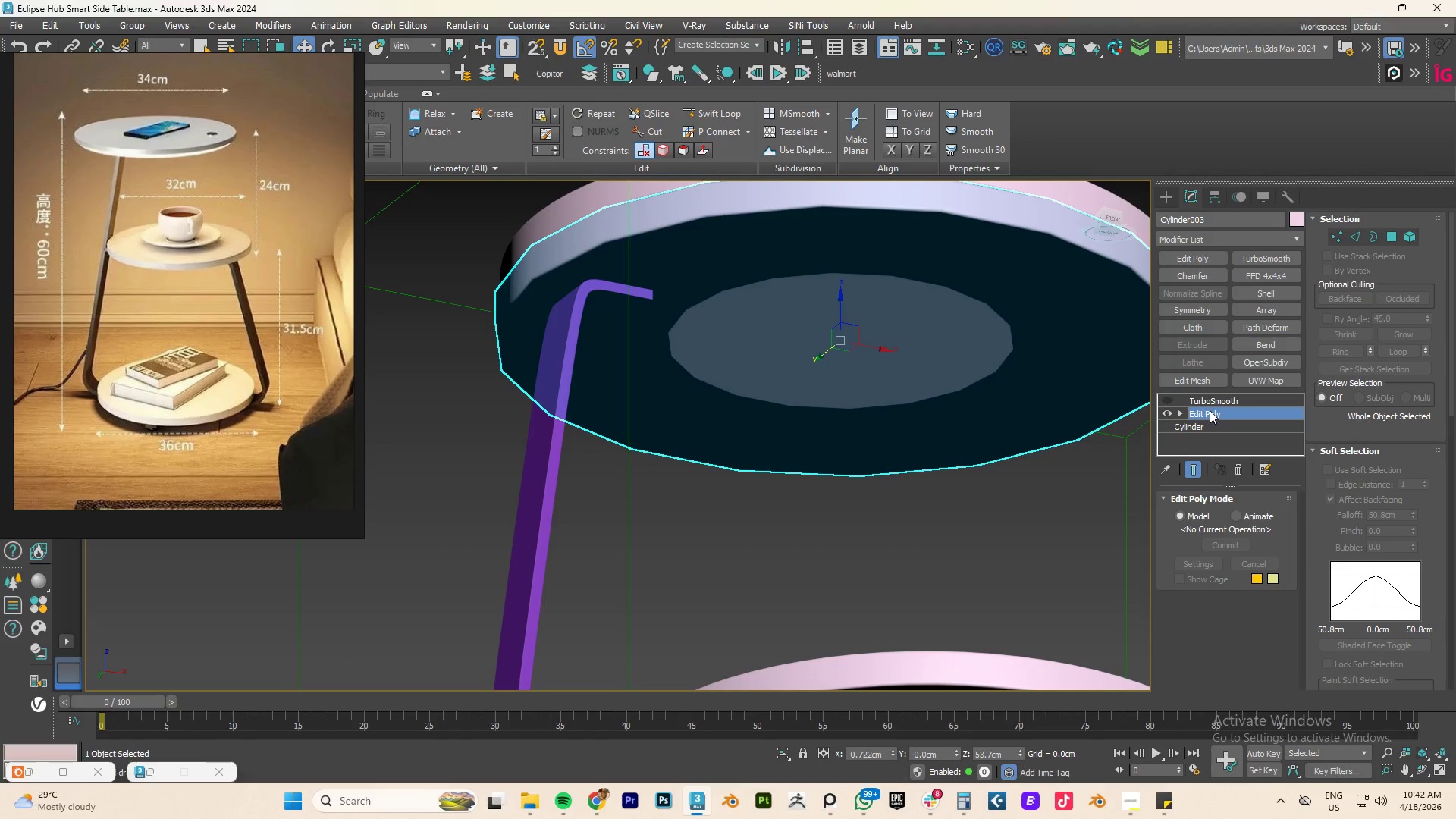 
key(3)
 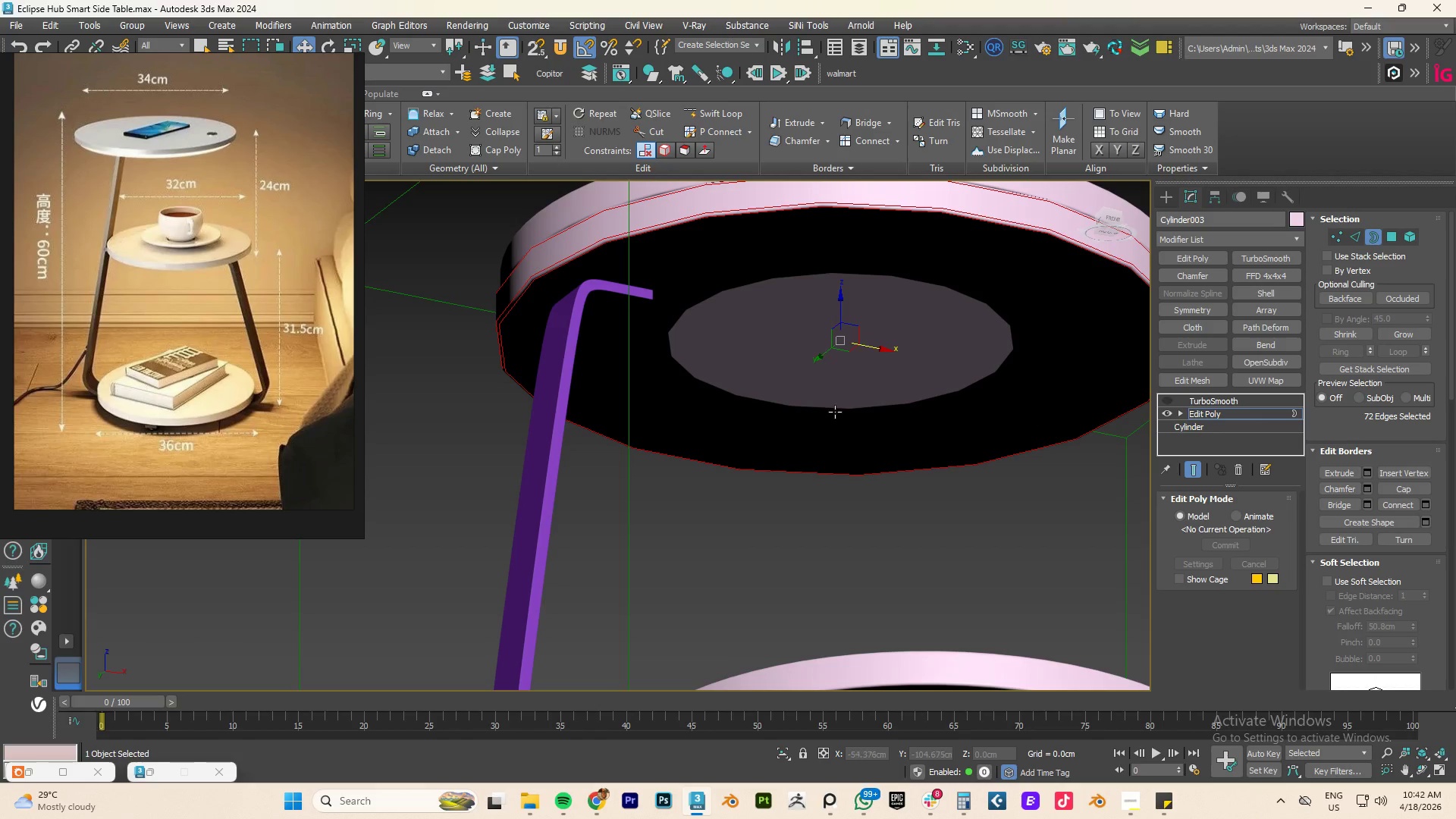 
left_click([835, 410])
 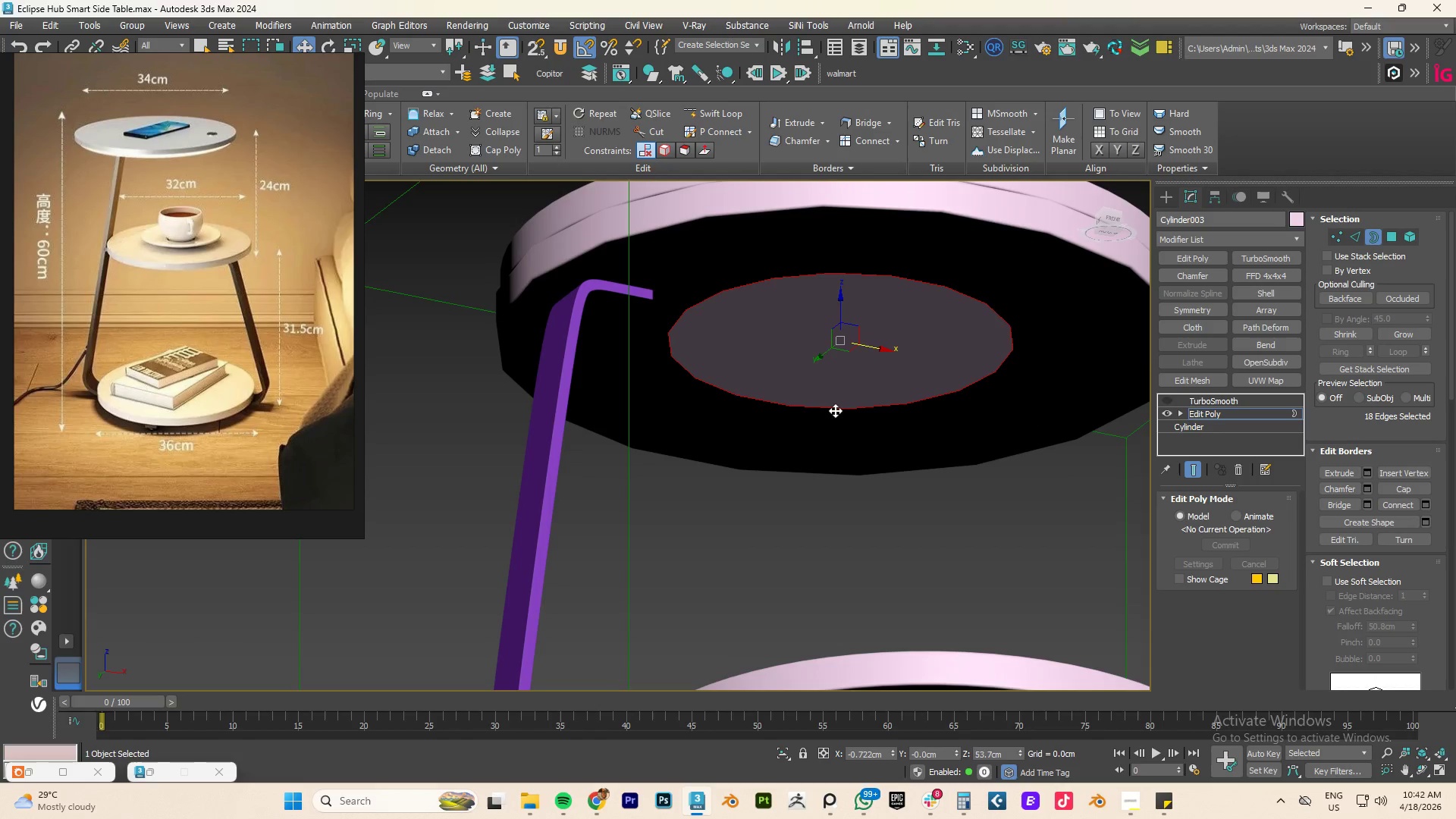 
key(Delete)
 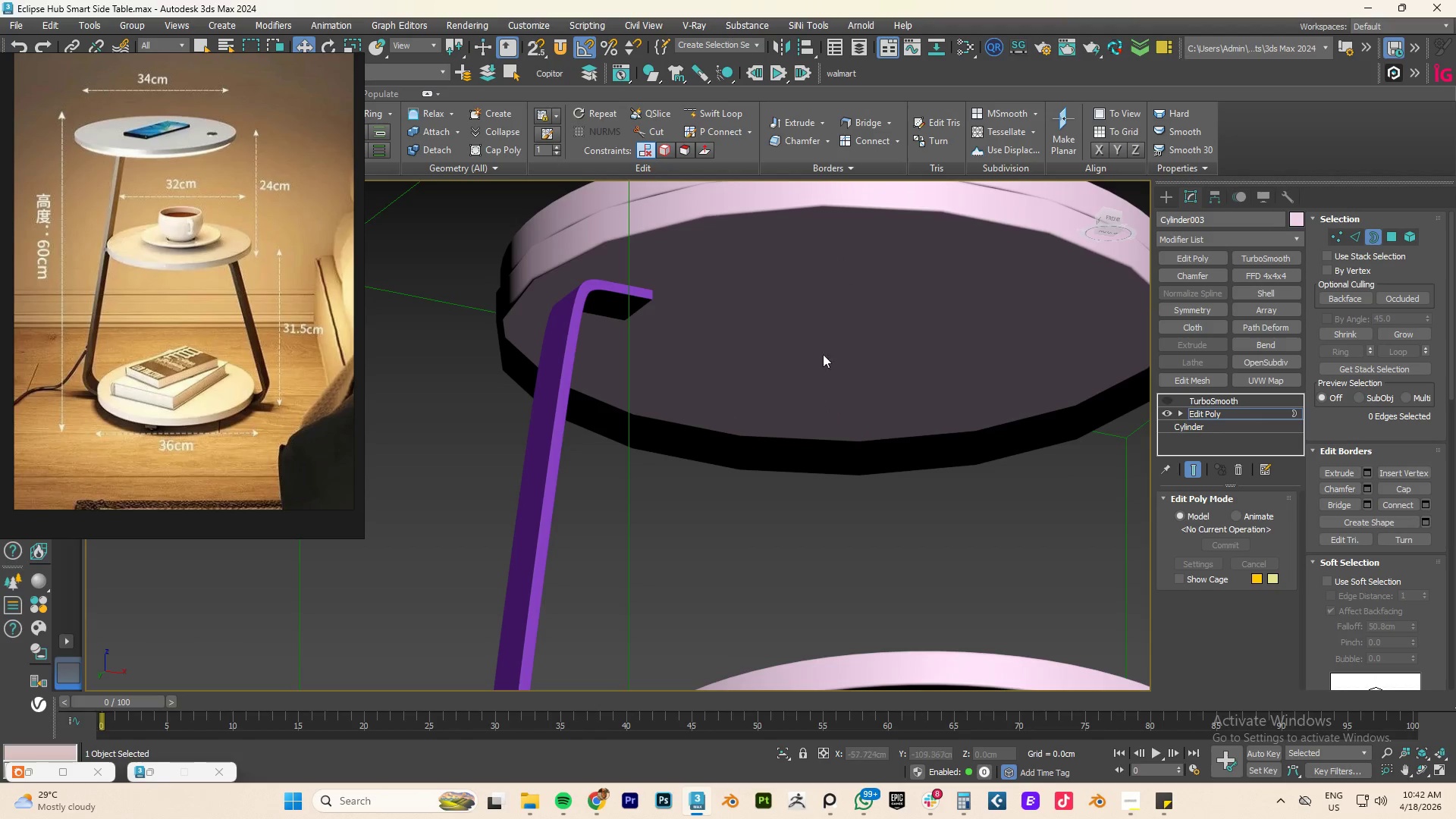 
hold_key(key=AltLeft, duration=0.62)
 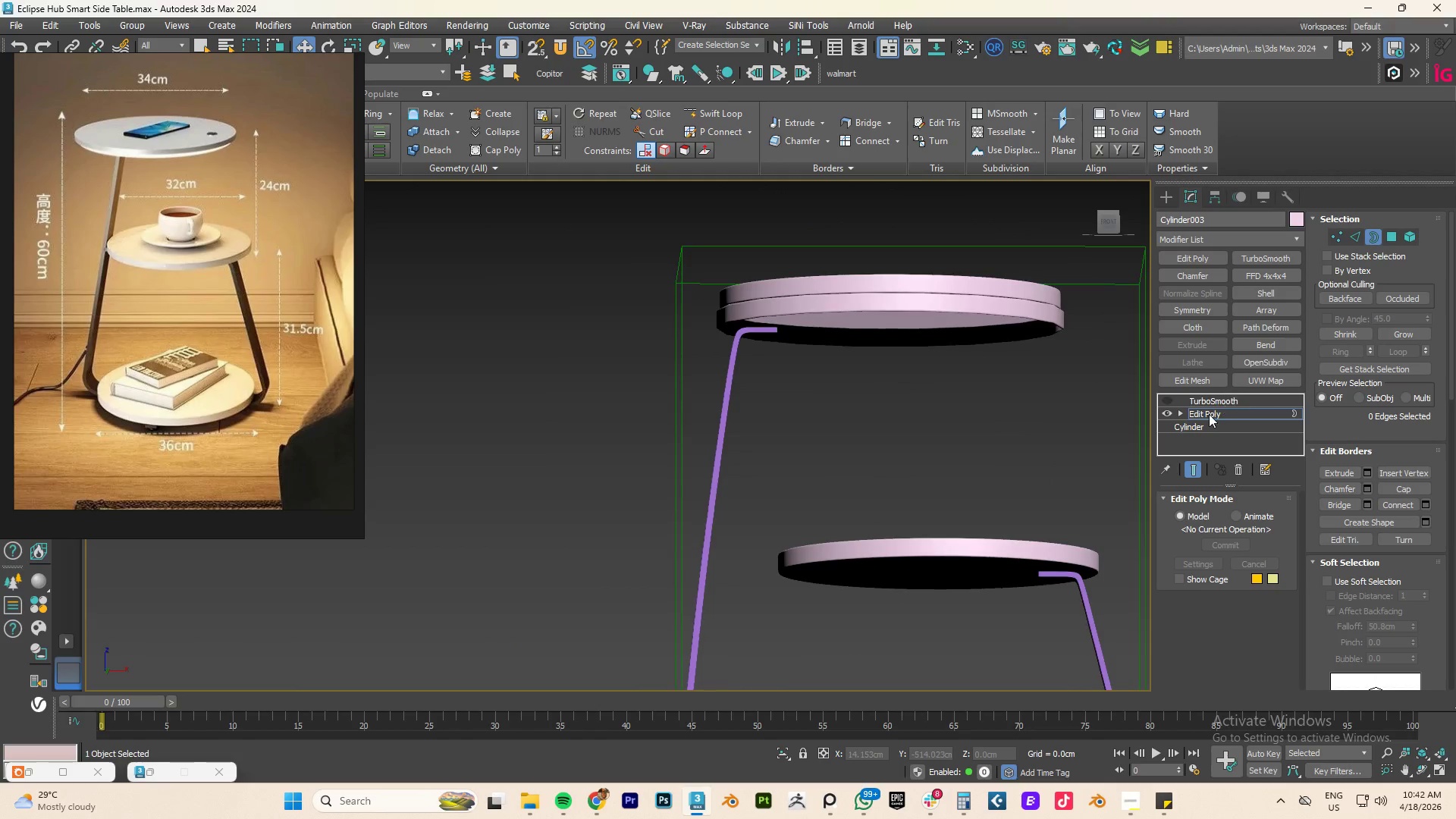 
scroll: coordinate [940, 315], scroll_direction: down, amount: 2.0
 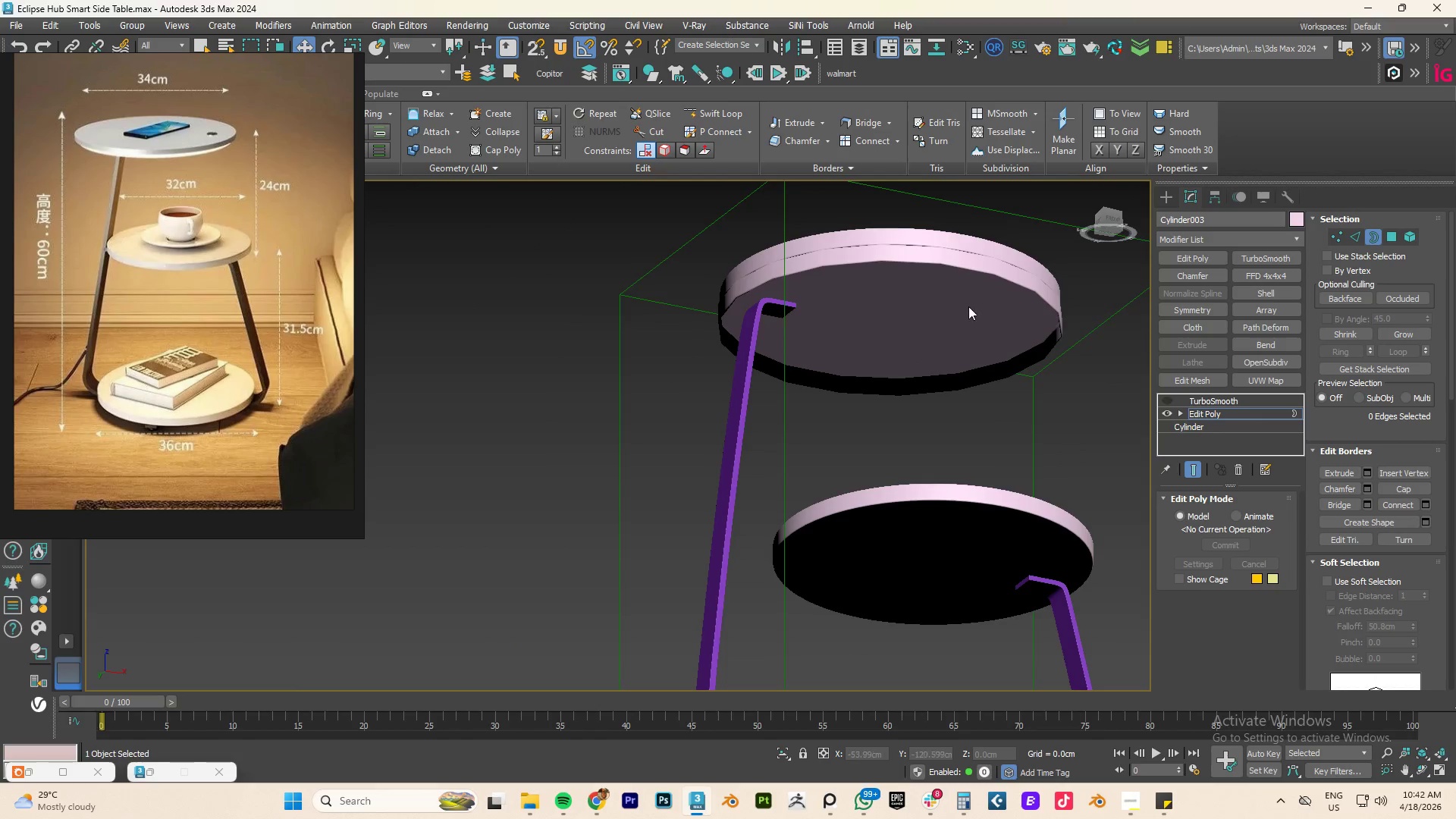 
left_click([1209, 414])
 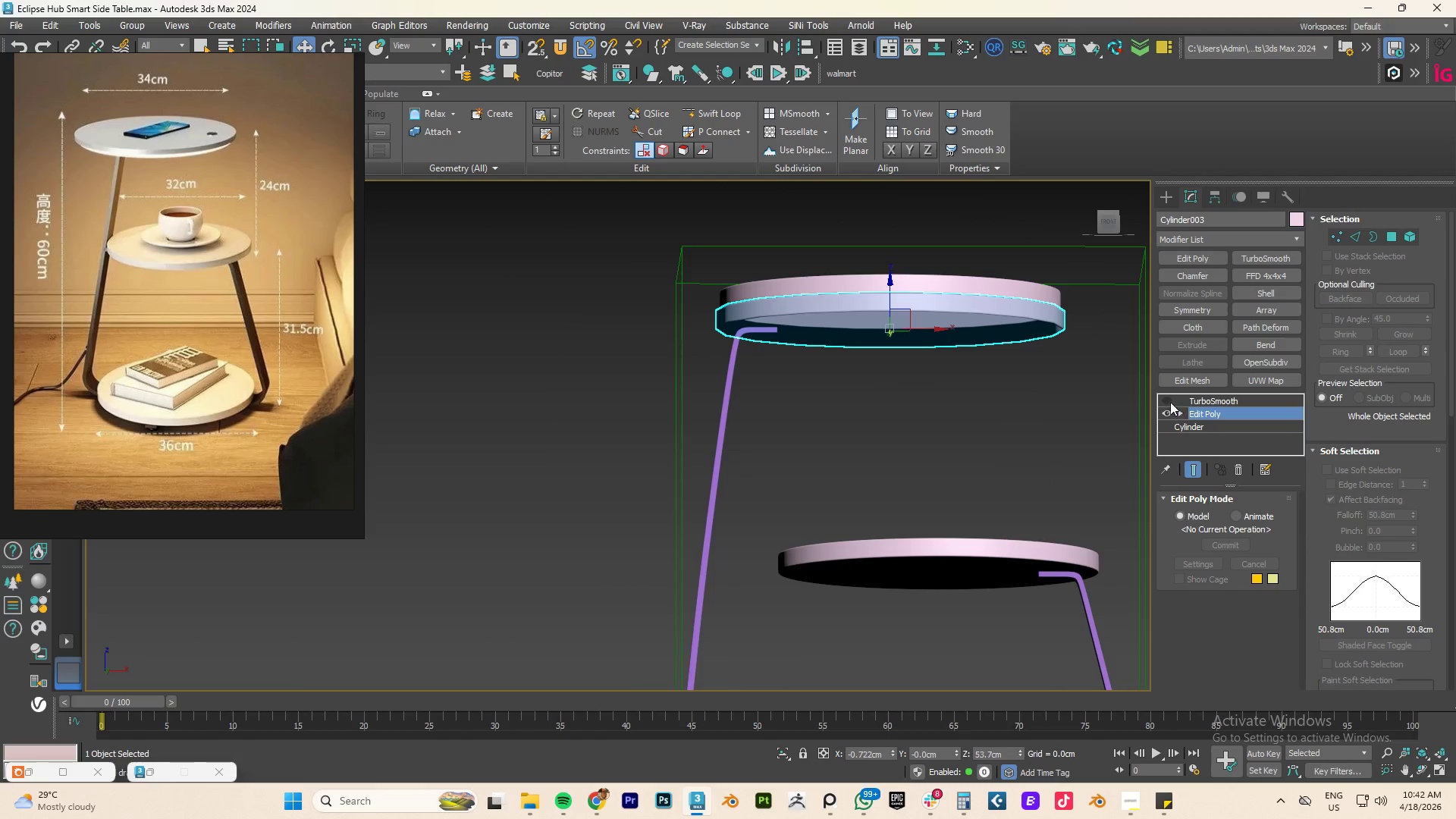 
left_click([1167, 399])
 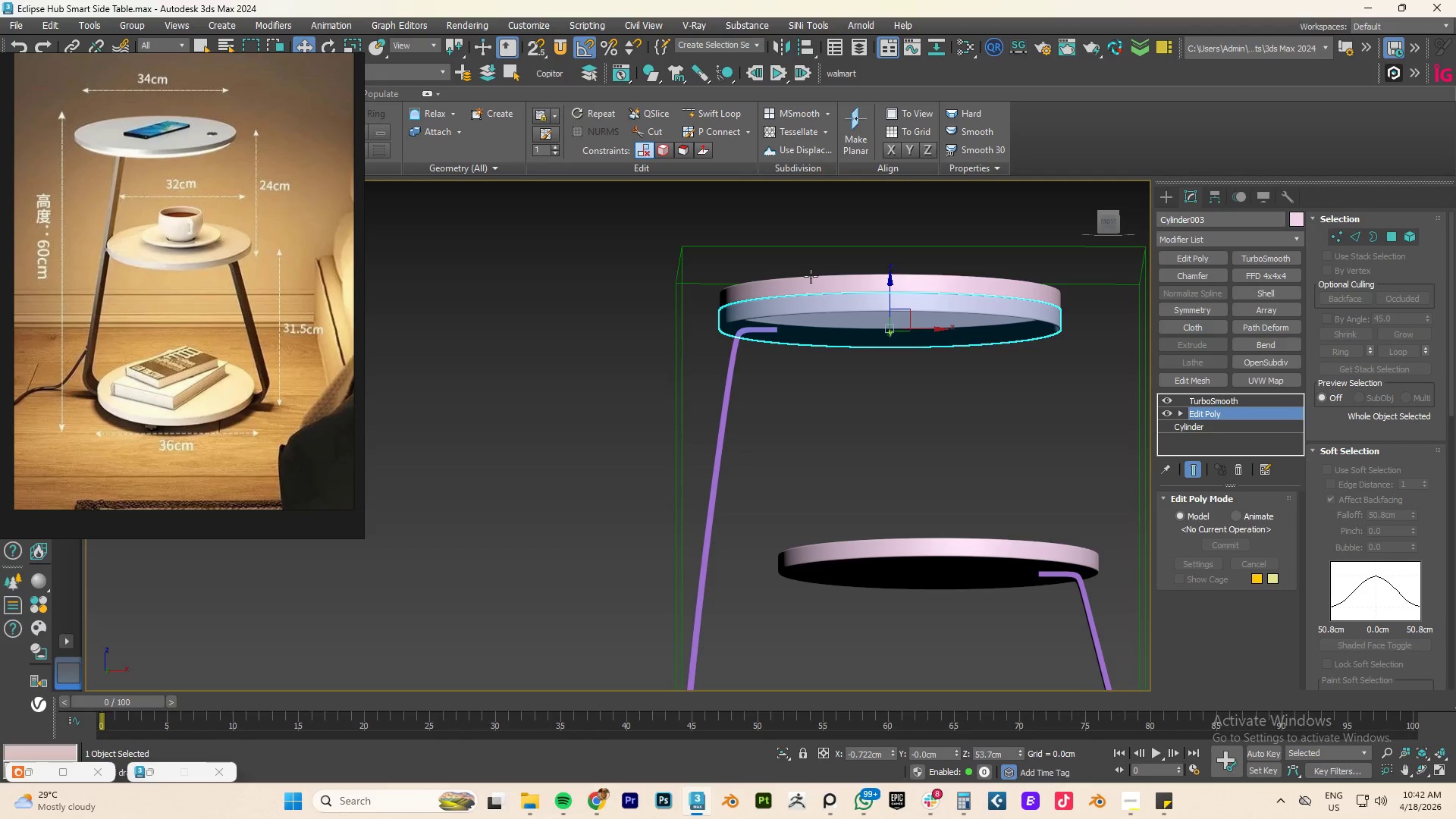 
scroll: coordinate [774, 265], scroll_direction: up, amount: 2.0
 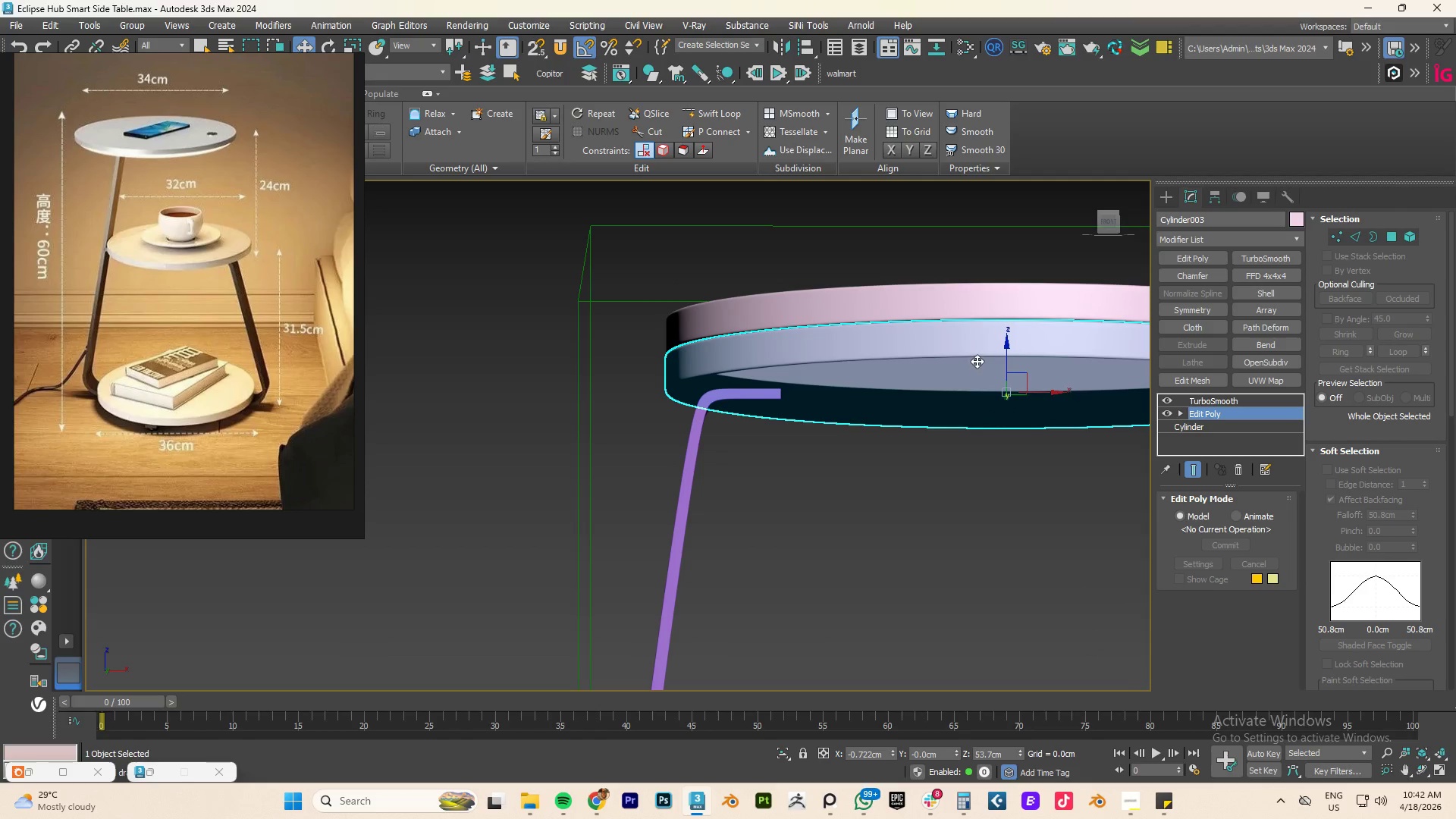 
key(R)
 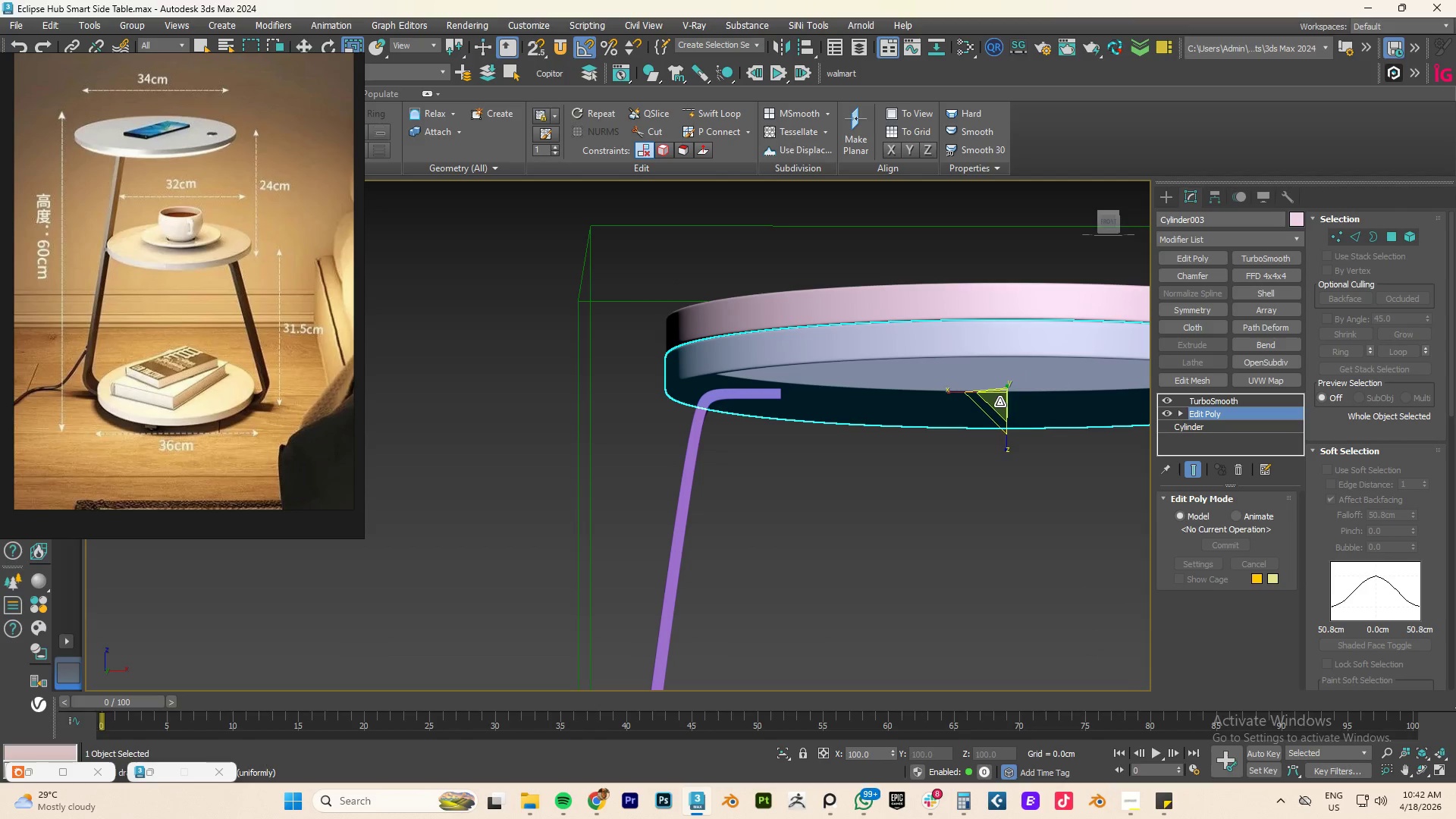 
left_click_drag(start_coordinate=[999, 402], to_coordinate=[999, 408])
 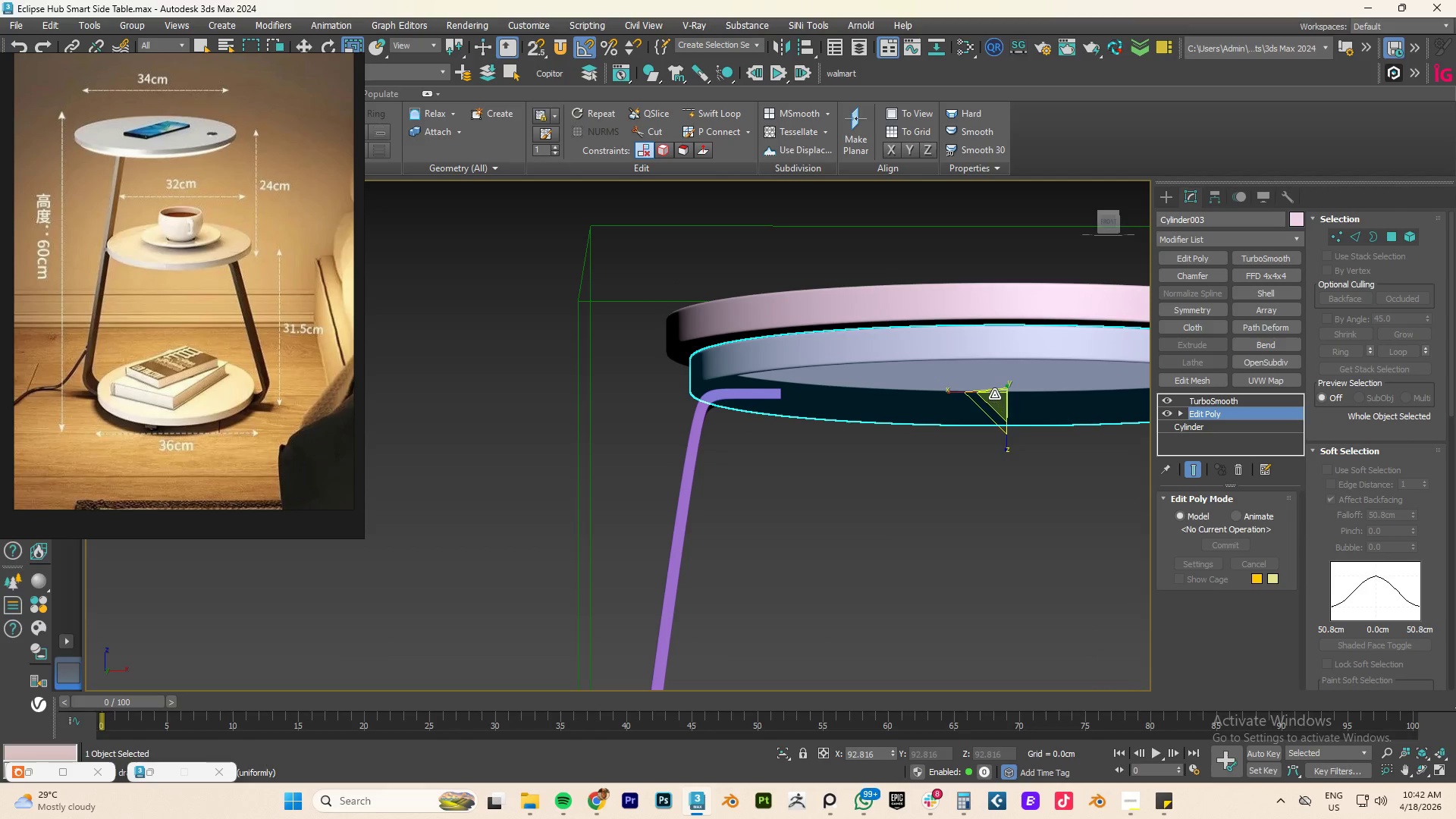 
type(TZ)
 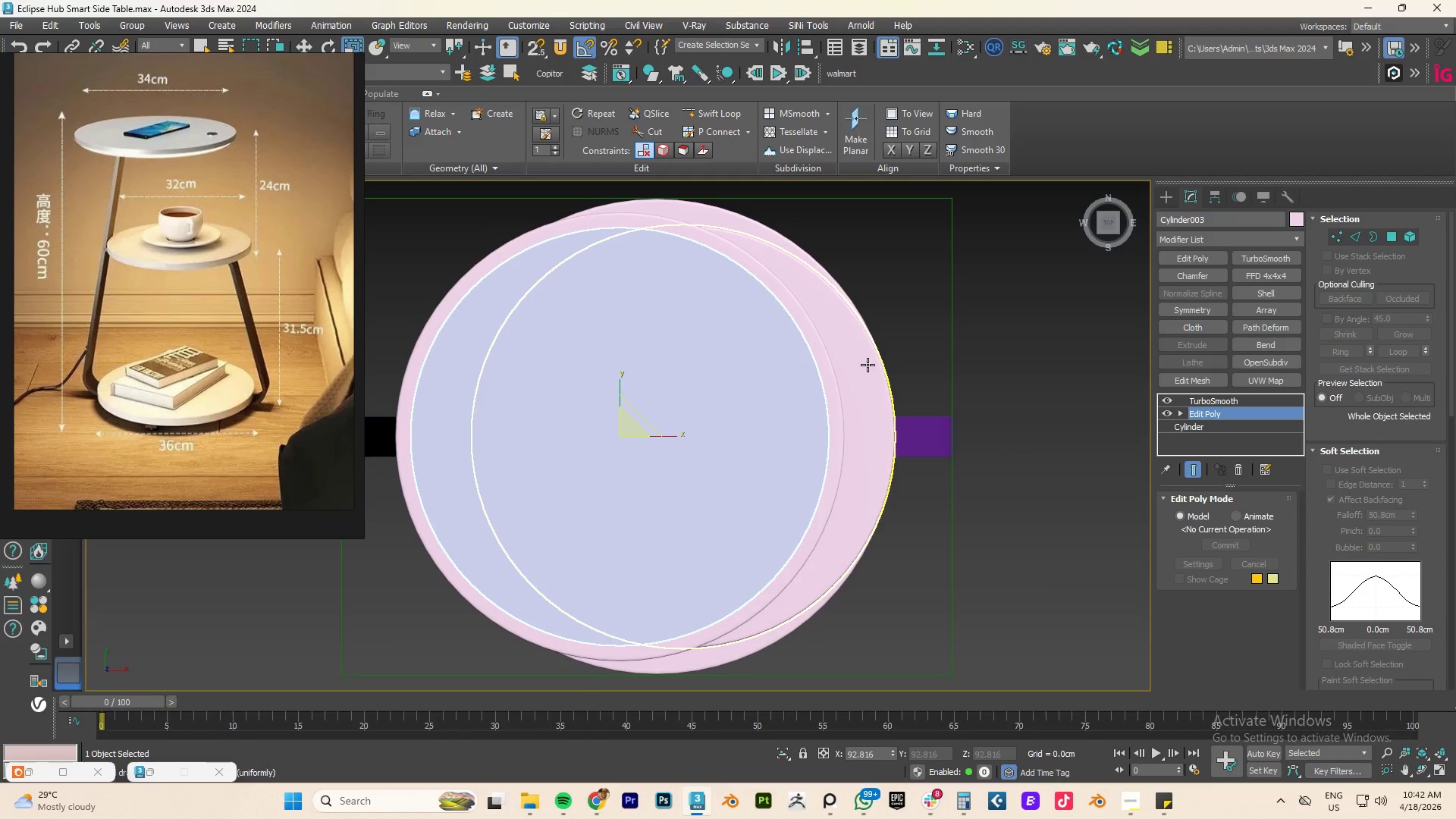 
type(FZ)
 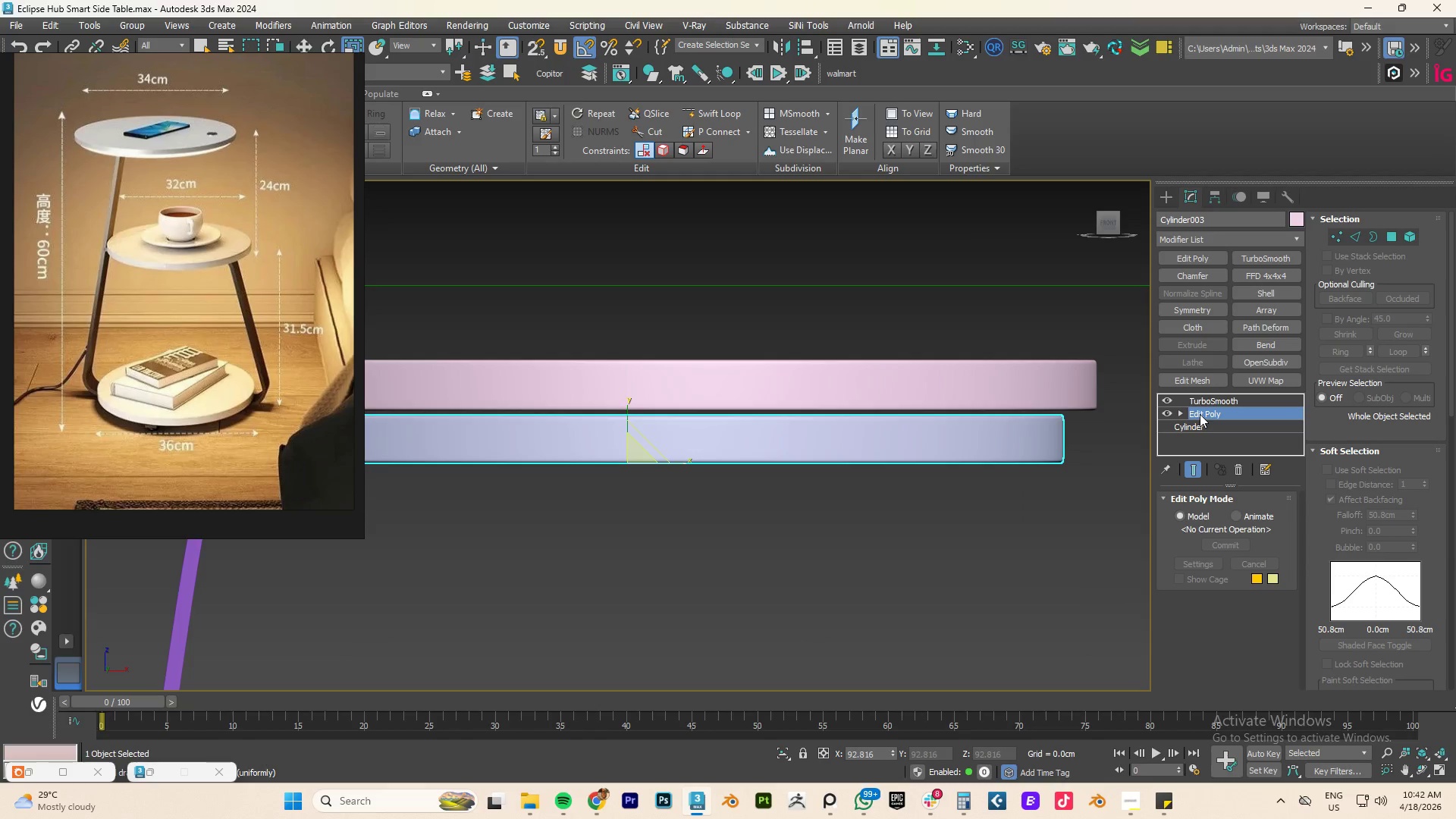 
left_click([1213, 403])
 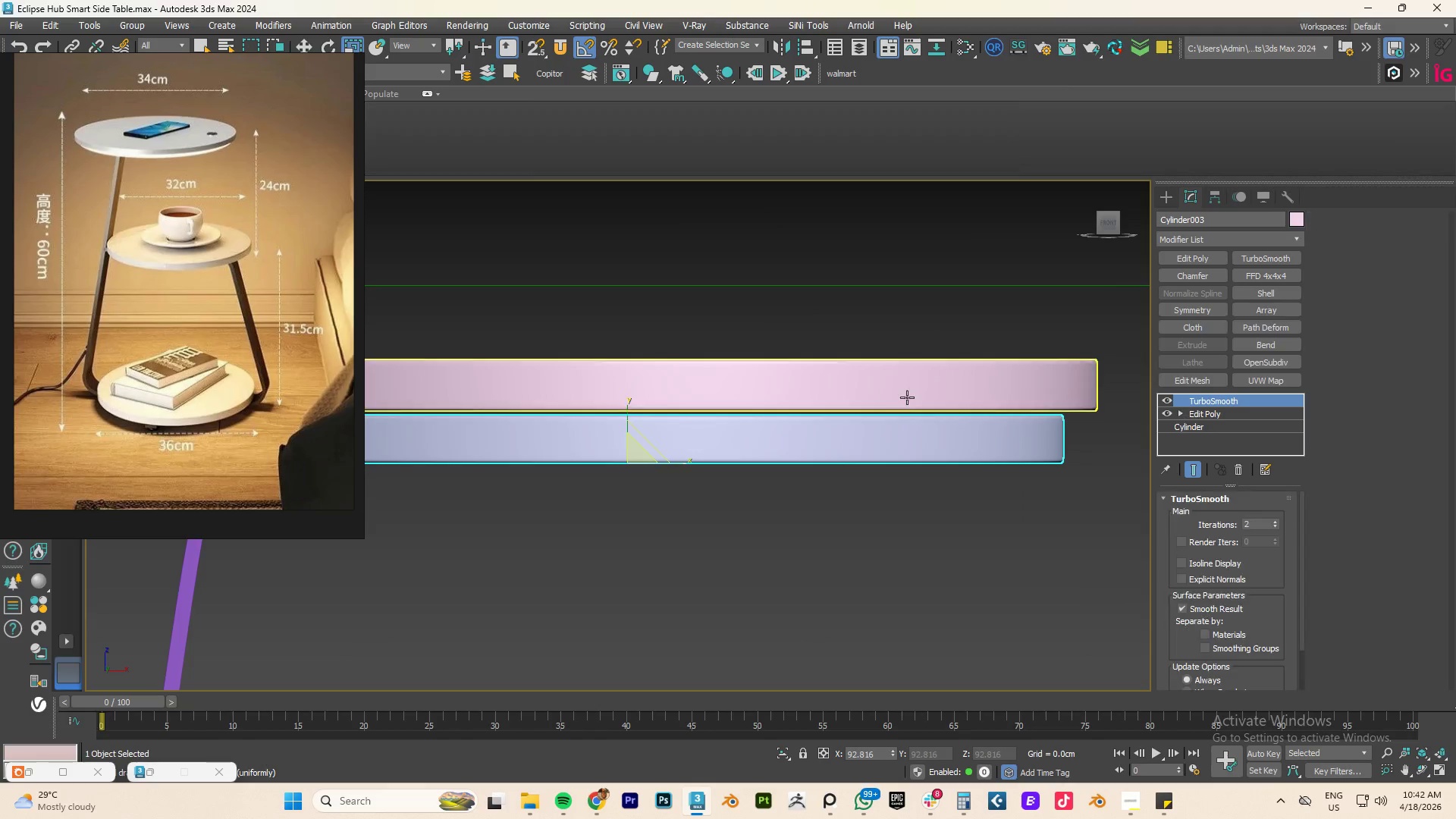 
scroll: coordinate [905, 397], scroll_direction: down, amount: 2.0
 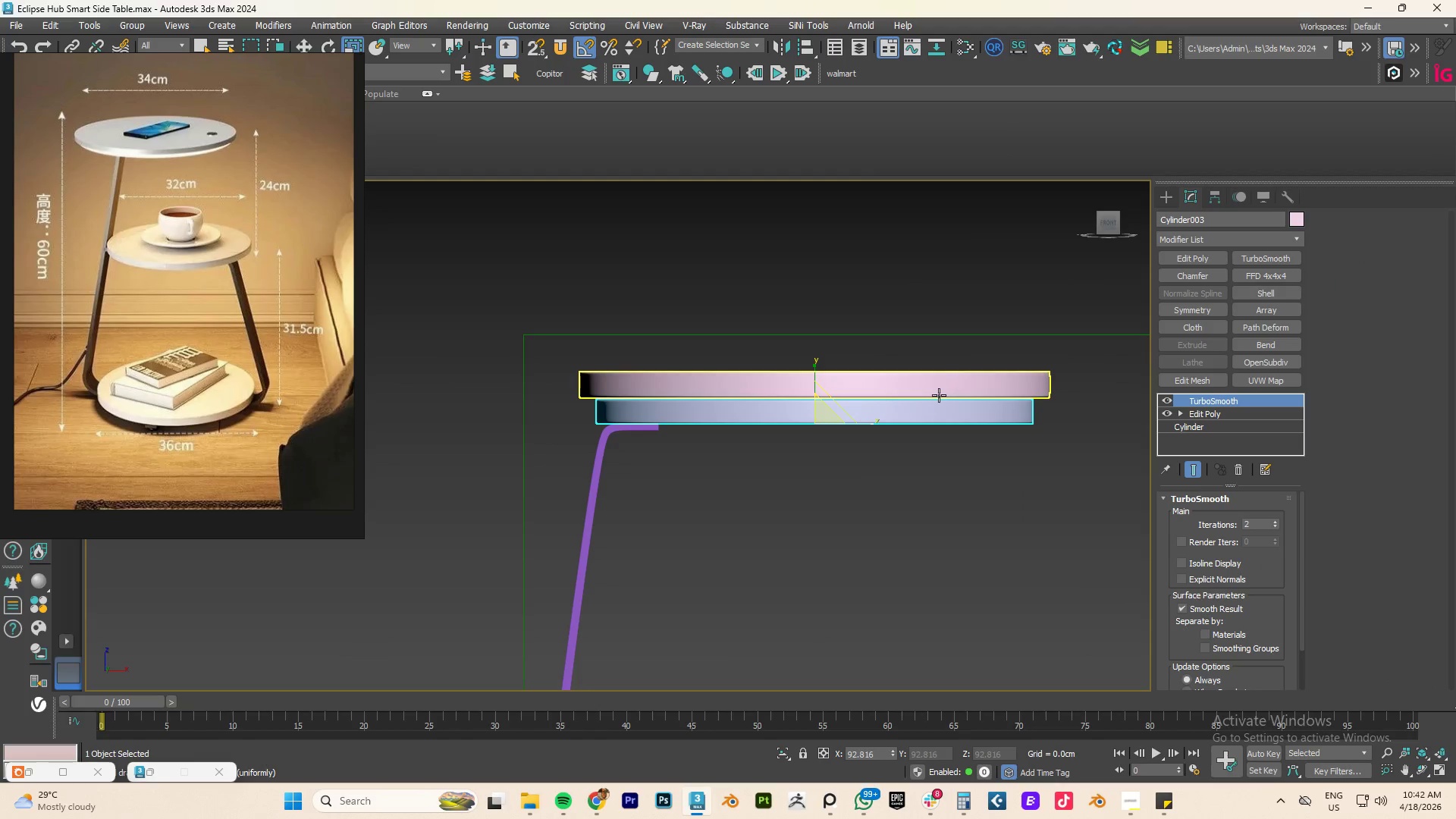 
key(W)
 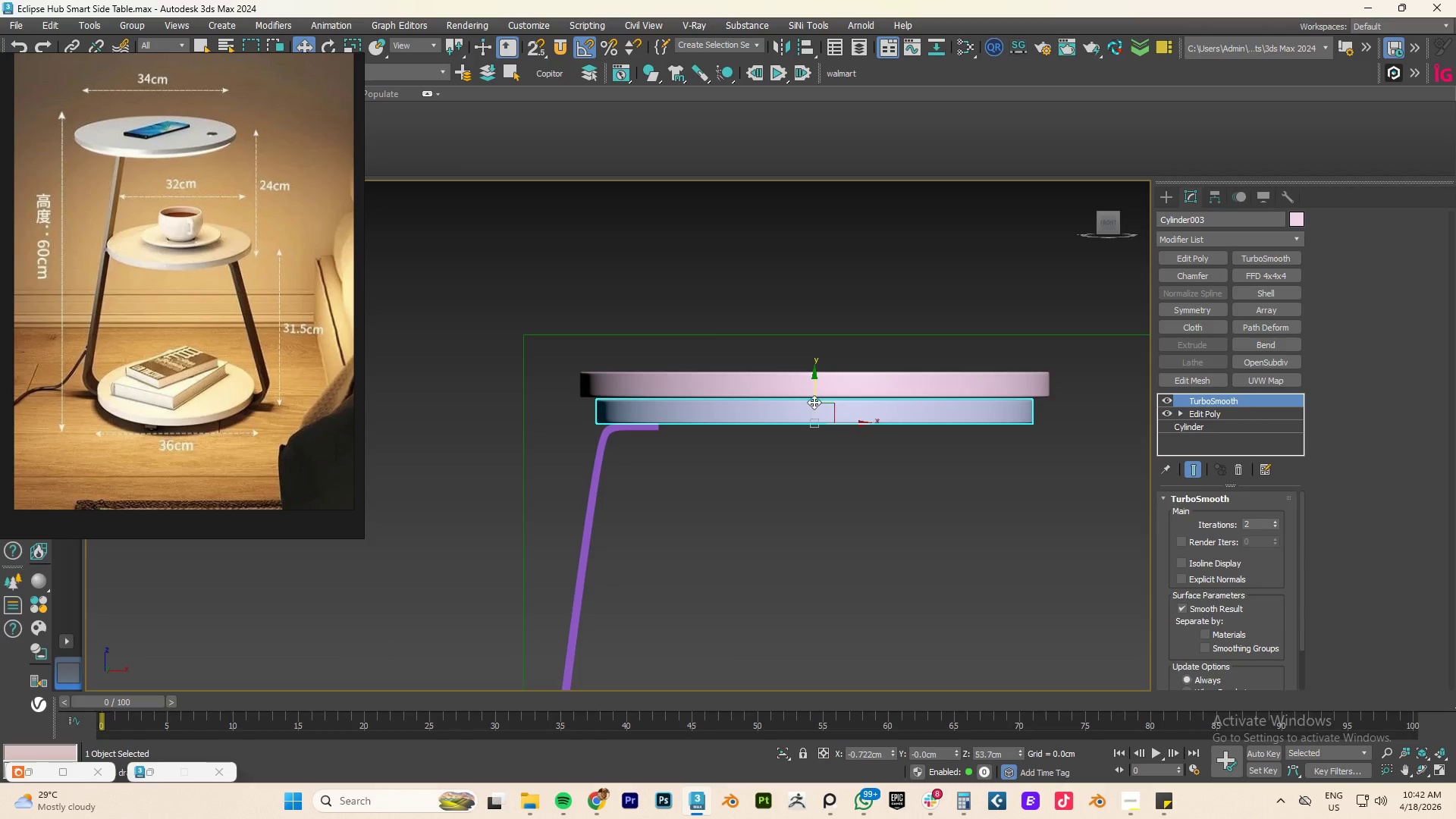 
scroll: coordinate [793, 391], scroll_direction: up, amount: 5.0
 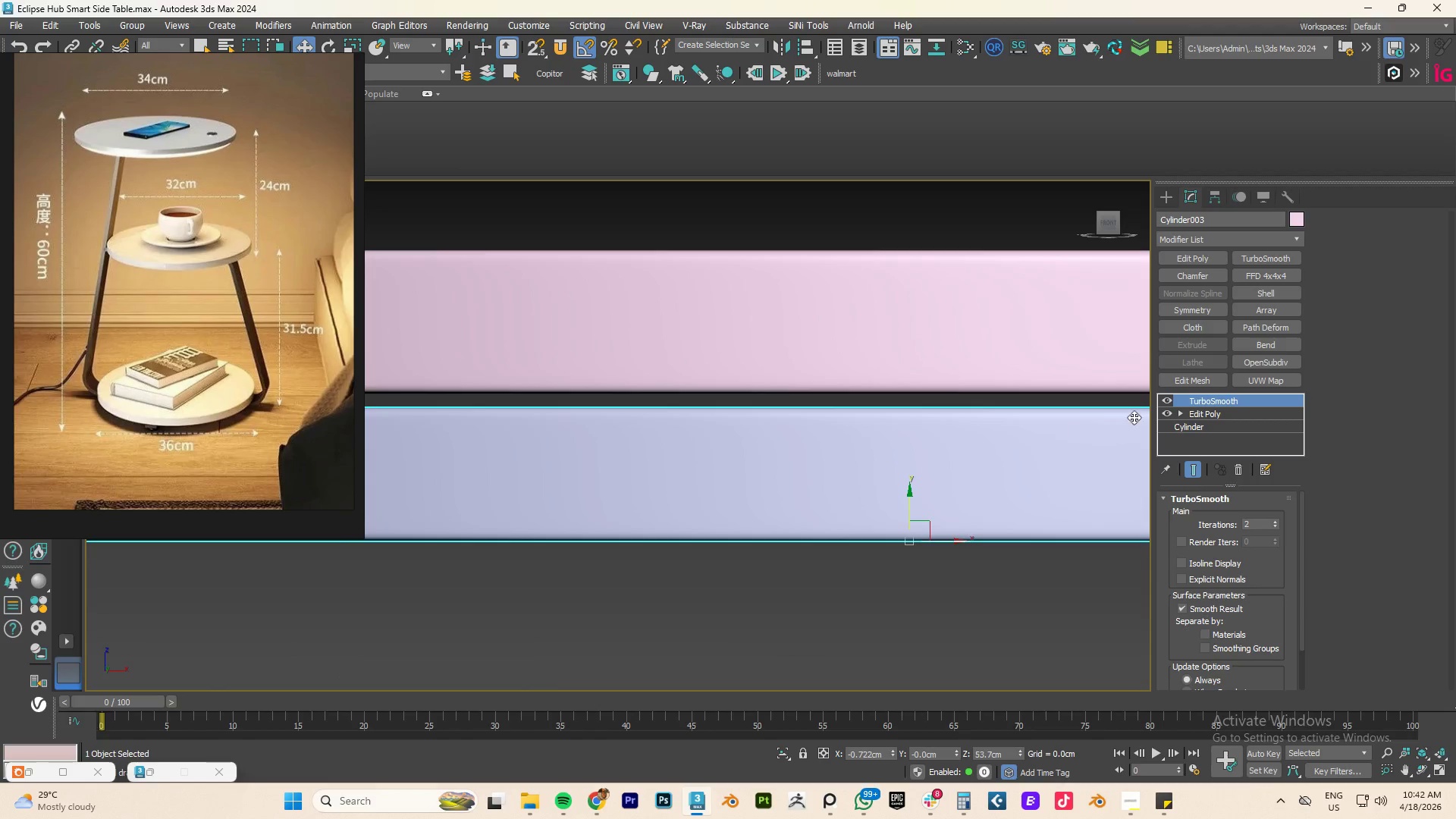 
left_click([1166, 401])
 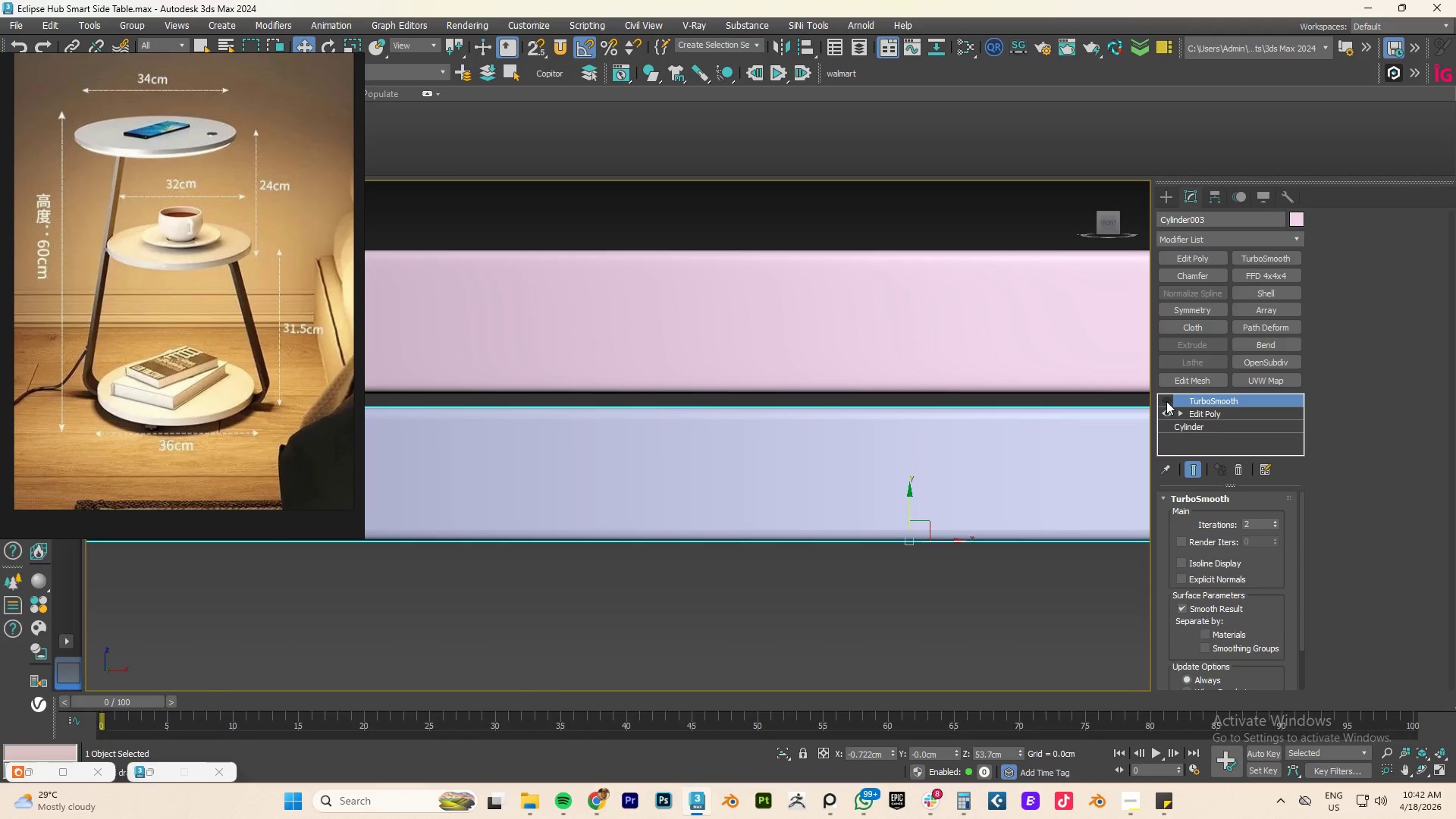 
left_click([1166, 401])
 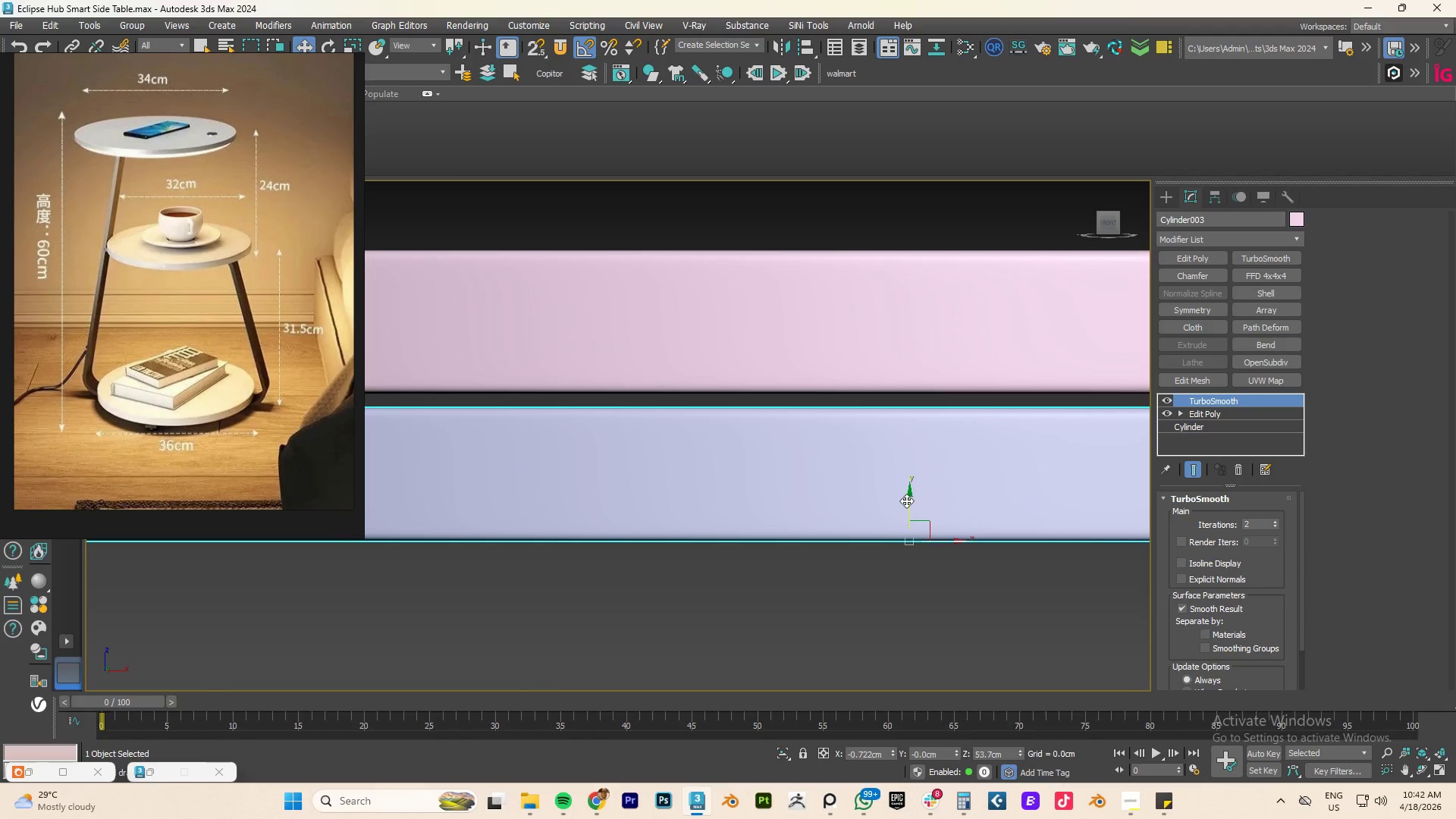 
left_click_drag(start_coordinate=[905, 499], to_coordinate=[906, 484])
 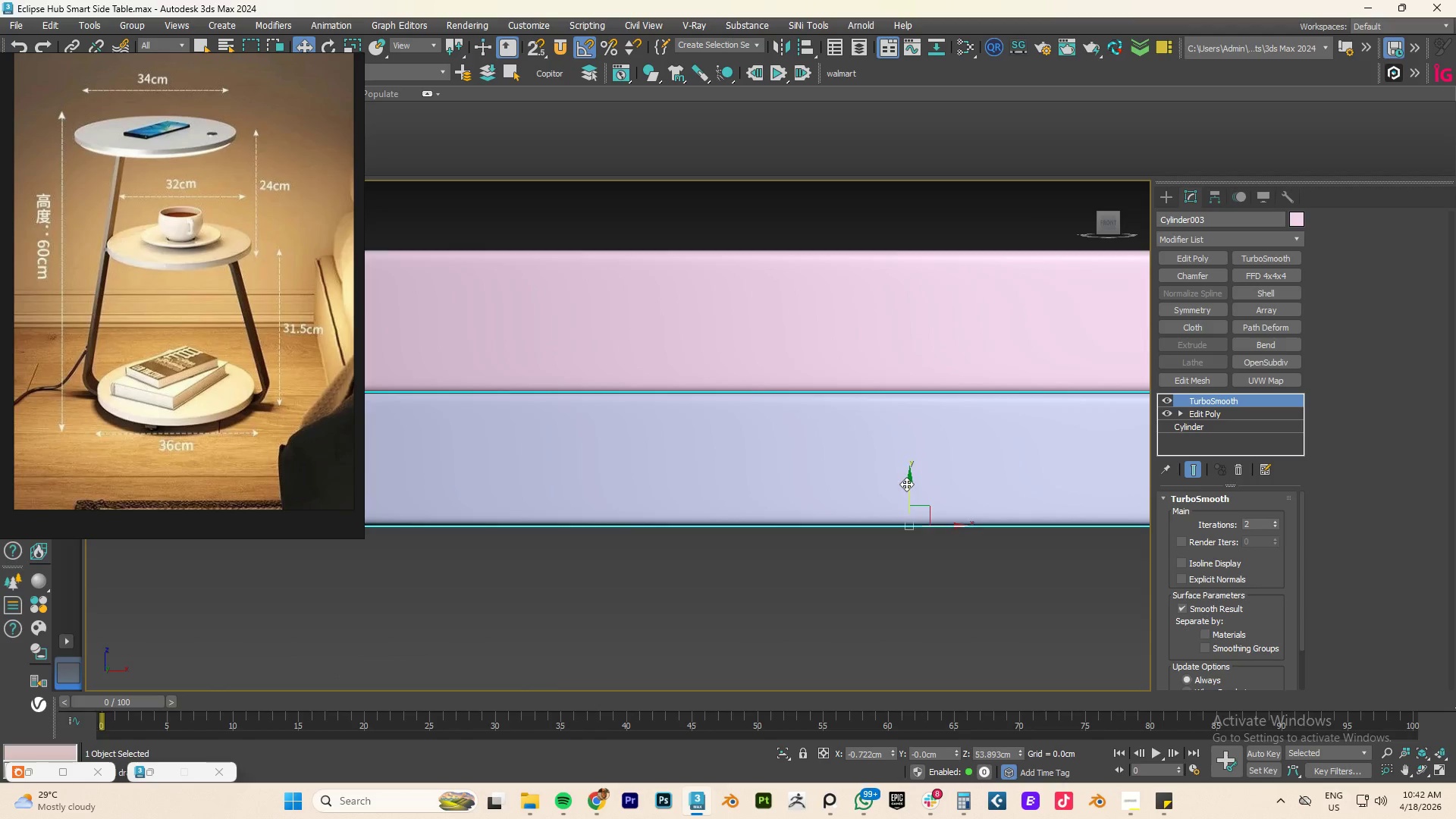 
scroll: coordinate [906, 482], scroll_direction: down, amount: 4.0
 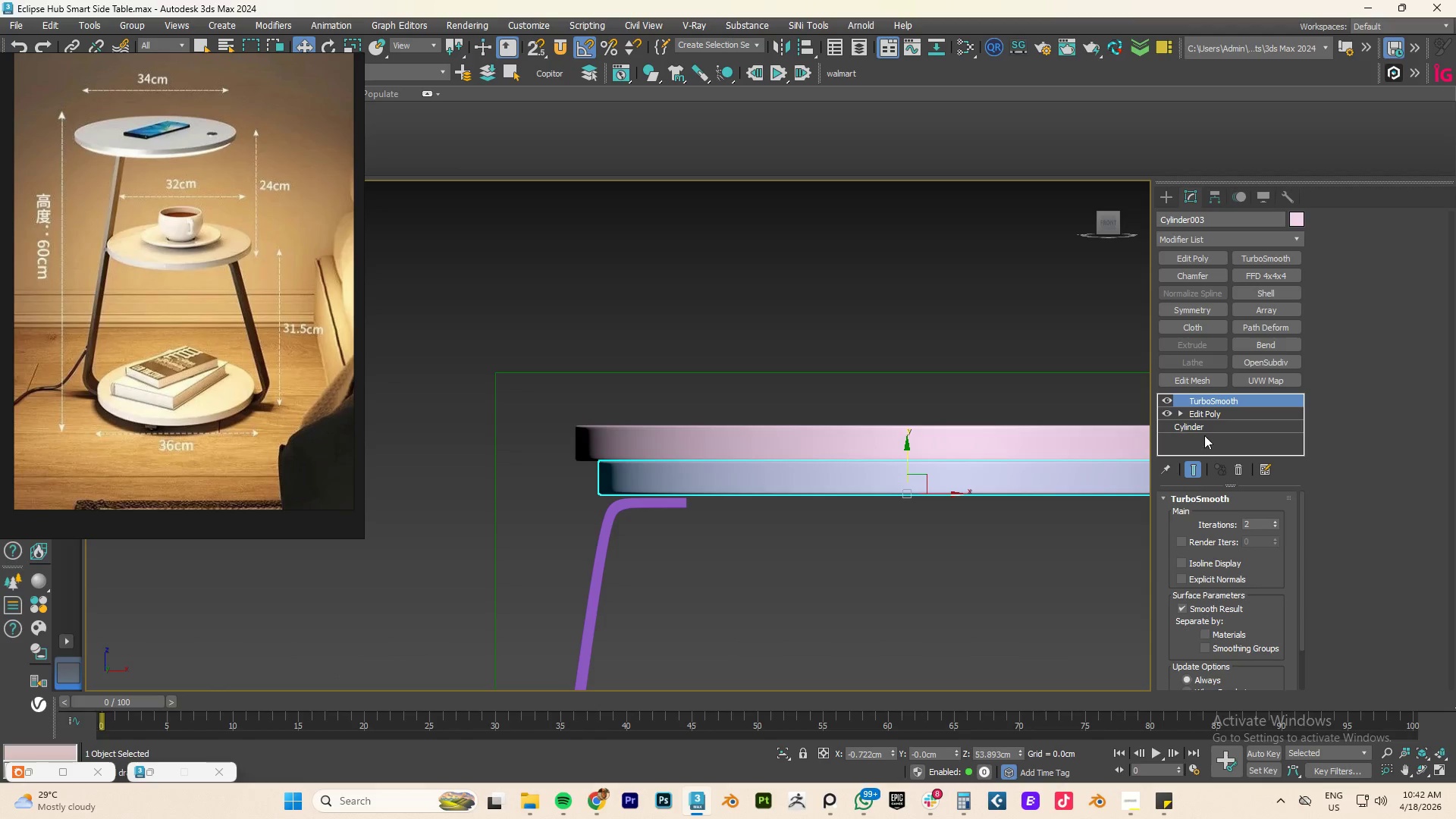 
left_click([1207, 427])
 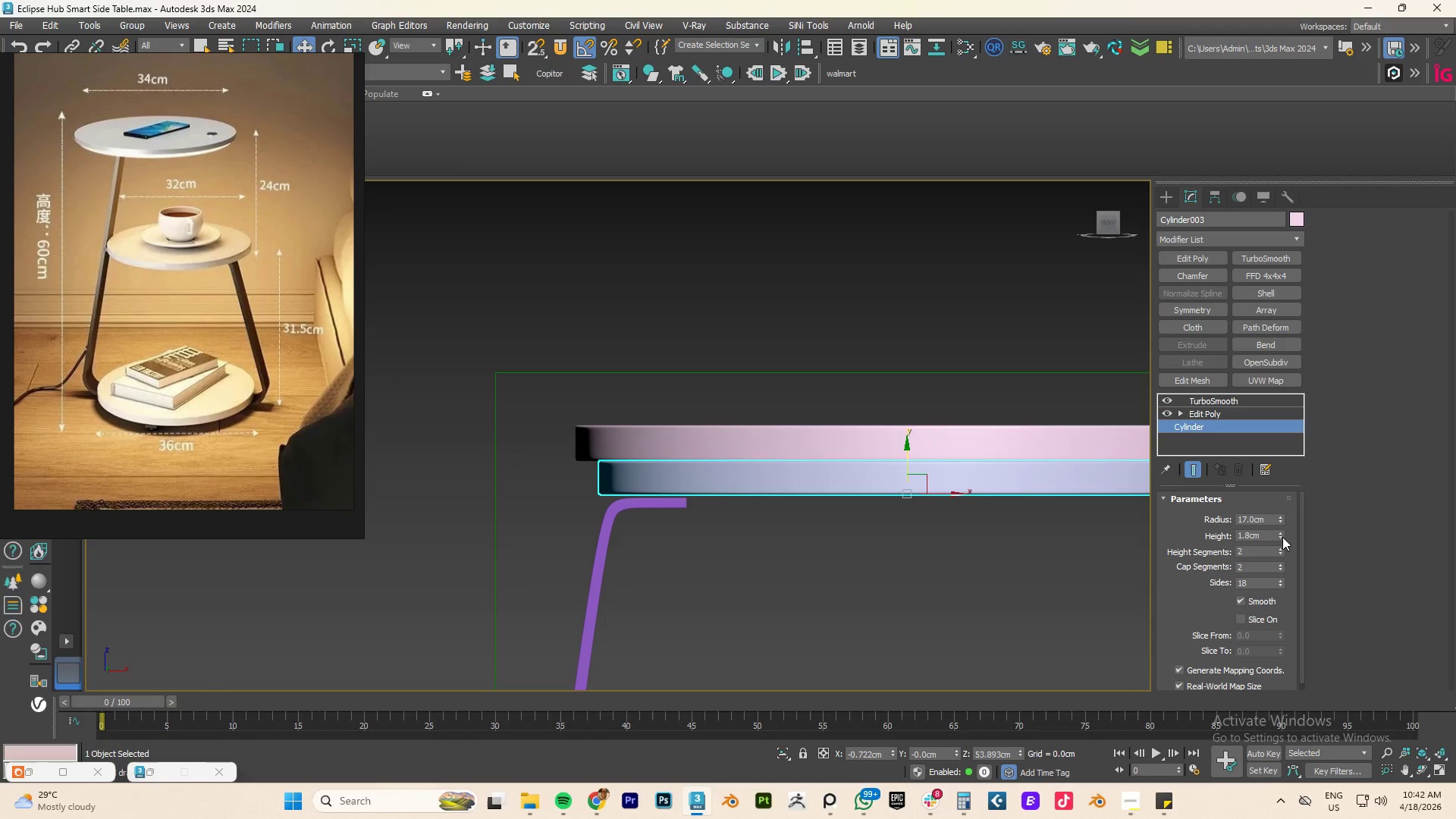 
double_click([1282, 537])
 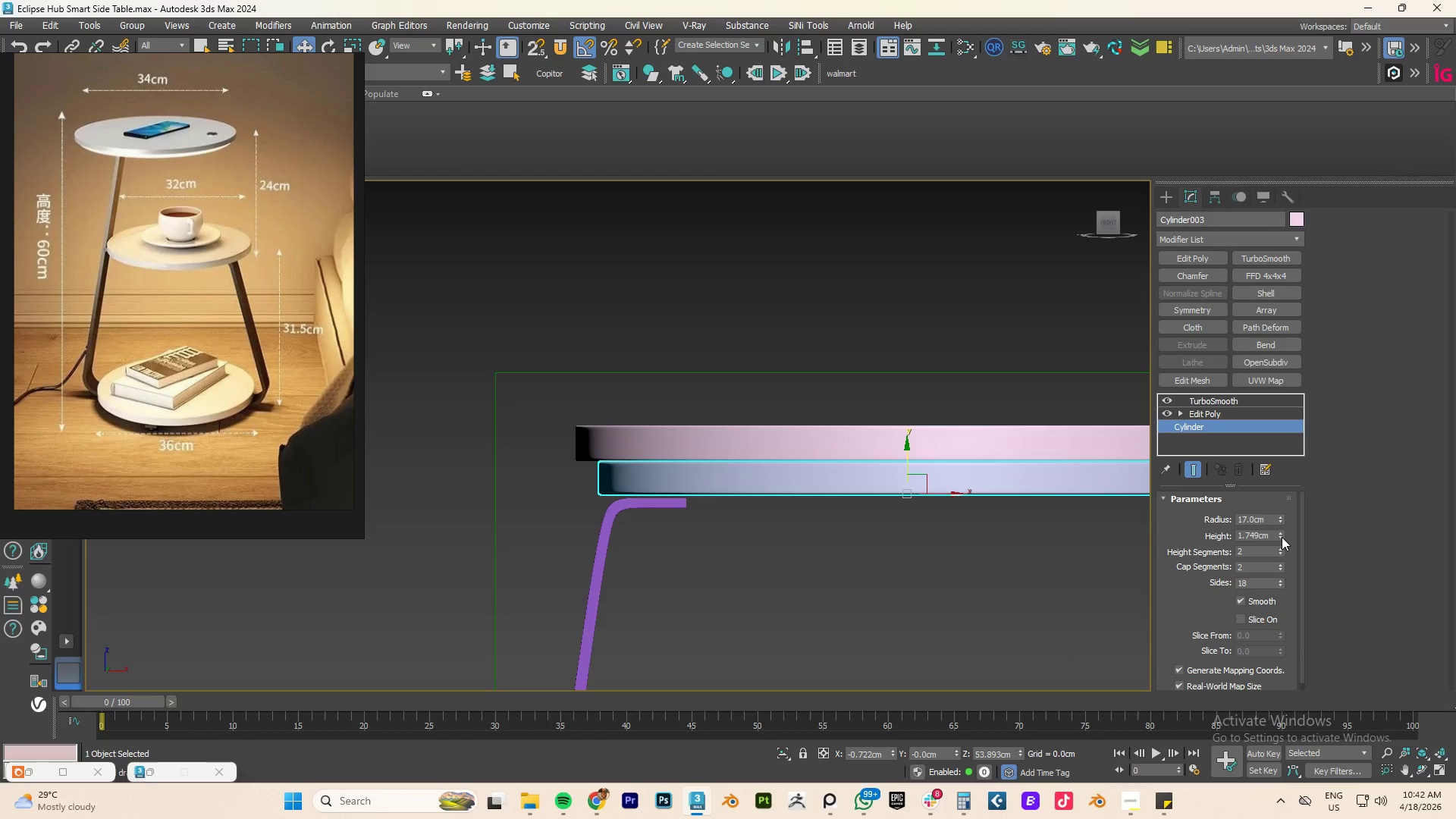 
triple_click([1282, 537])
 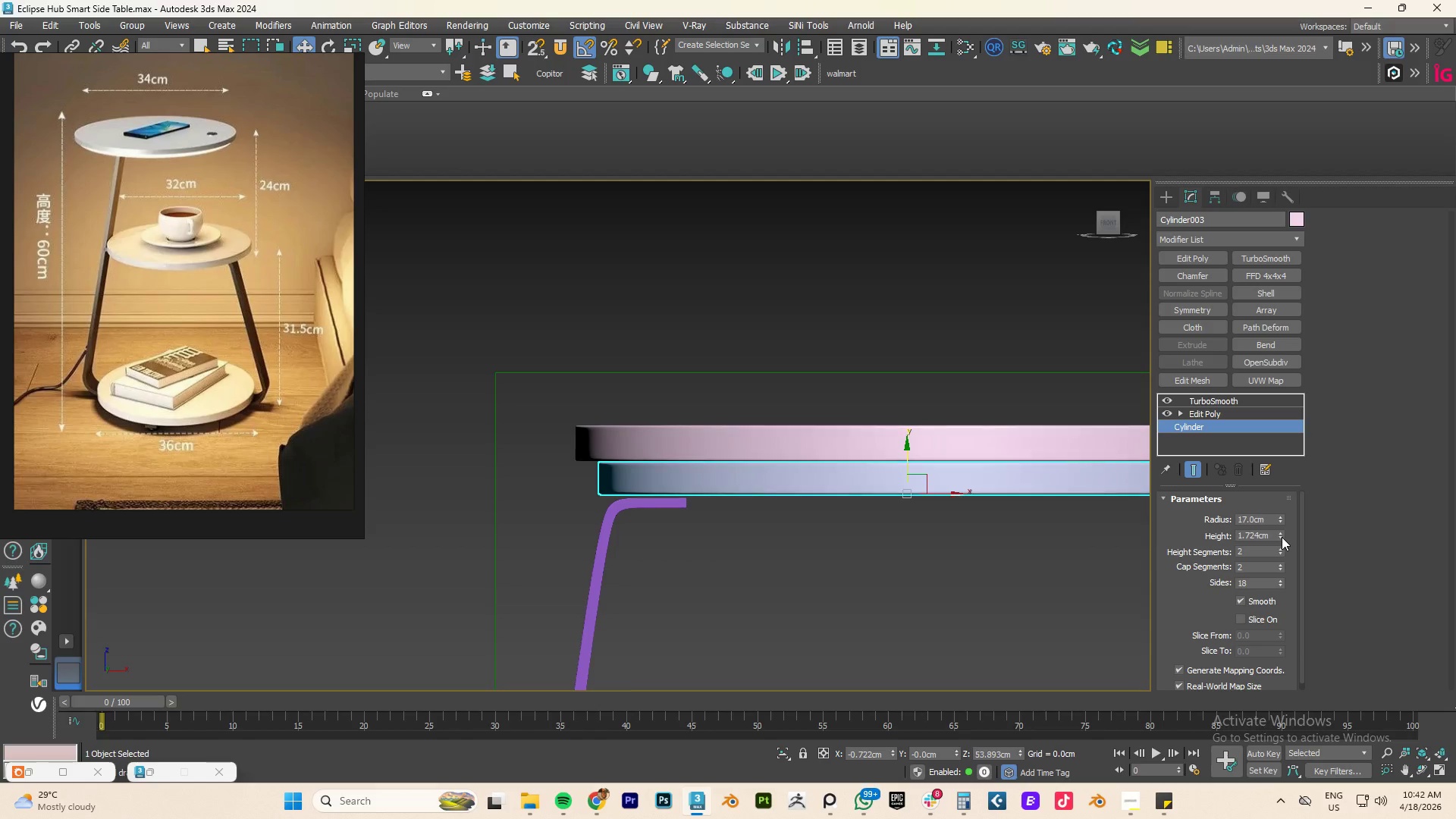 
triple_click([1282, 537])
 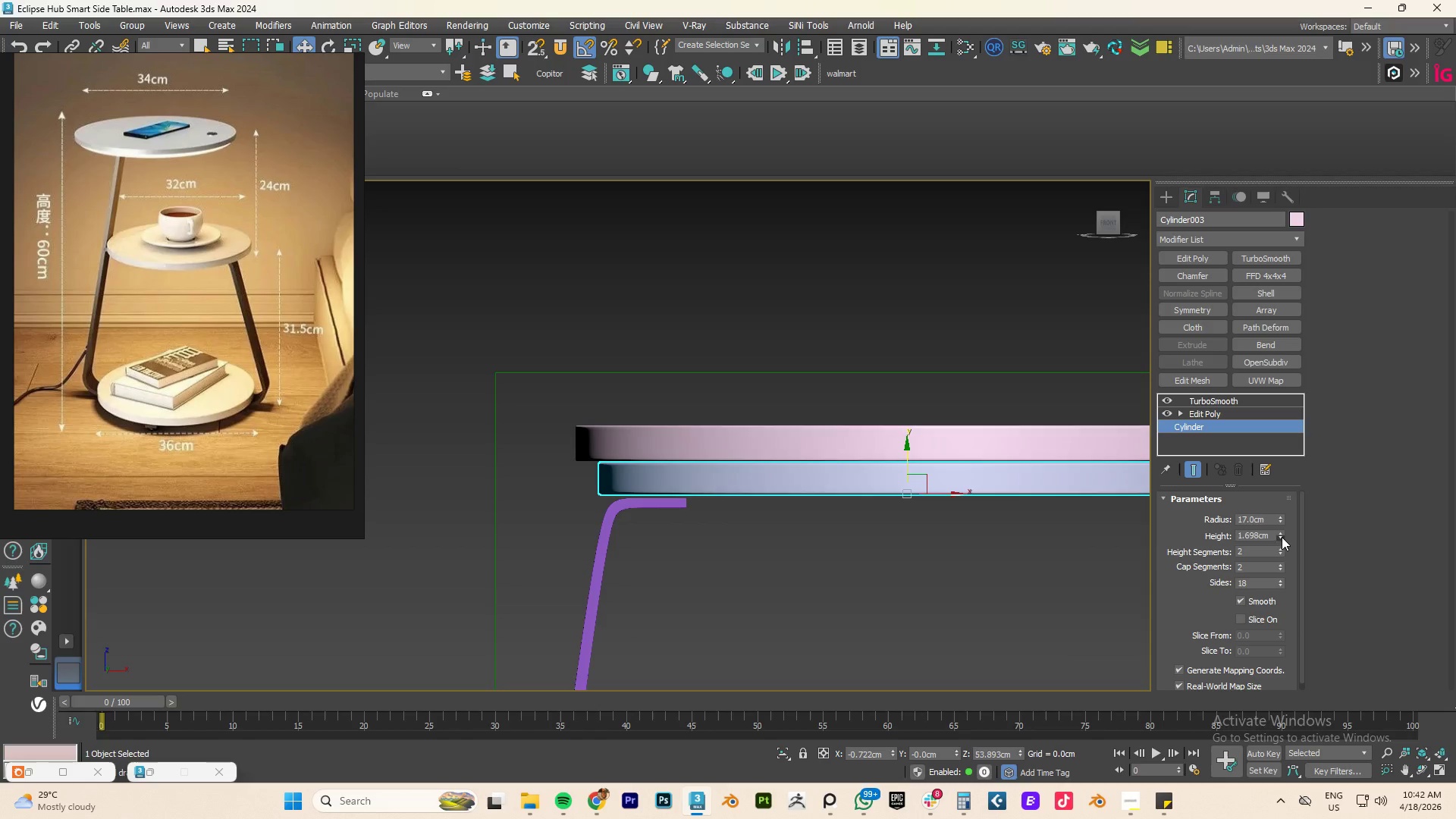 
triple_click([1282, 537])
 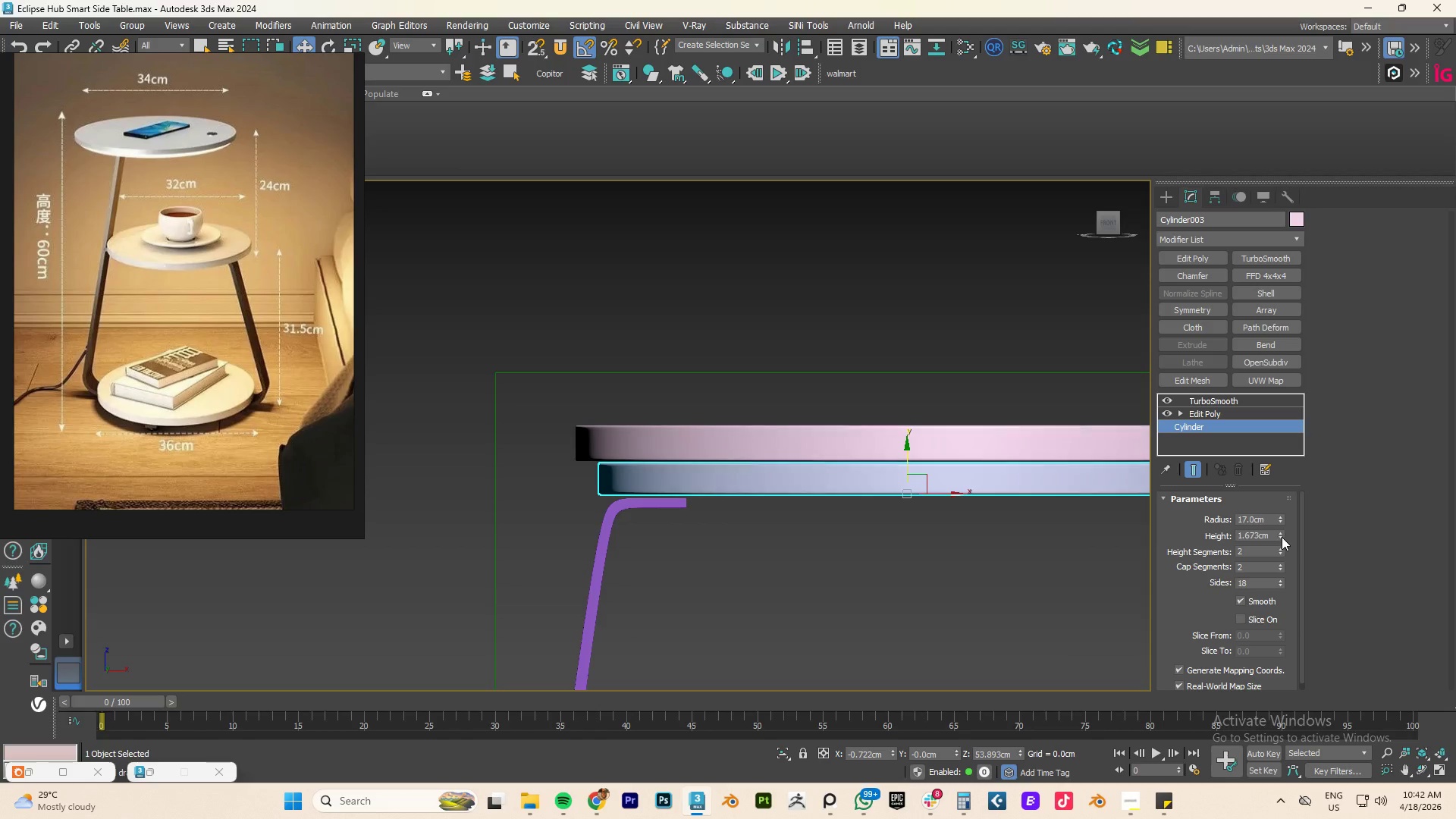 
triple_click([1282, 537])
 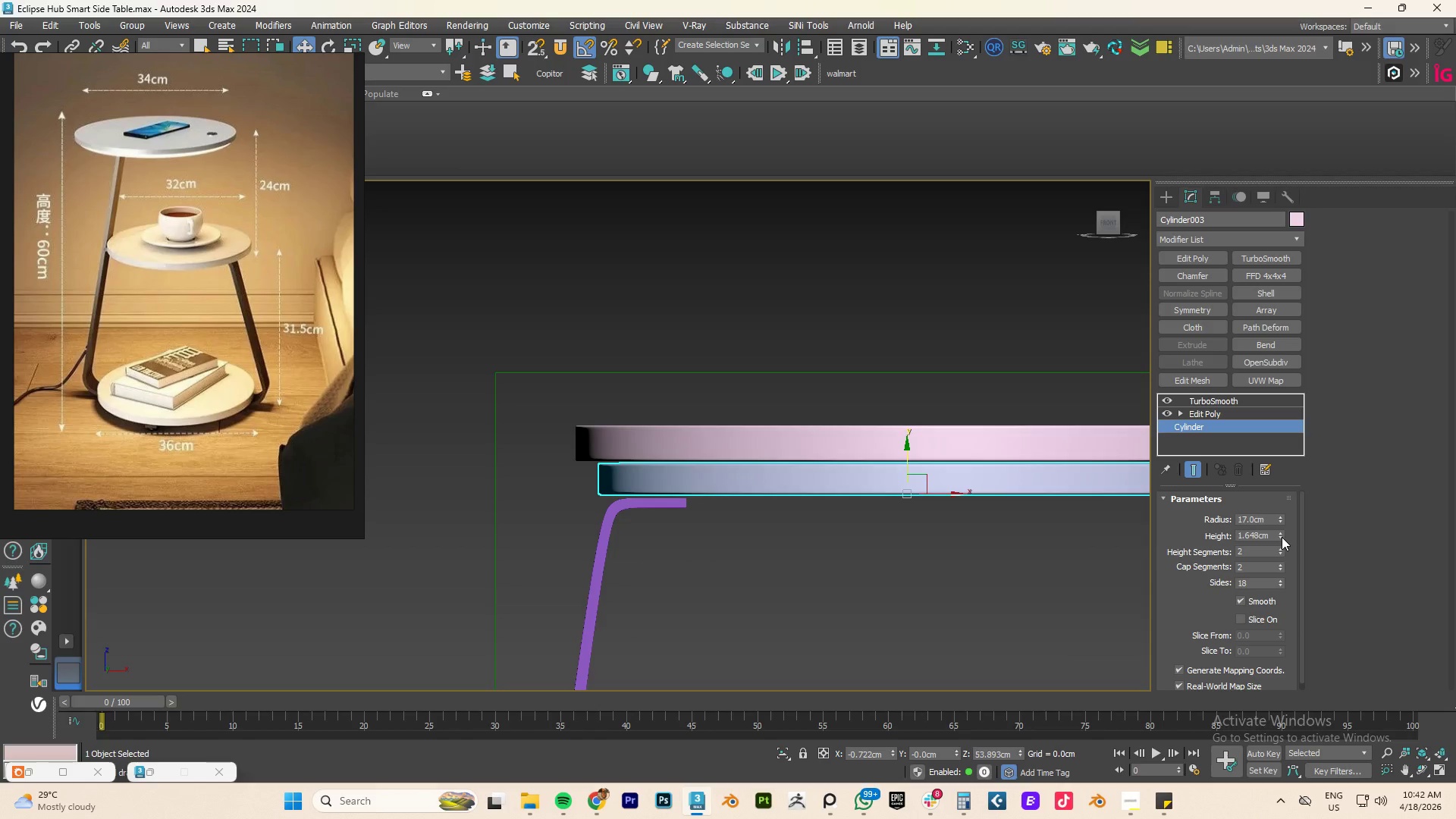 
triple_click([1282, 537])
 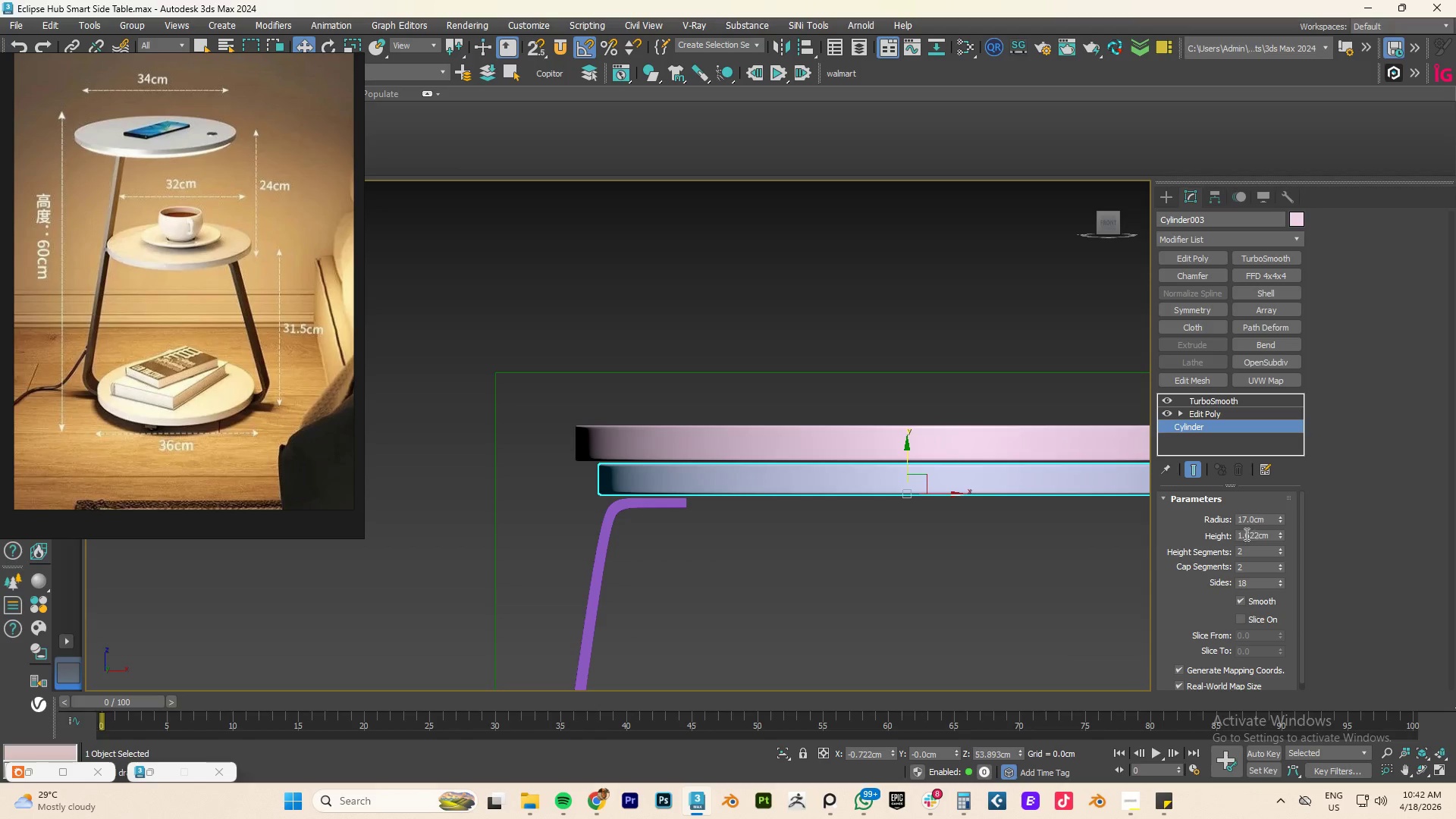 
triple_click([1241, 533])
 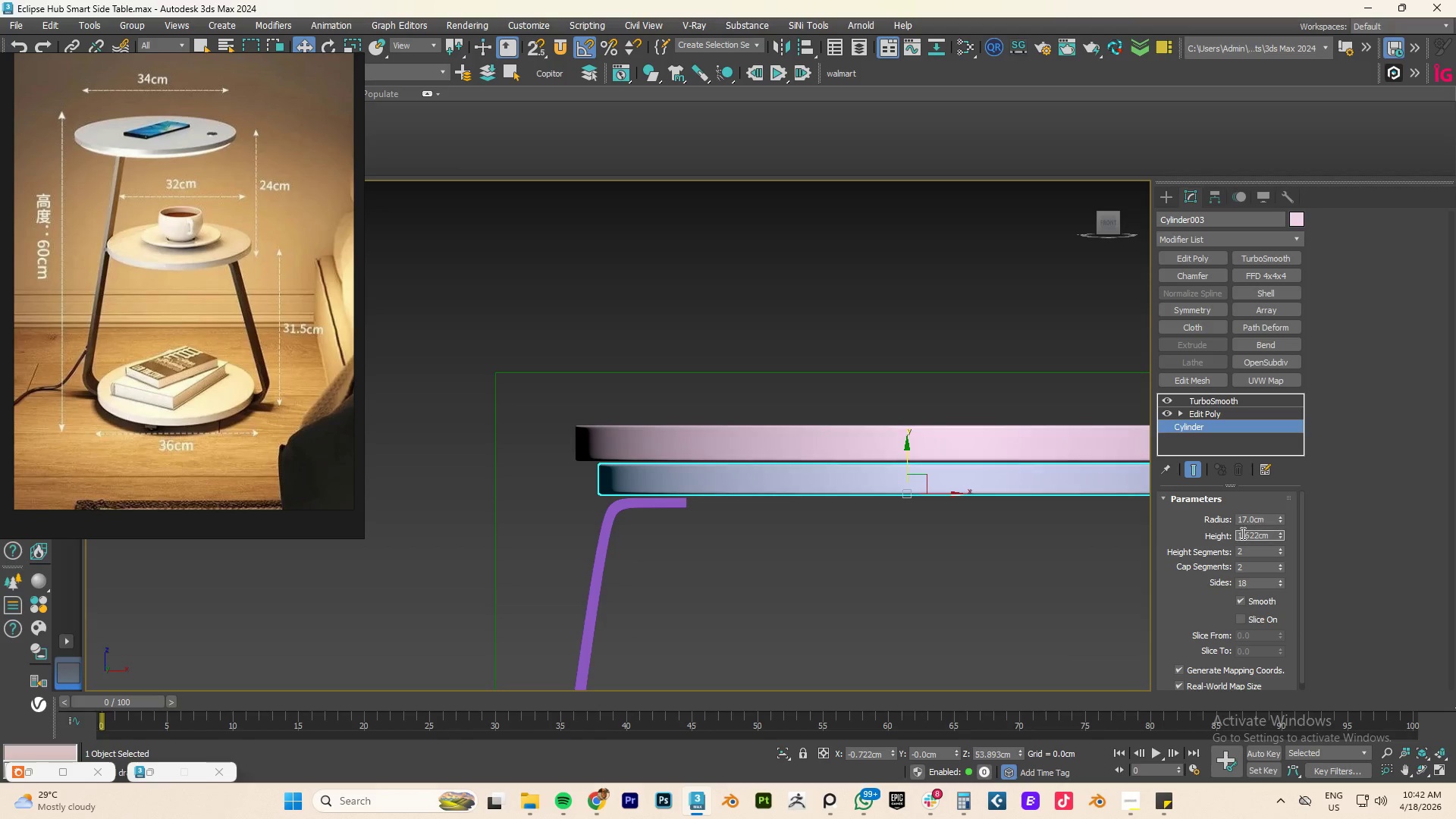 
triple_click([1241, 533])
 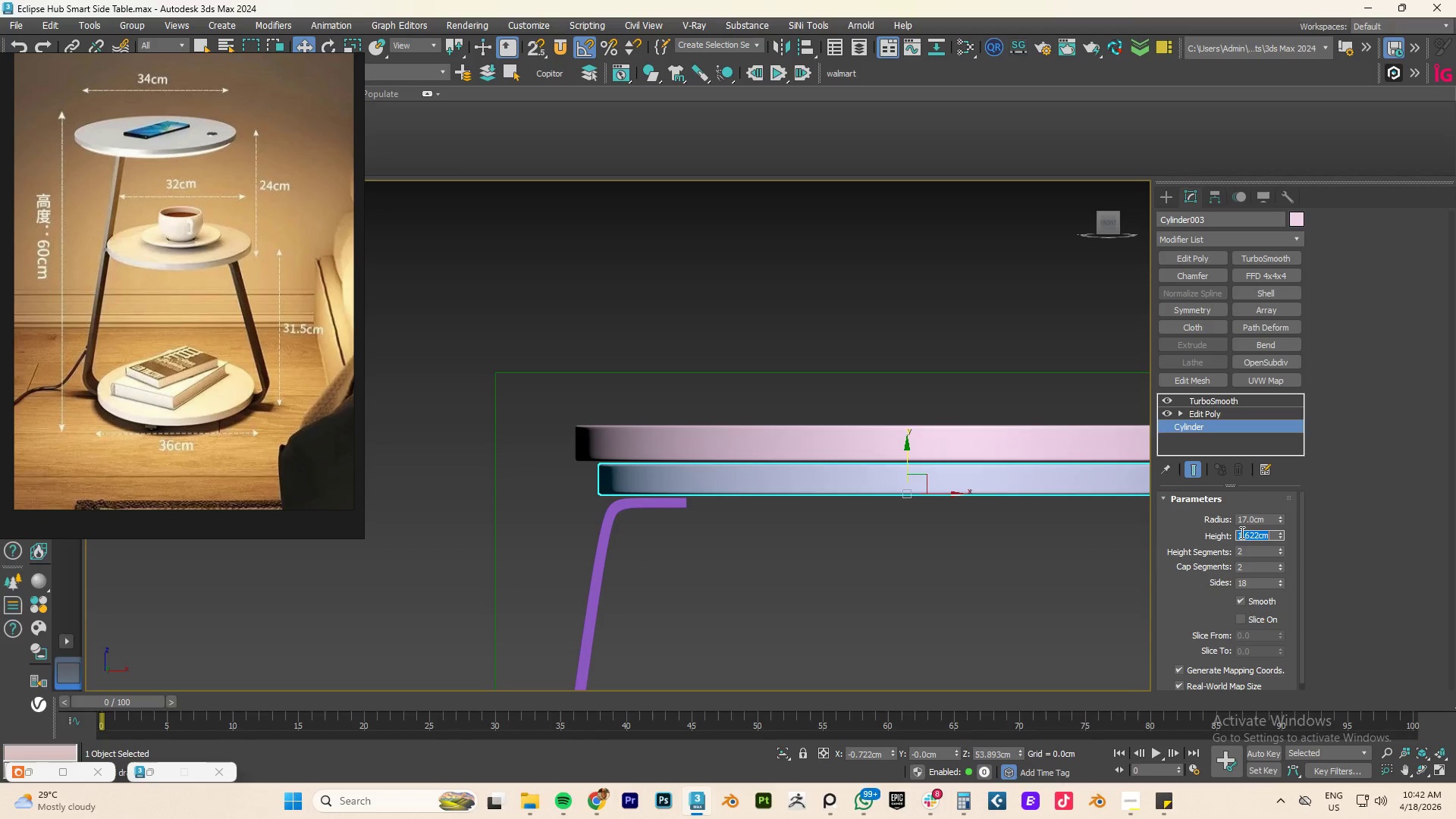 
key(Numpad1)
 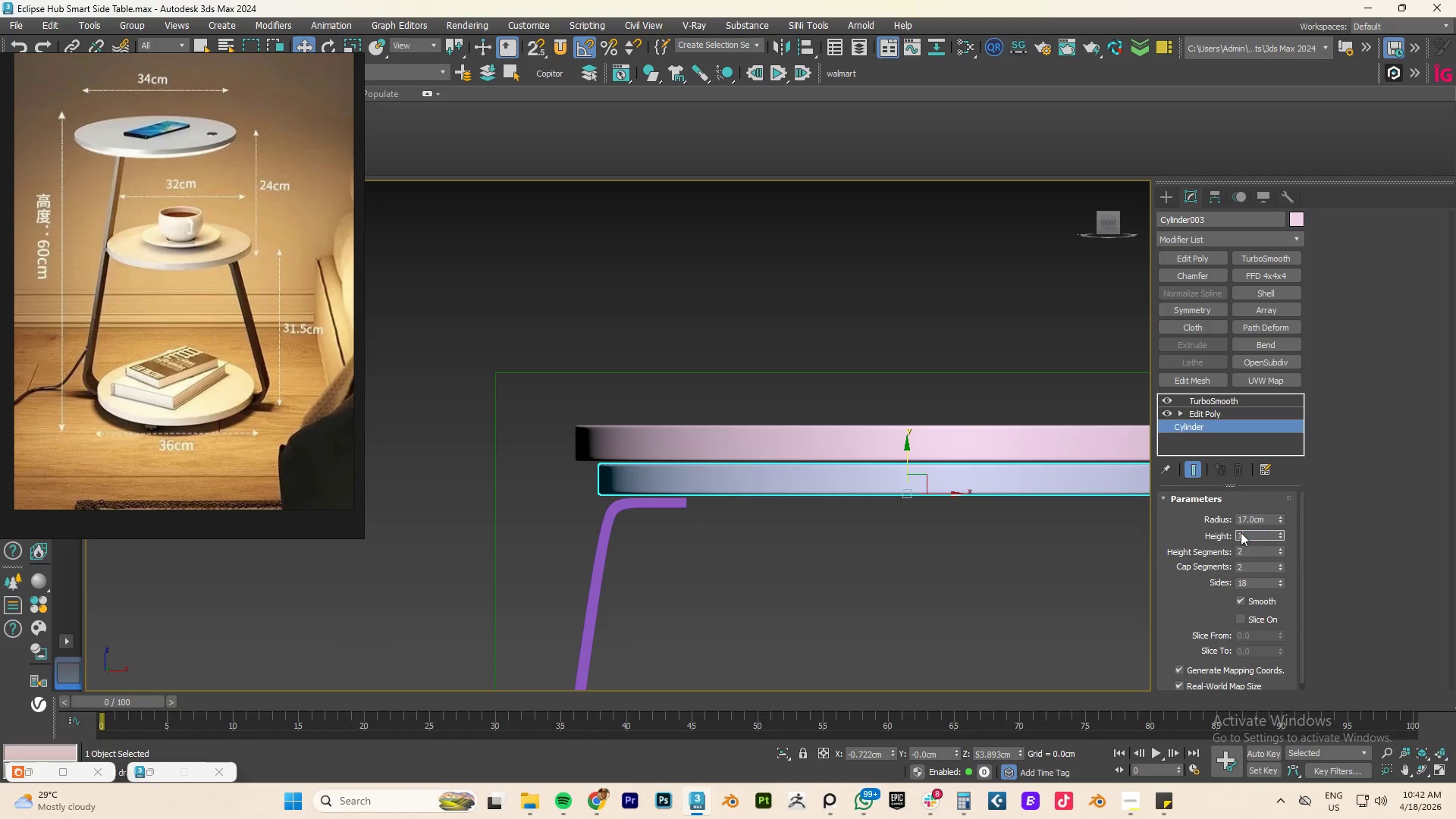 
key(NumpadDecimal)
 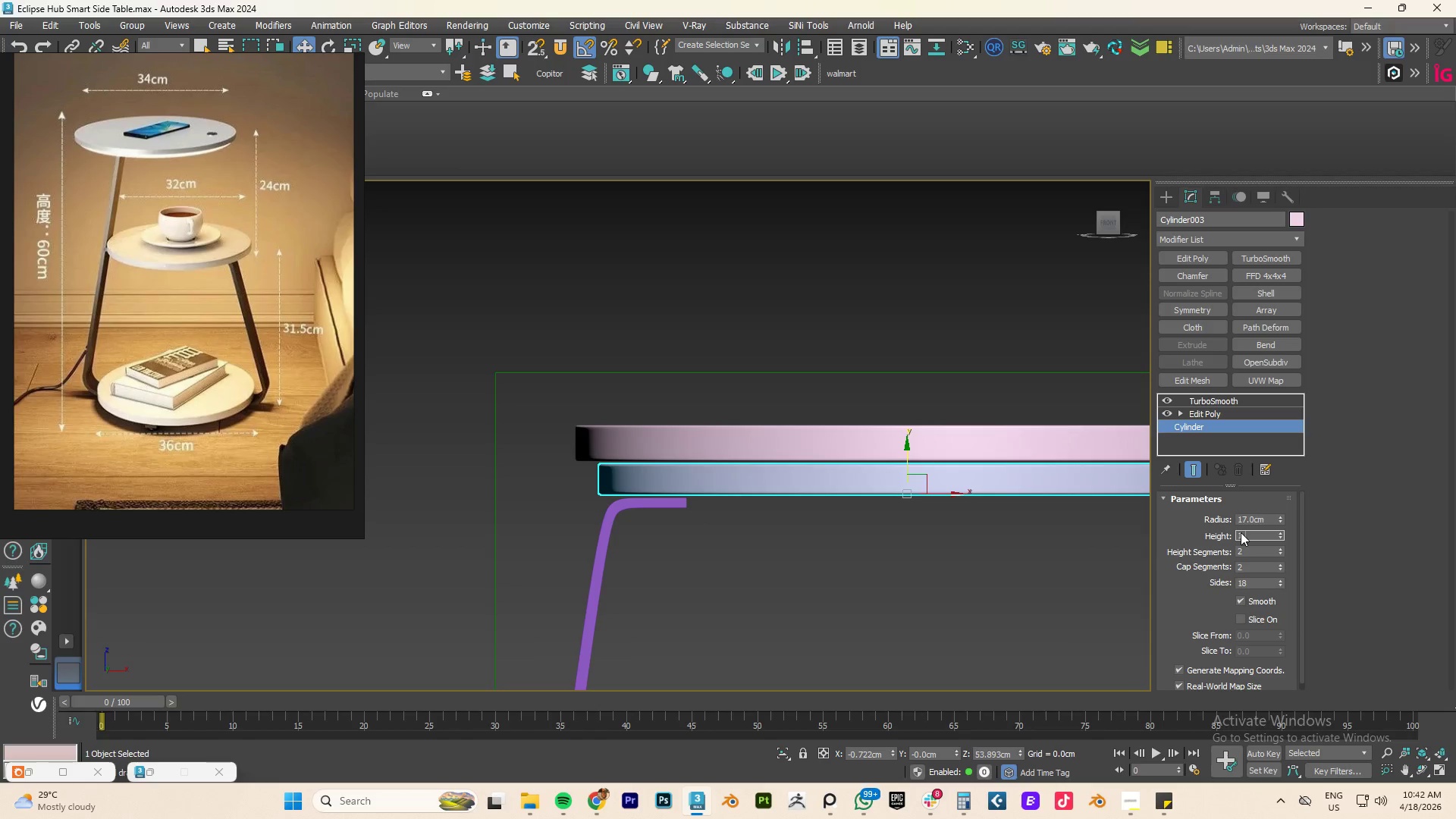 
key(Numpad3)
 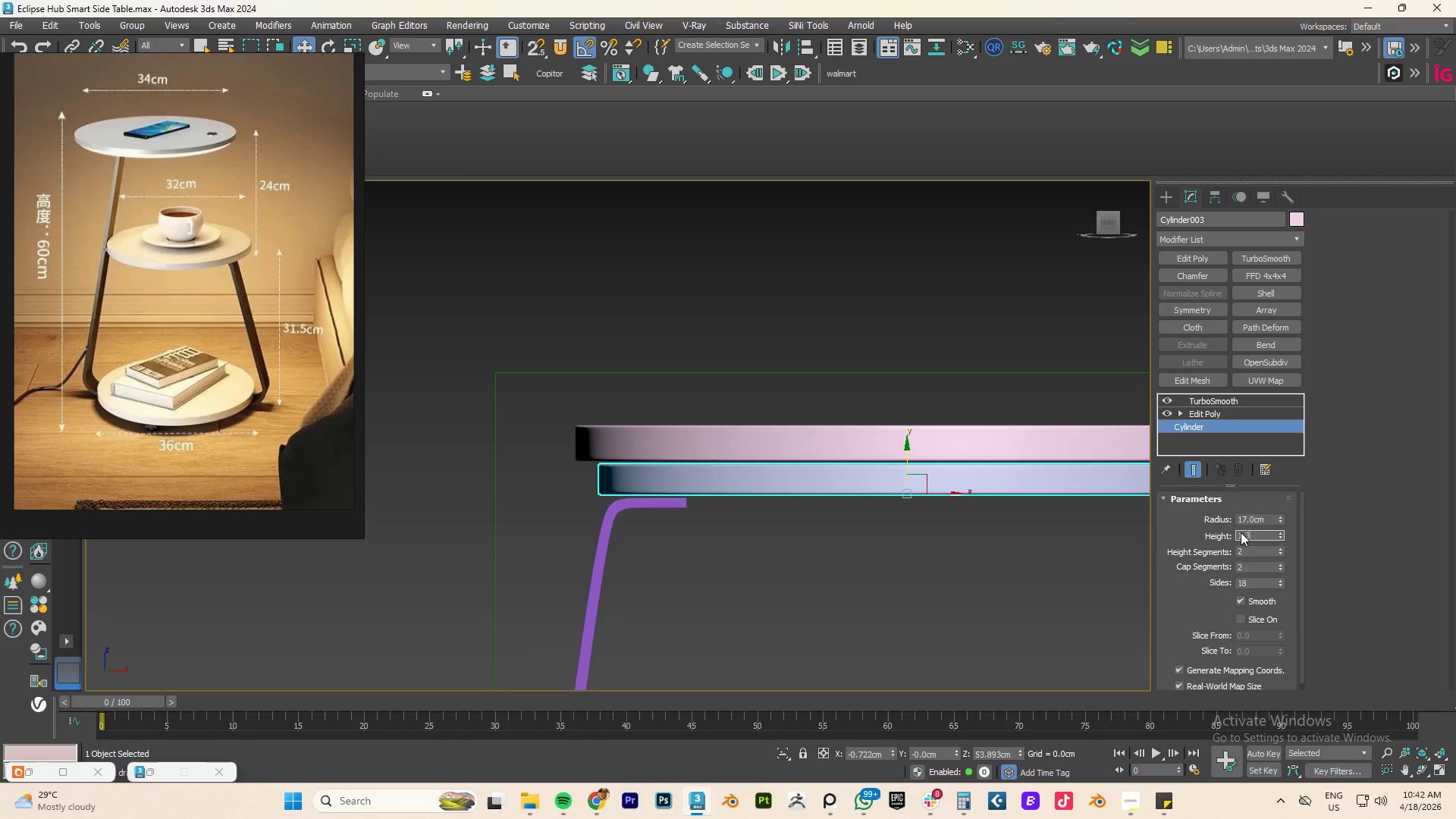 
key(NumpadEnter)
 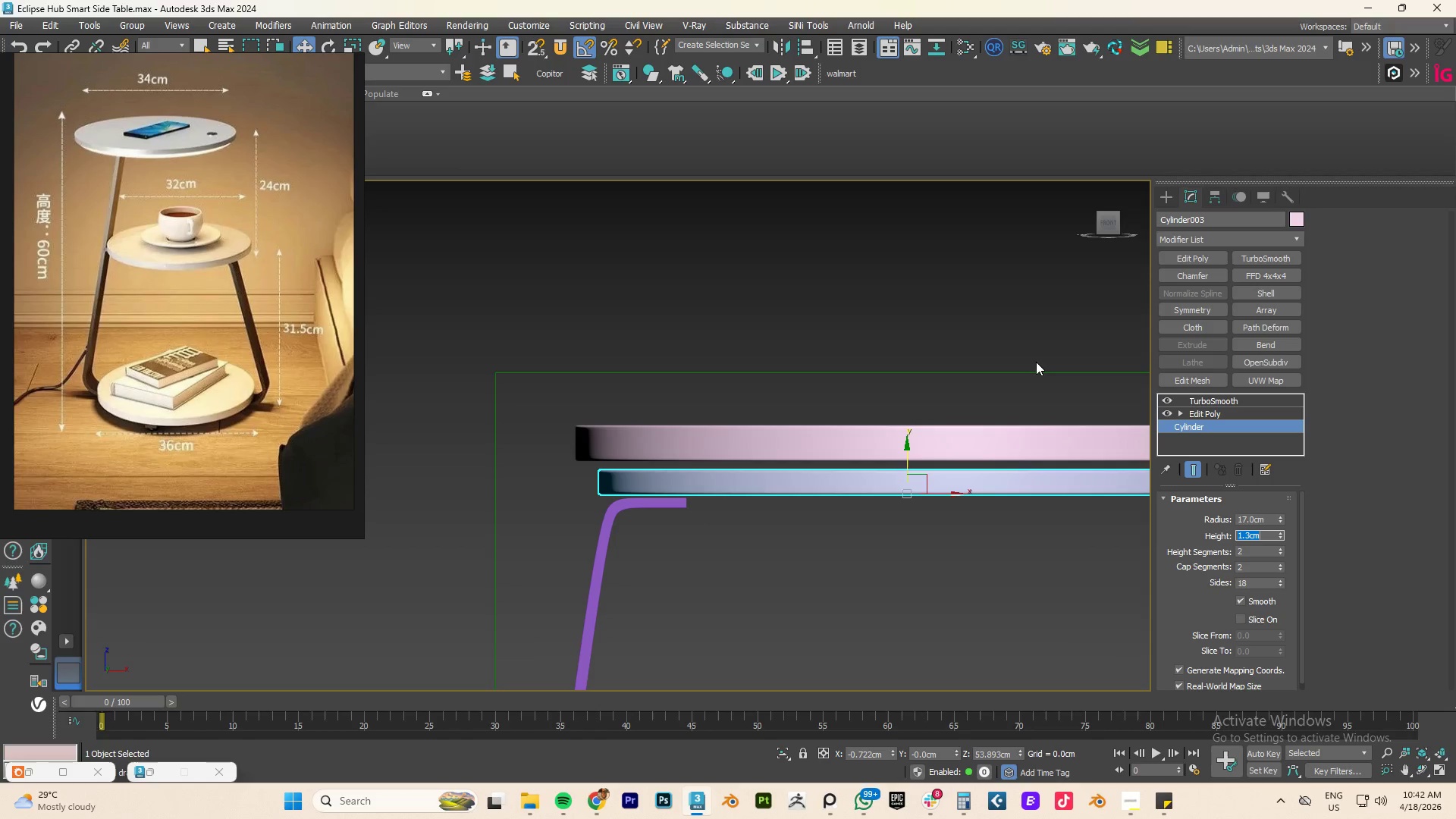 
key(Numpad1)
 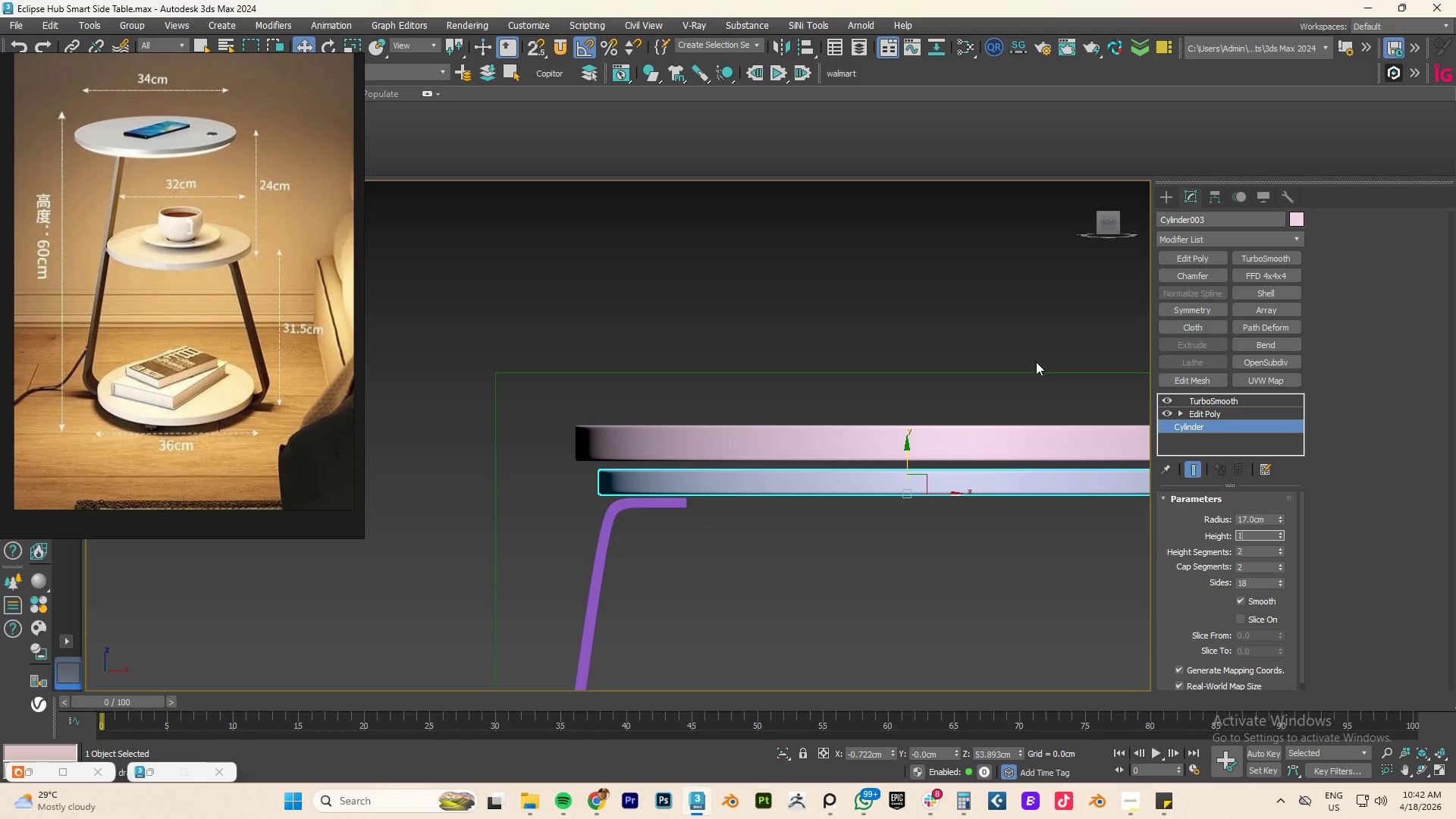 
key(NumpadDecimal)
 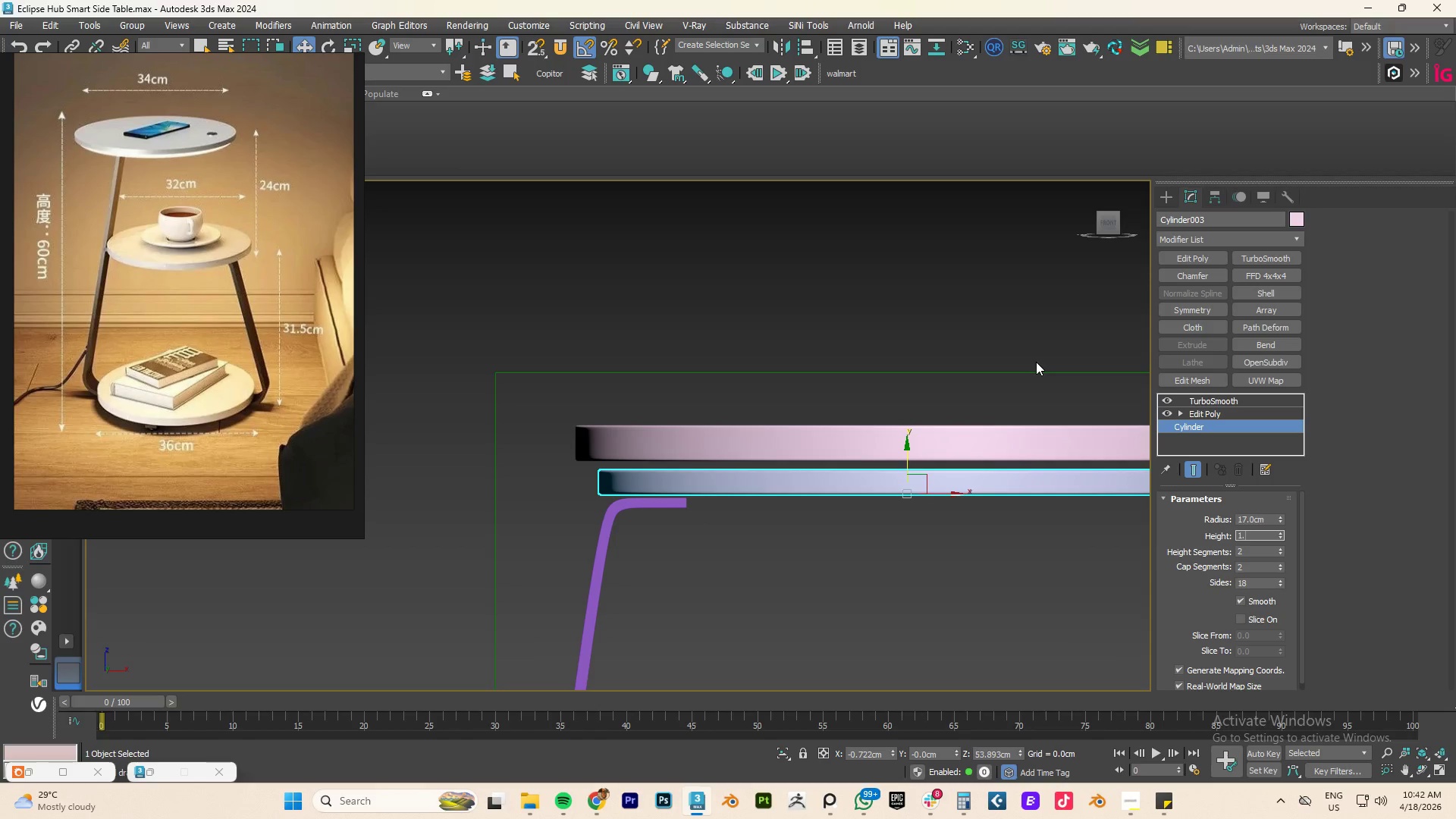 
key(Numpad2)
 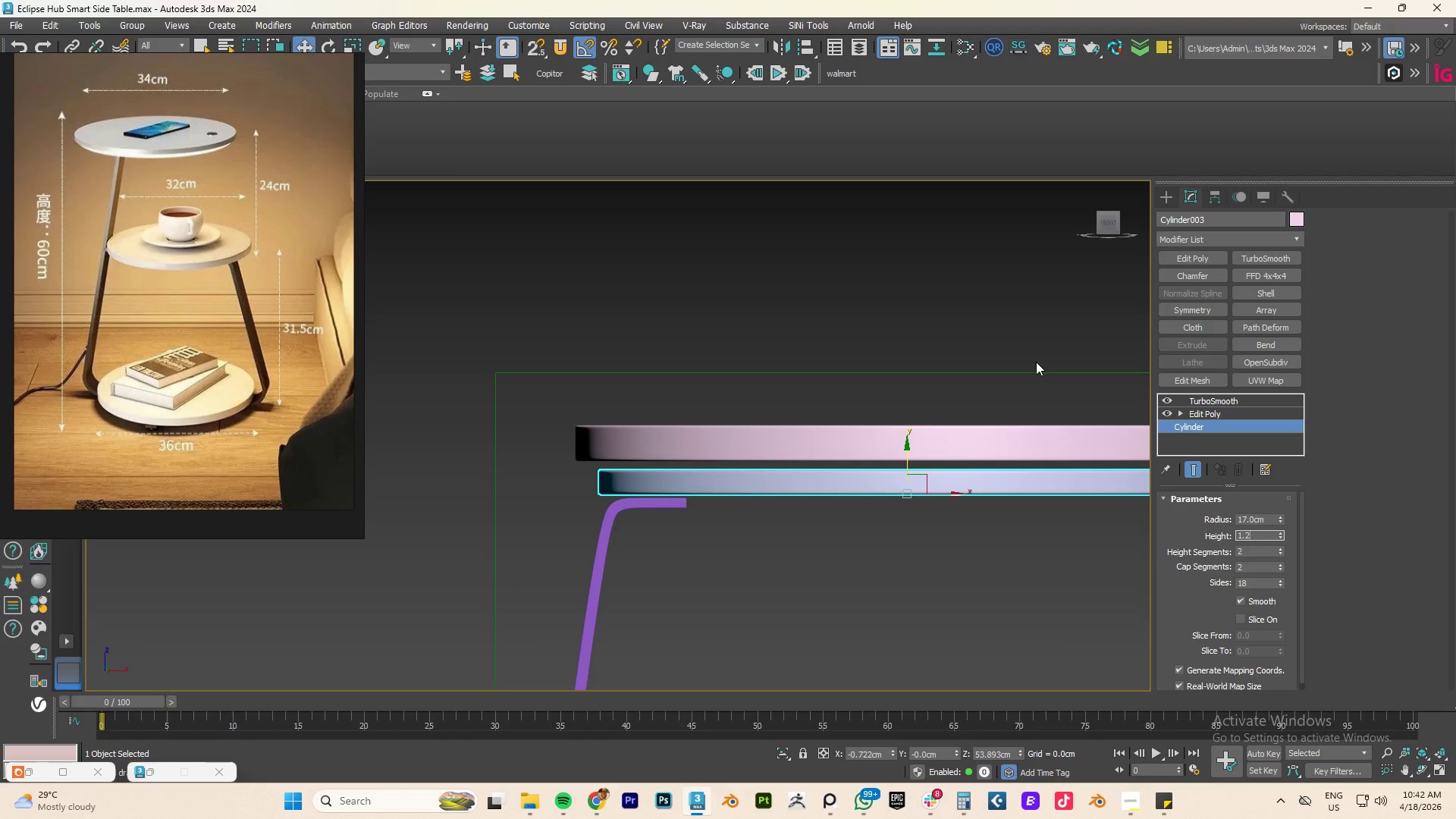 
key(NumpadEnter)
 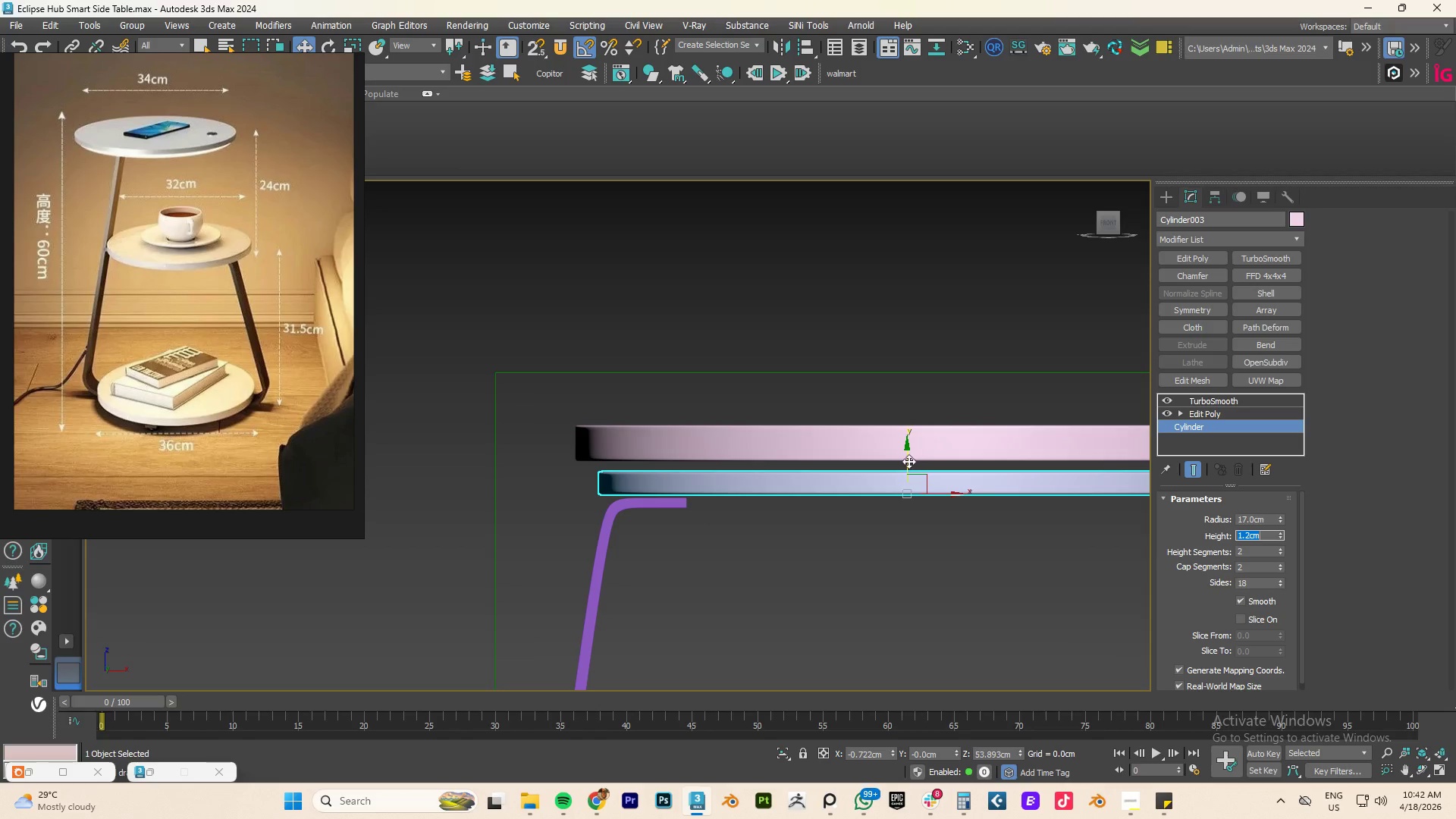 
left_click_drag(start_coordinate=[908, 461], to_coordinate=[908, 450])
 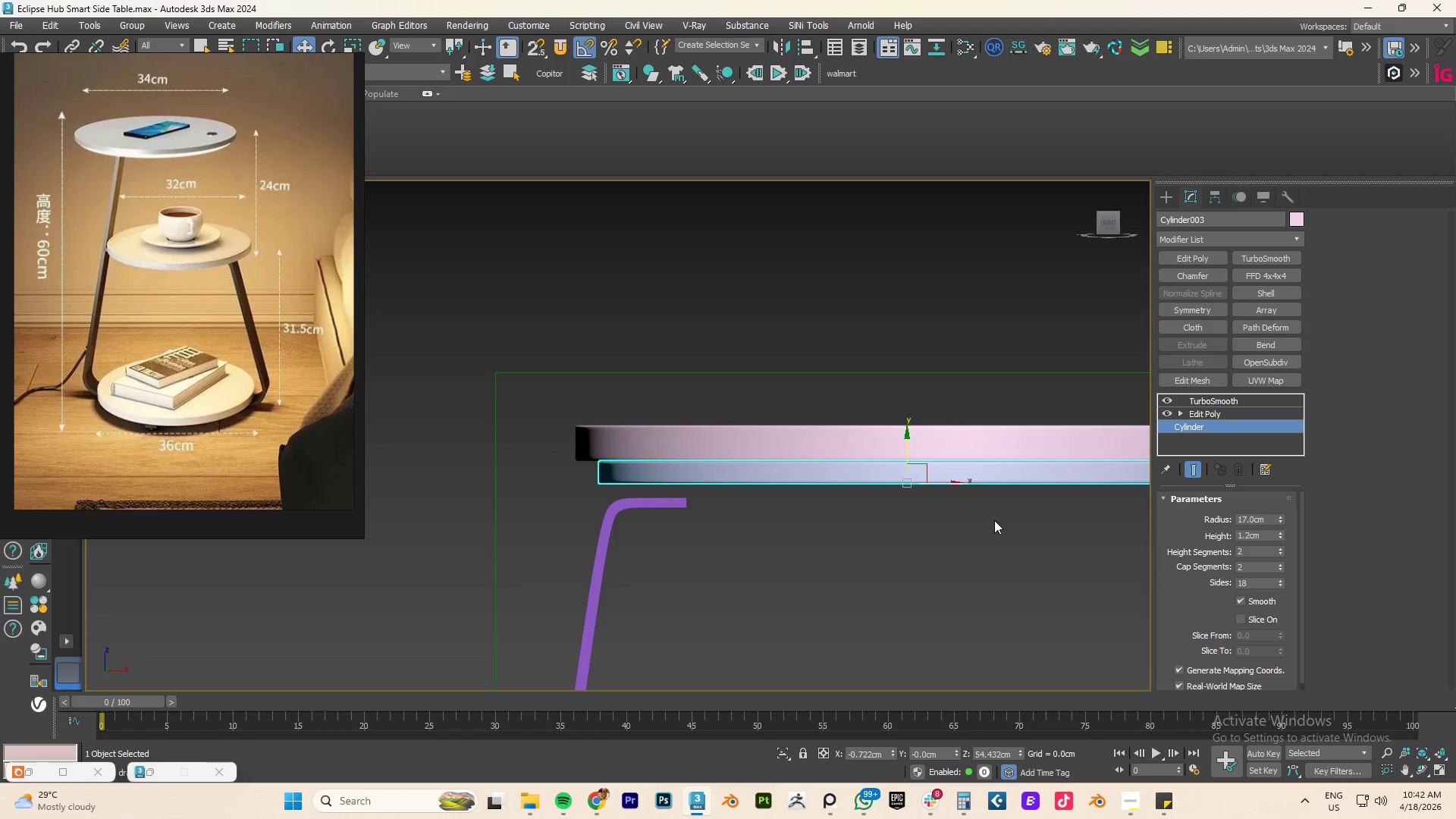 
hold_key(key=AltLeft, duration=0.62)
 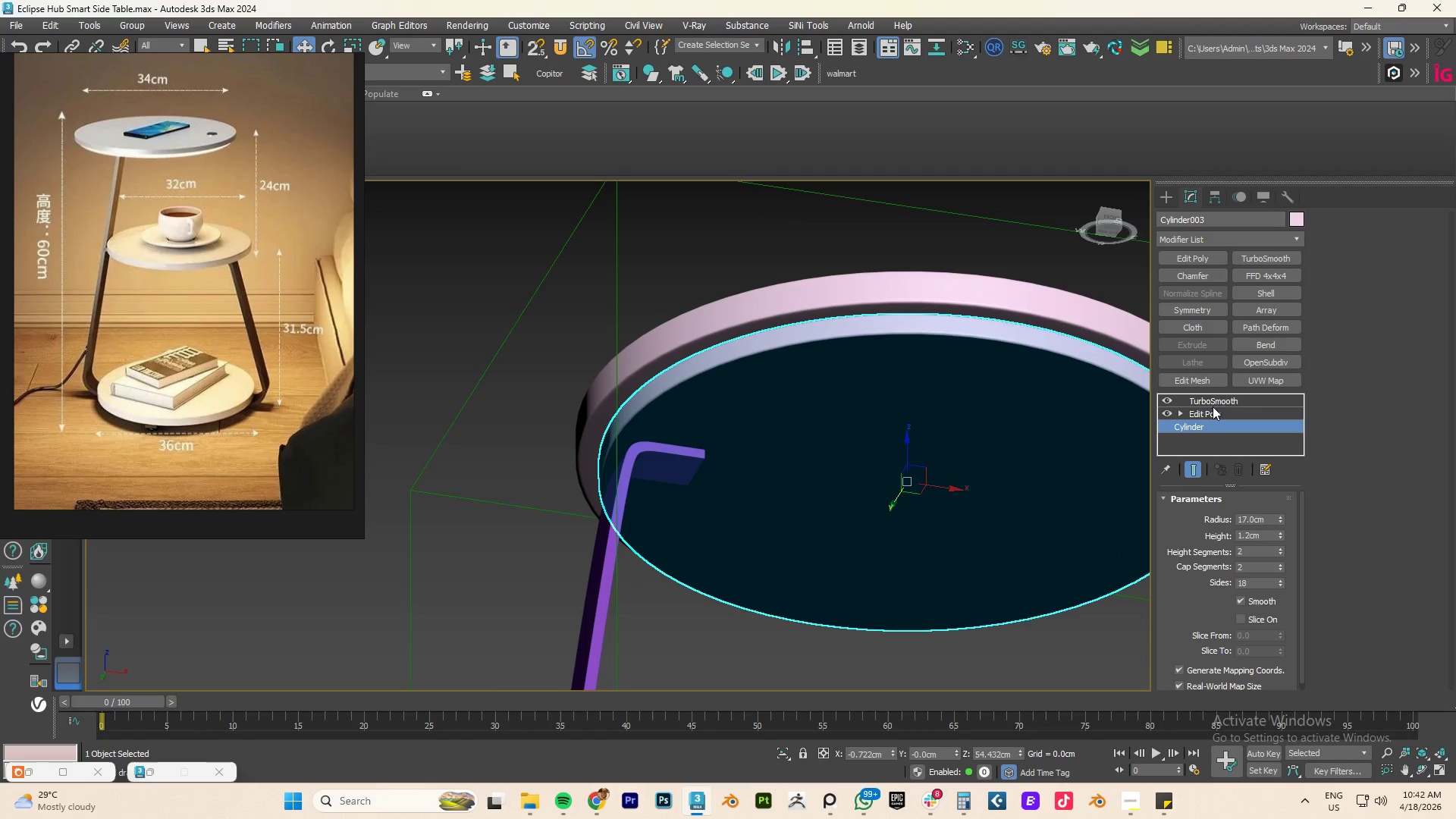 
left_click([1212, 402])
 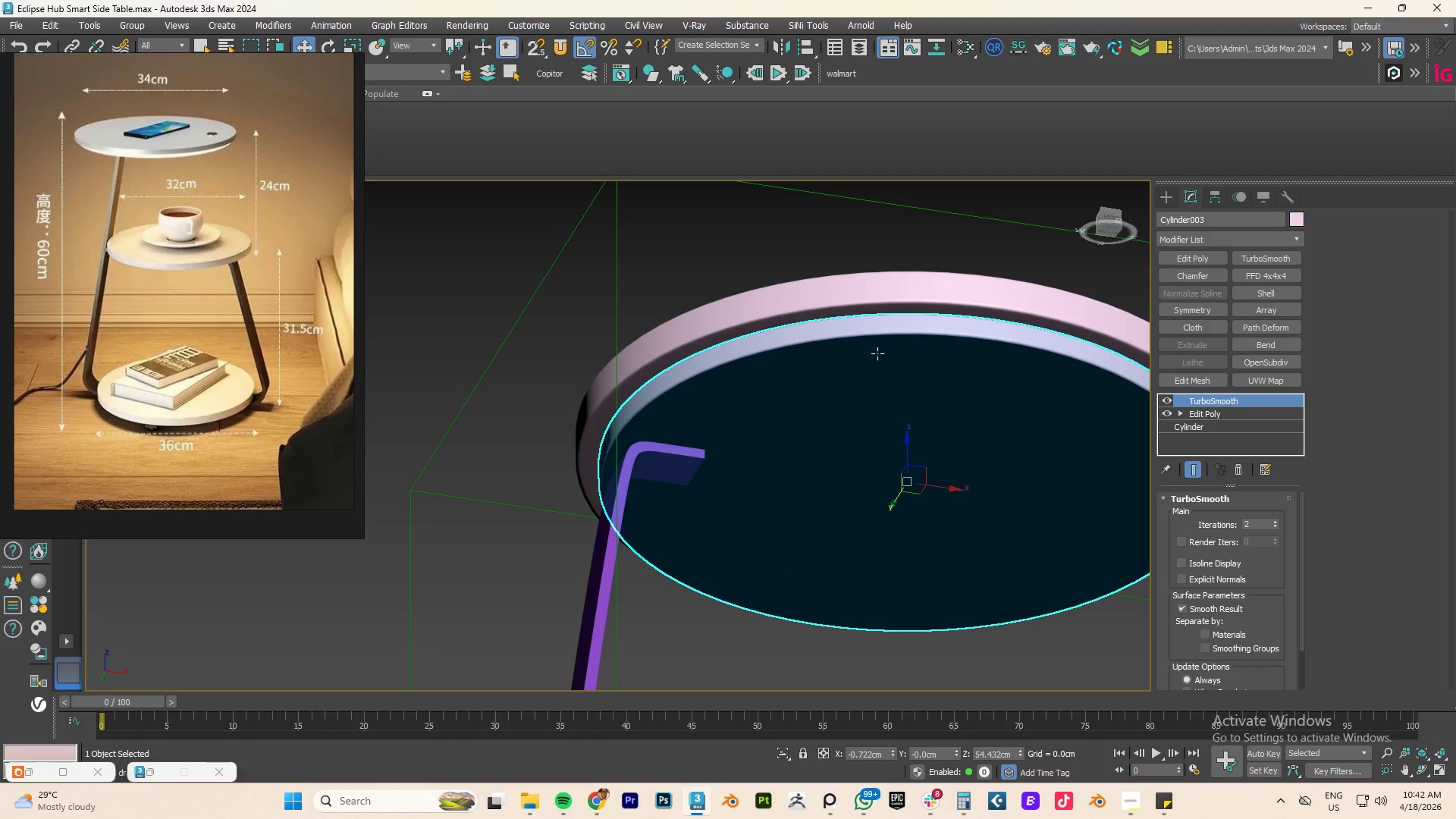 
key(F4)
 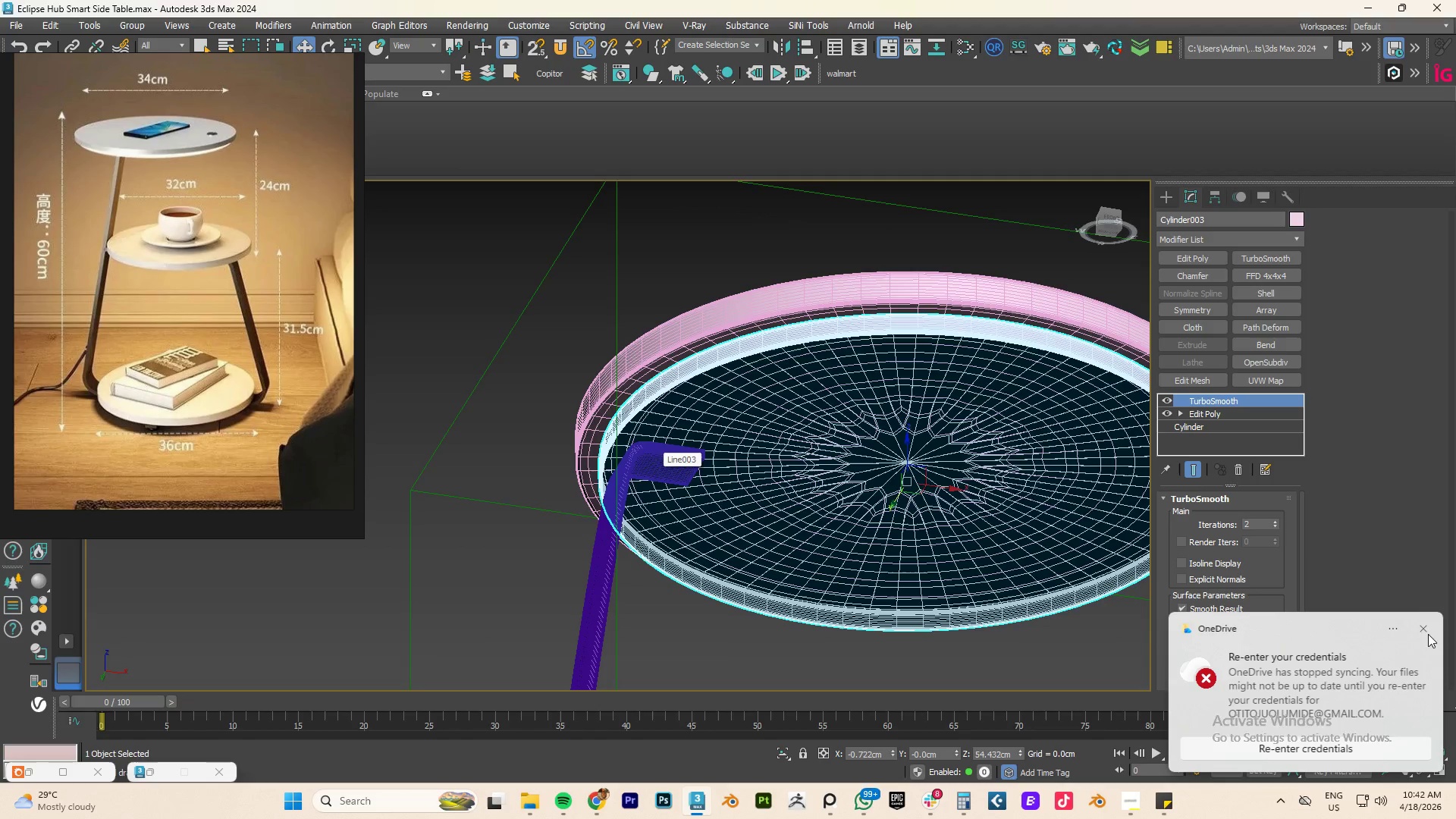 
left_click([1421, 623])
 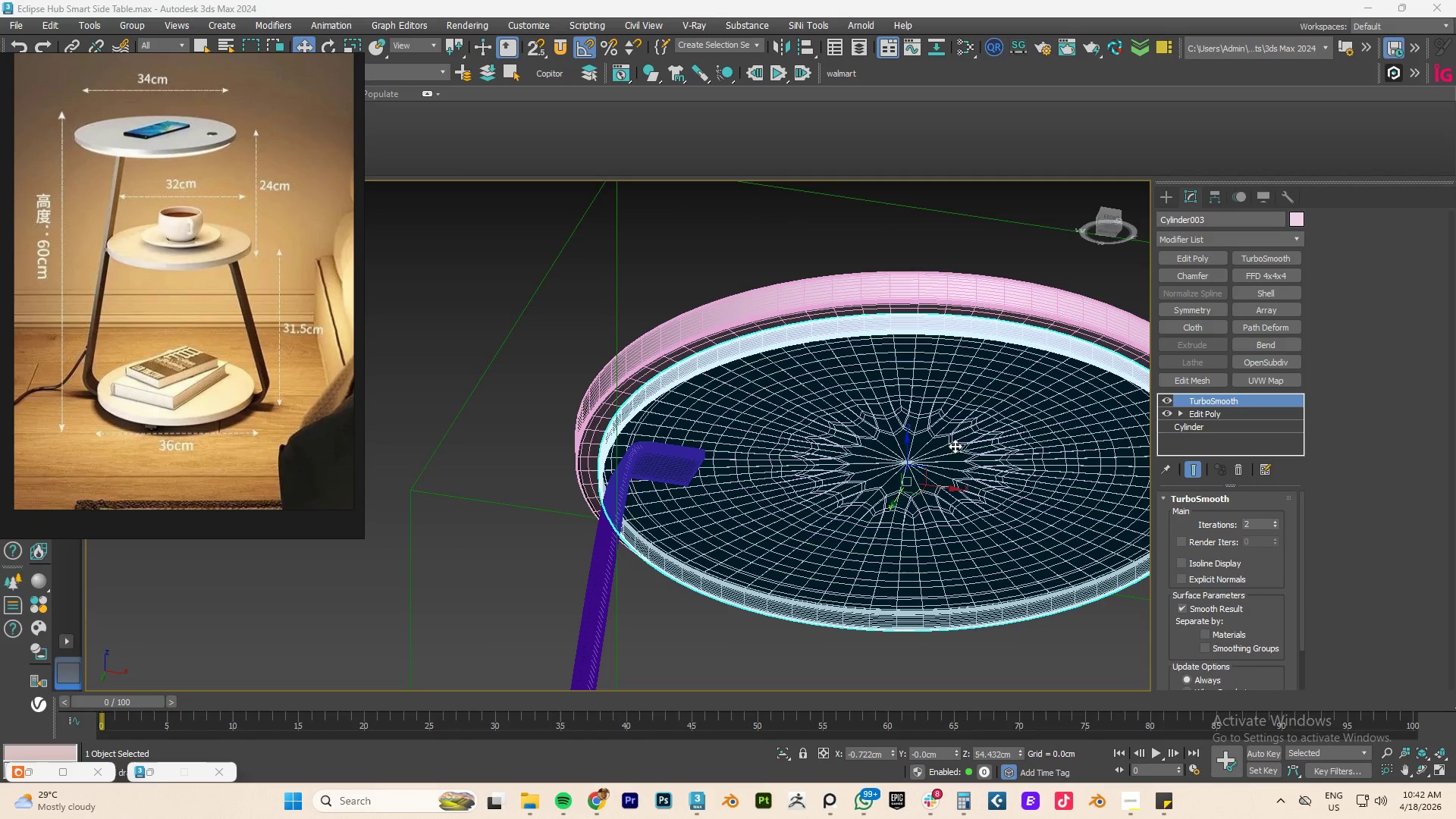 
type(FZ)
 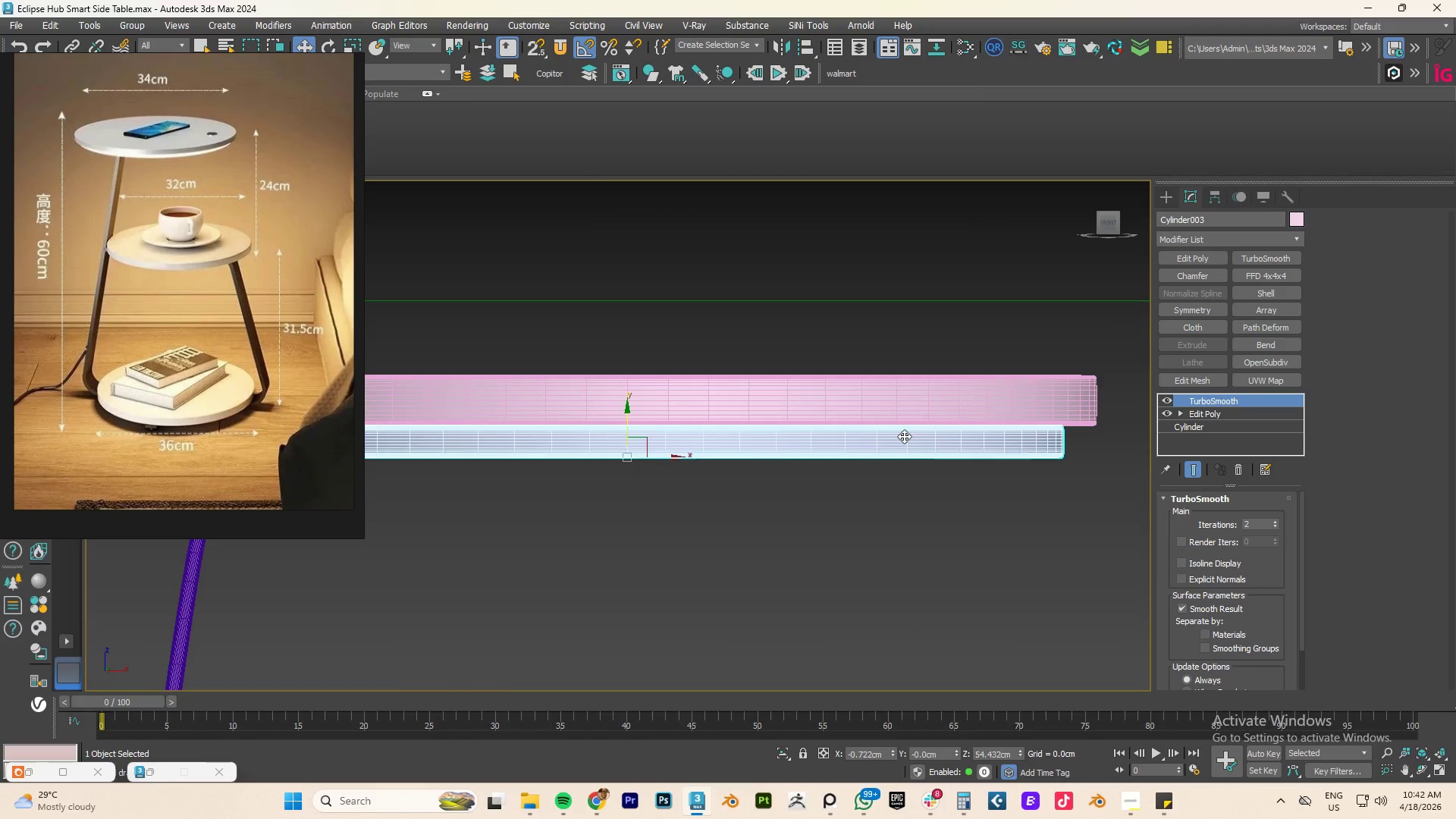 
scroll: coordinate [832, 450], scroll_direction: none, amount: 0.0
 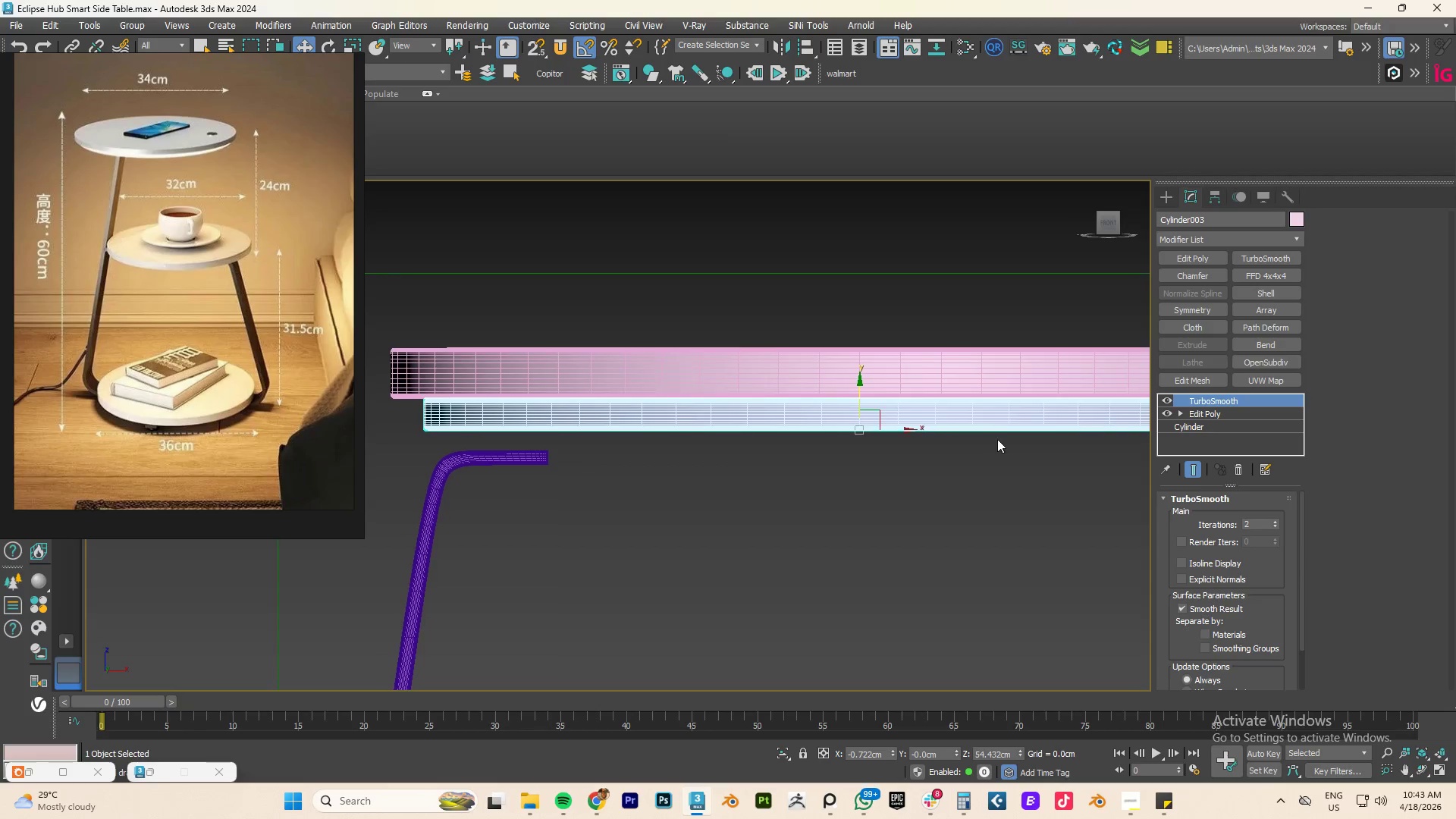 
scroll: coordinate [996, 438], scroll_direction: down, amount: 2.0
 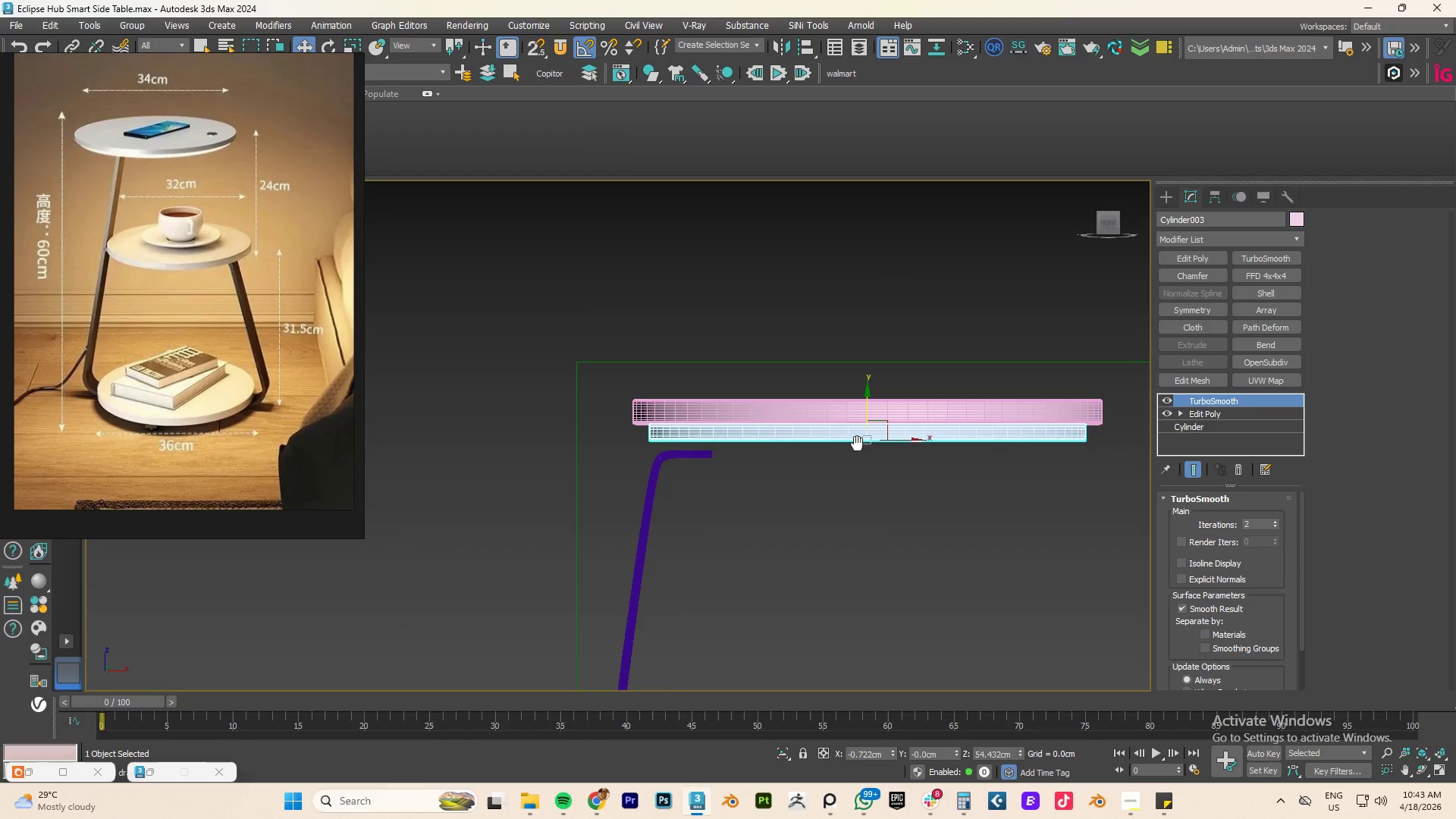 
left_click([877, 532])
 